 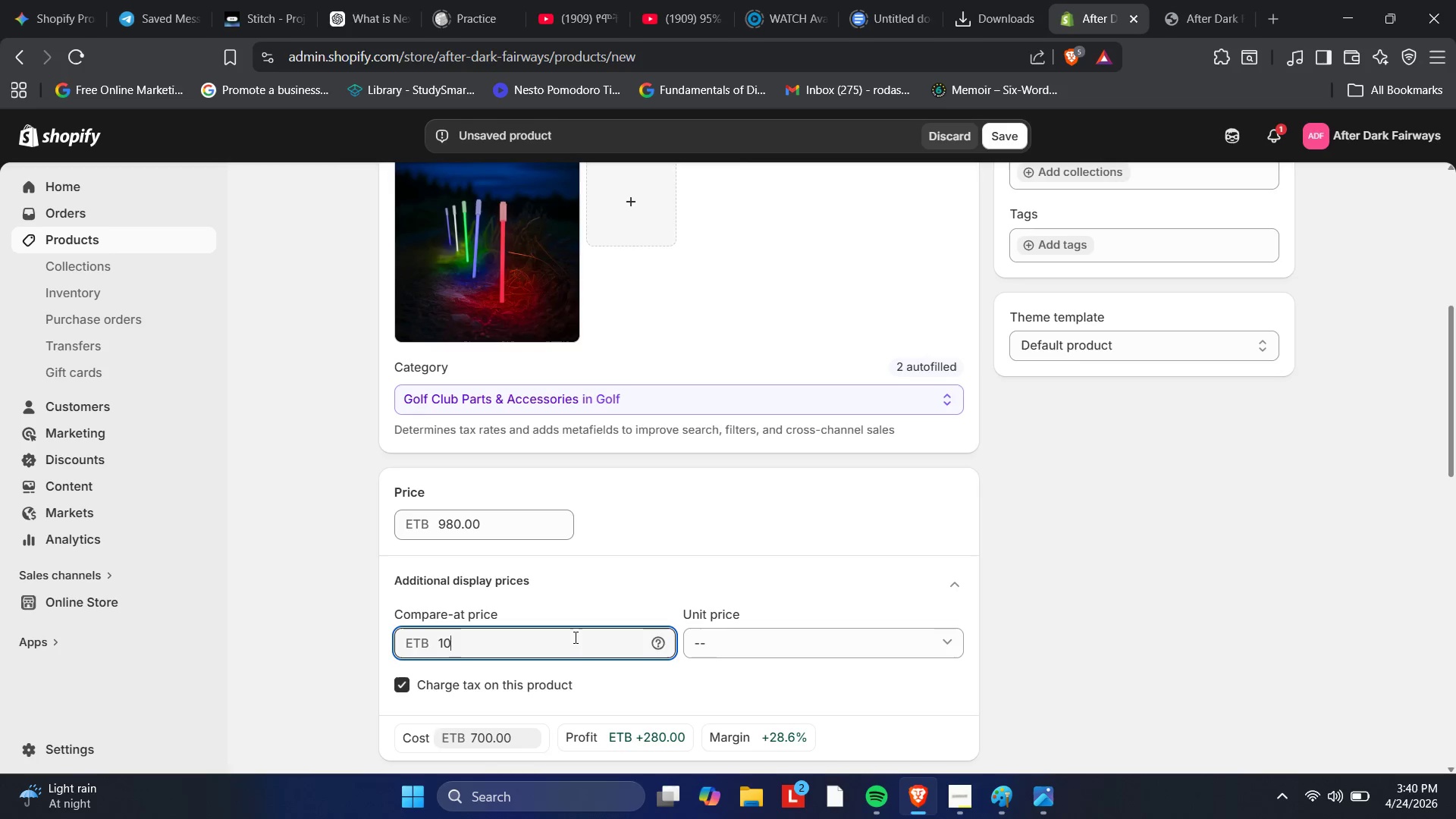 
key(Numpad5)
 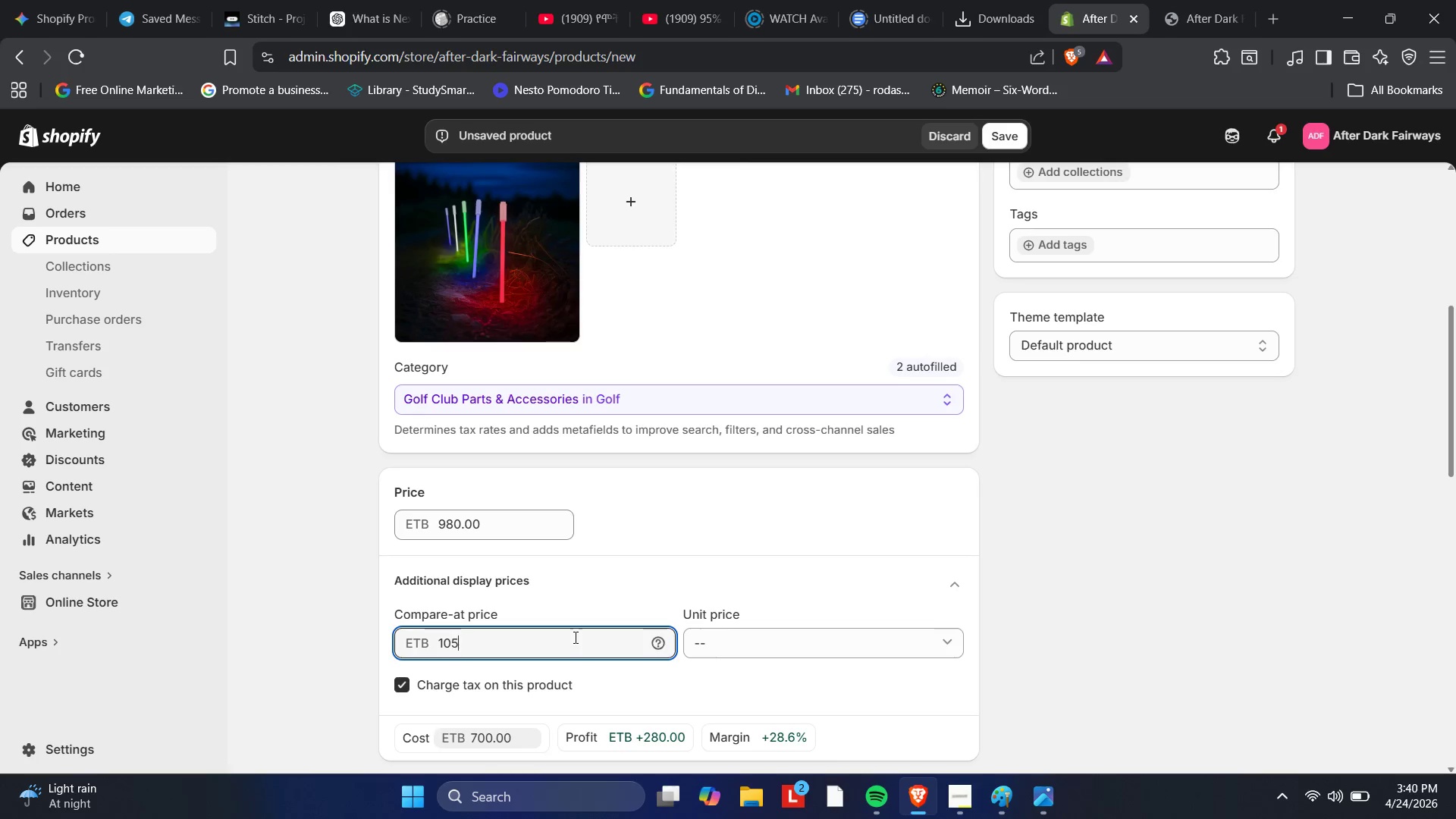 
key(Numpad0)
 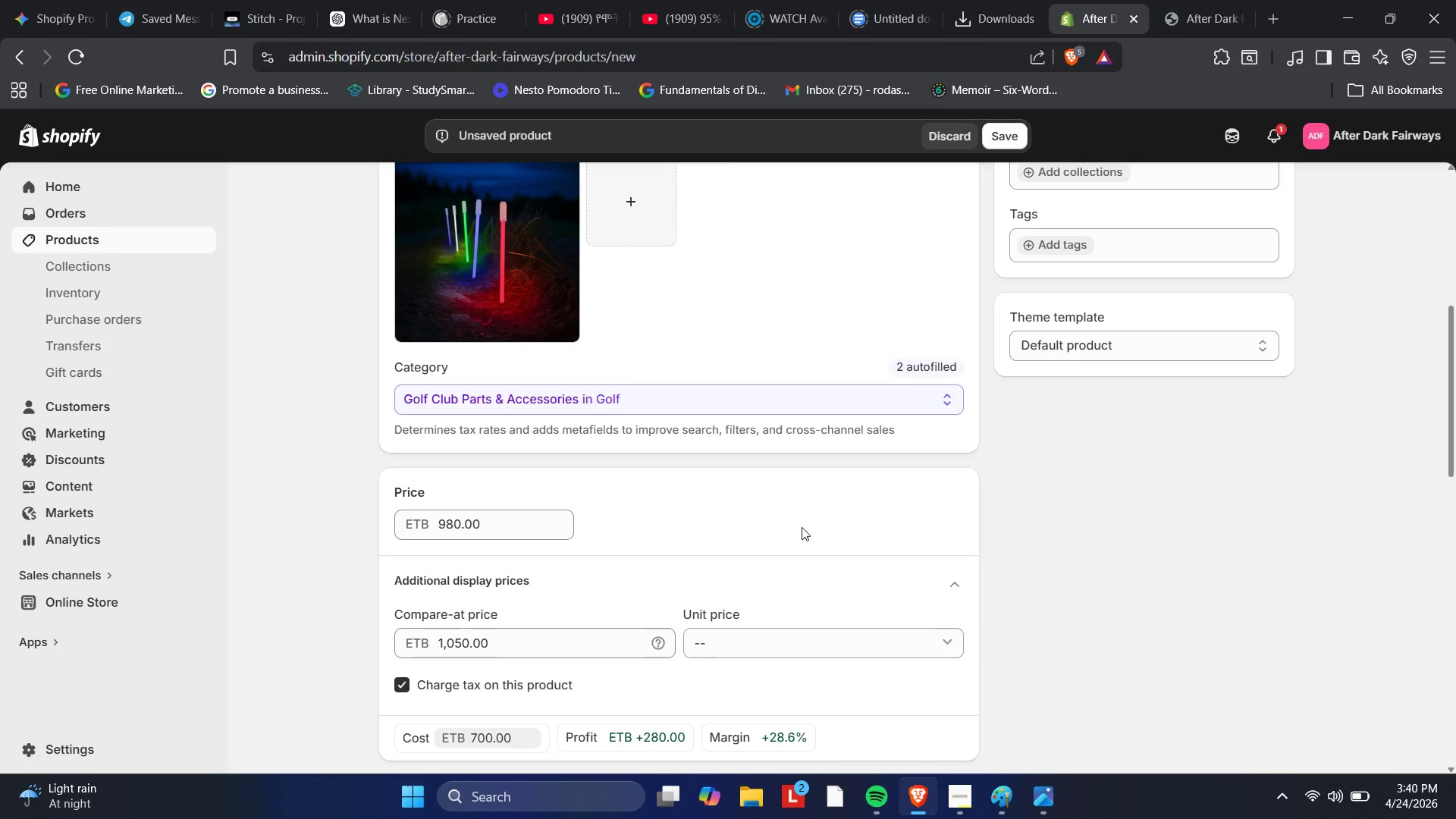 
wait(22.91)
 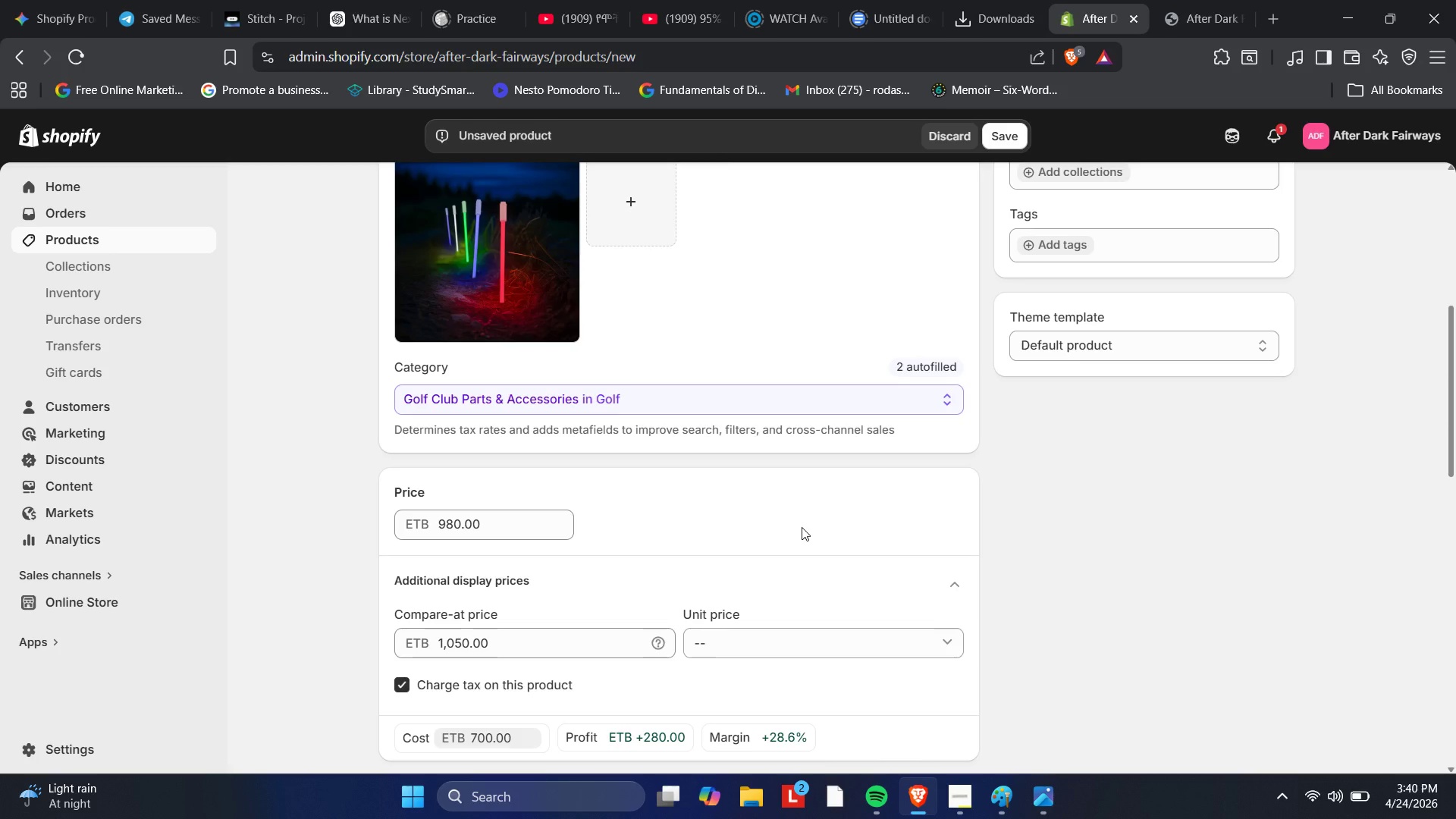 
scroll: coordinate [902, 502], scroll_direction: down, amount: 1.0
 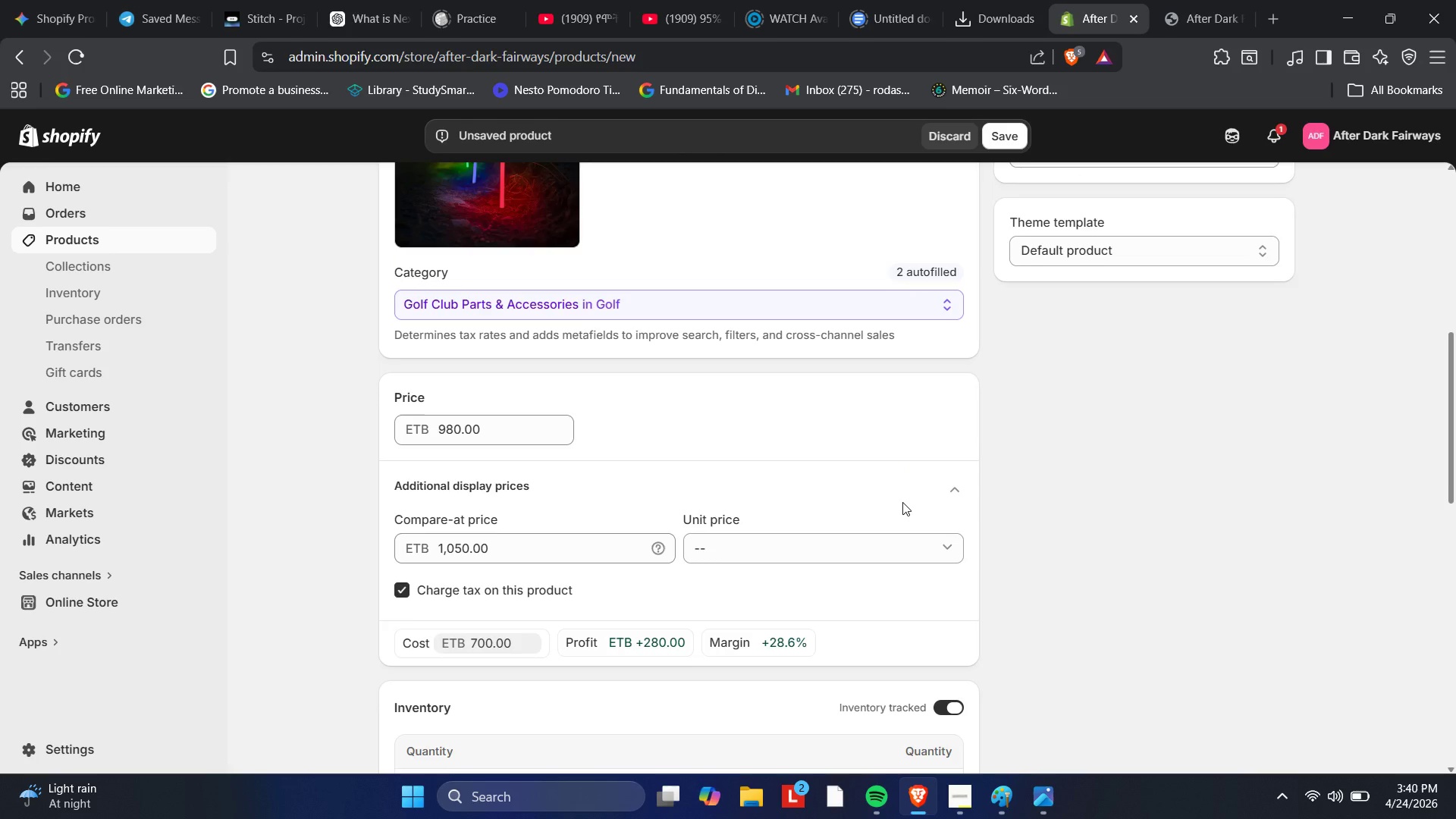 
scroll: coordinate [902, 502], scroll_direction: up, amount: 1.0
 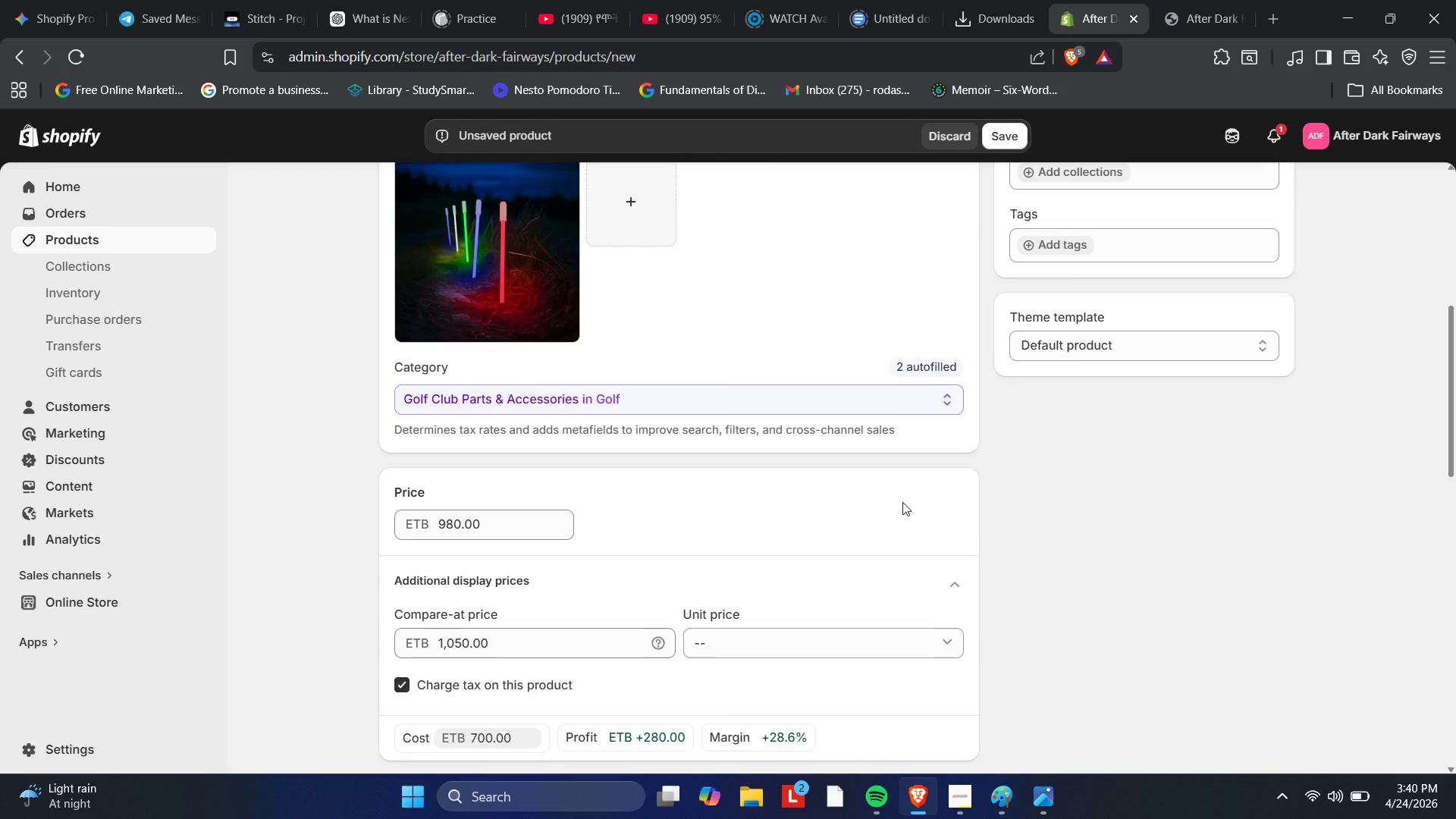 
scroll: coordinate [902, 502], scroll_direction: down, amount: 4.0
 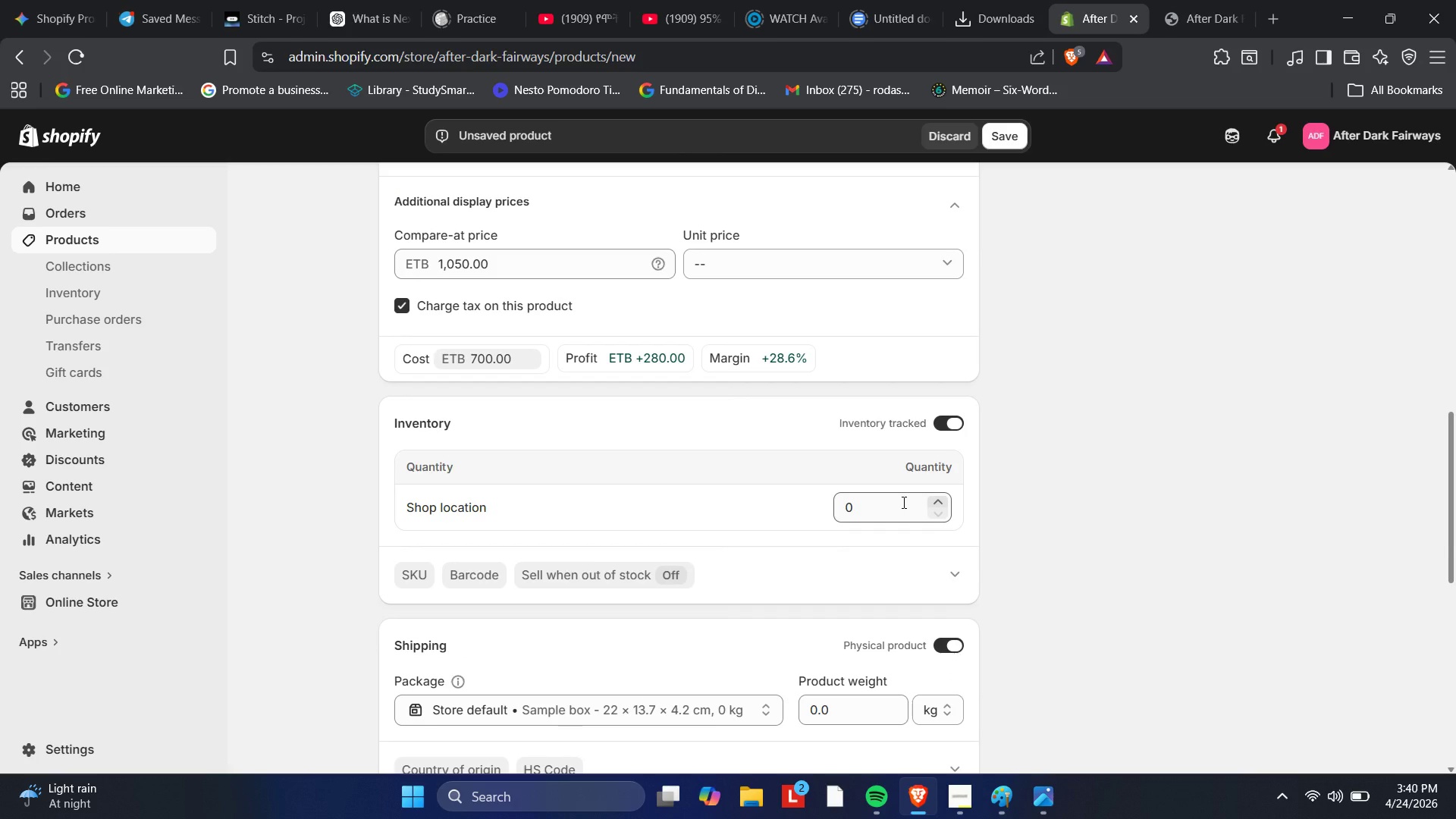 
wait(7.99)
 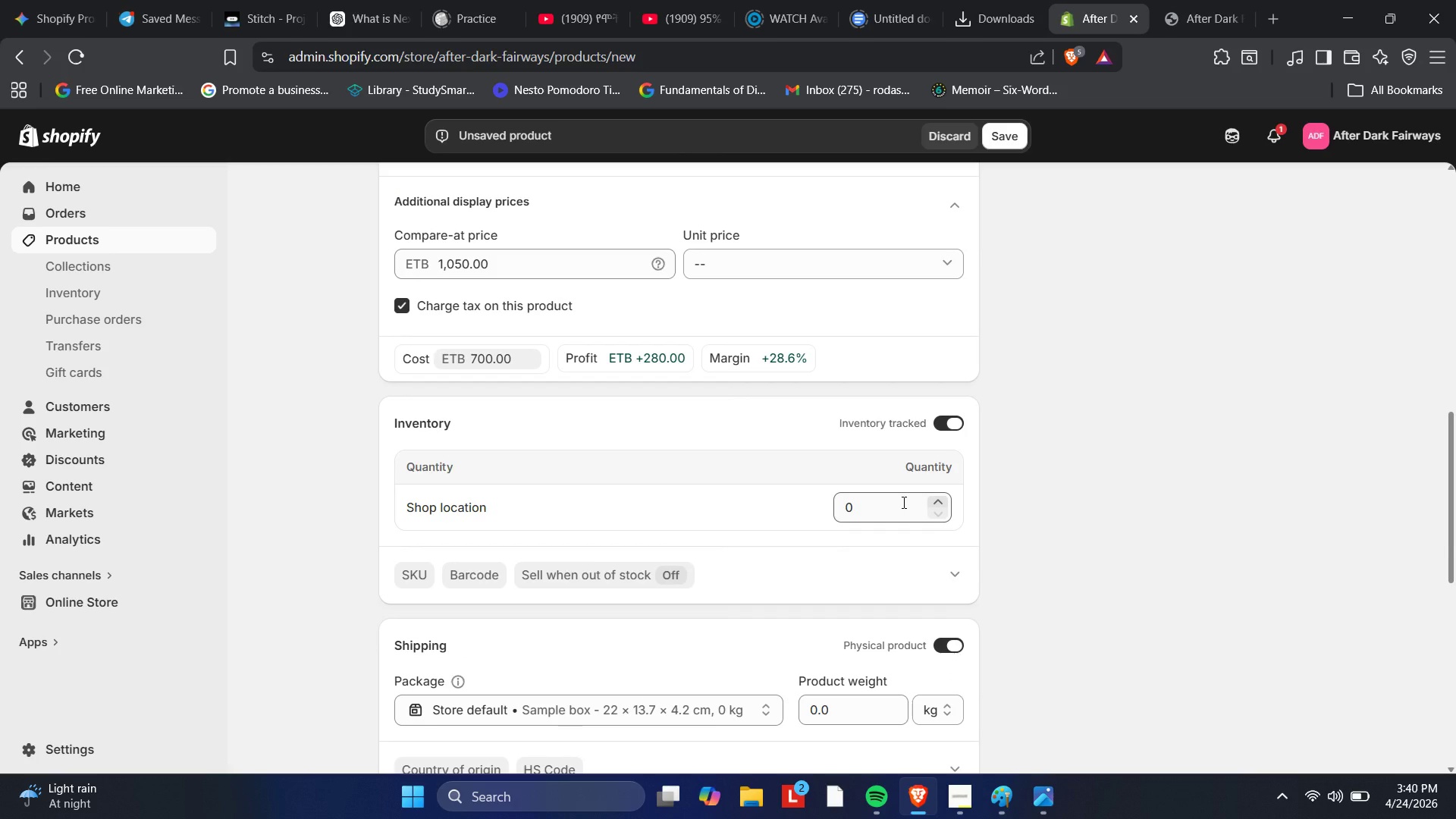 
scroll: coordinate [607, 408], scroll_direction: down, amount: 2.0
 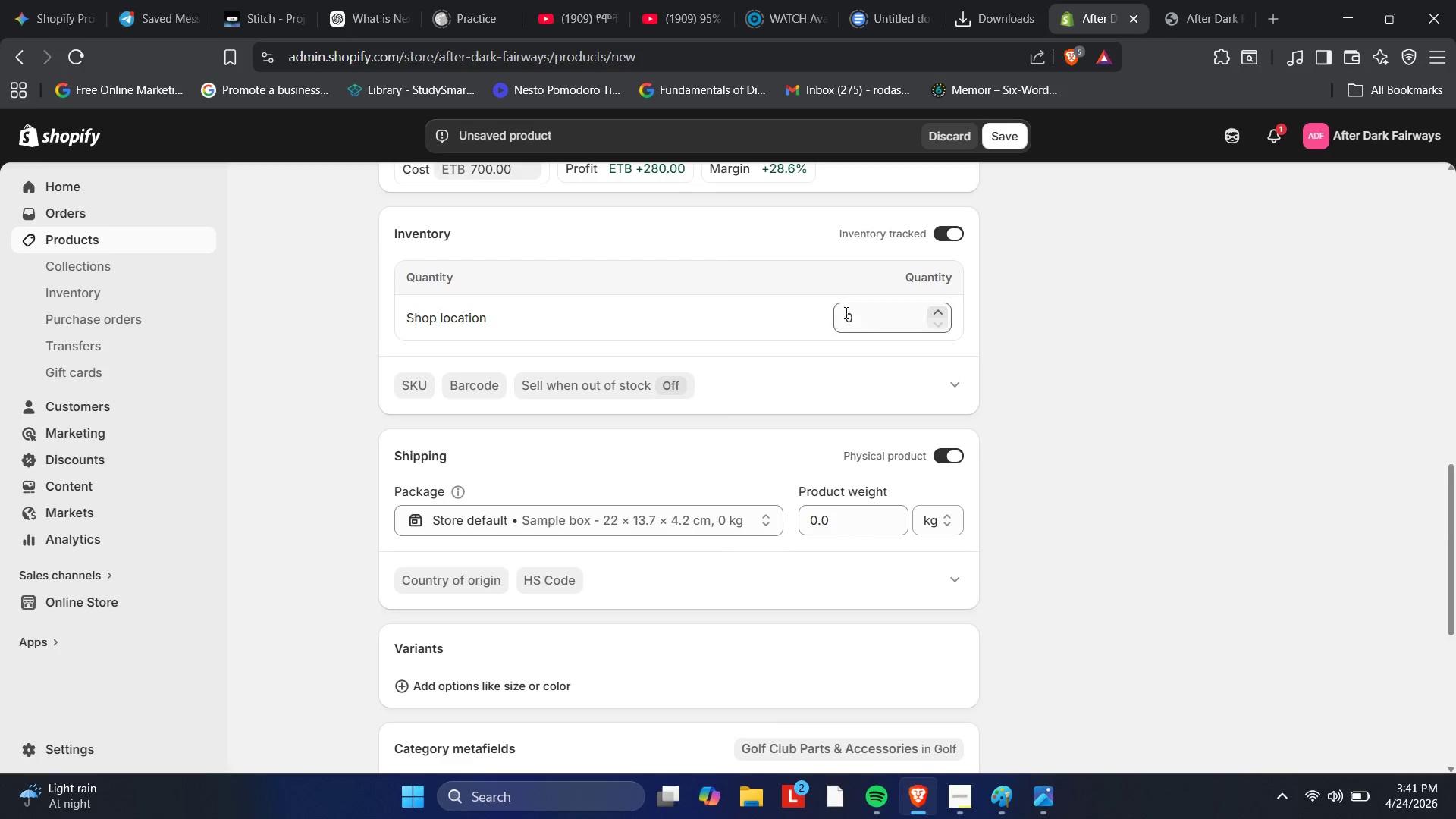 
left_click([867, 310])
 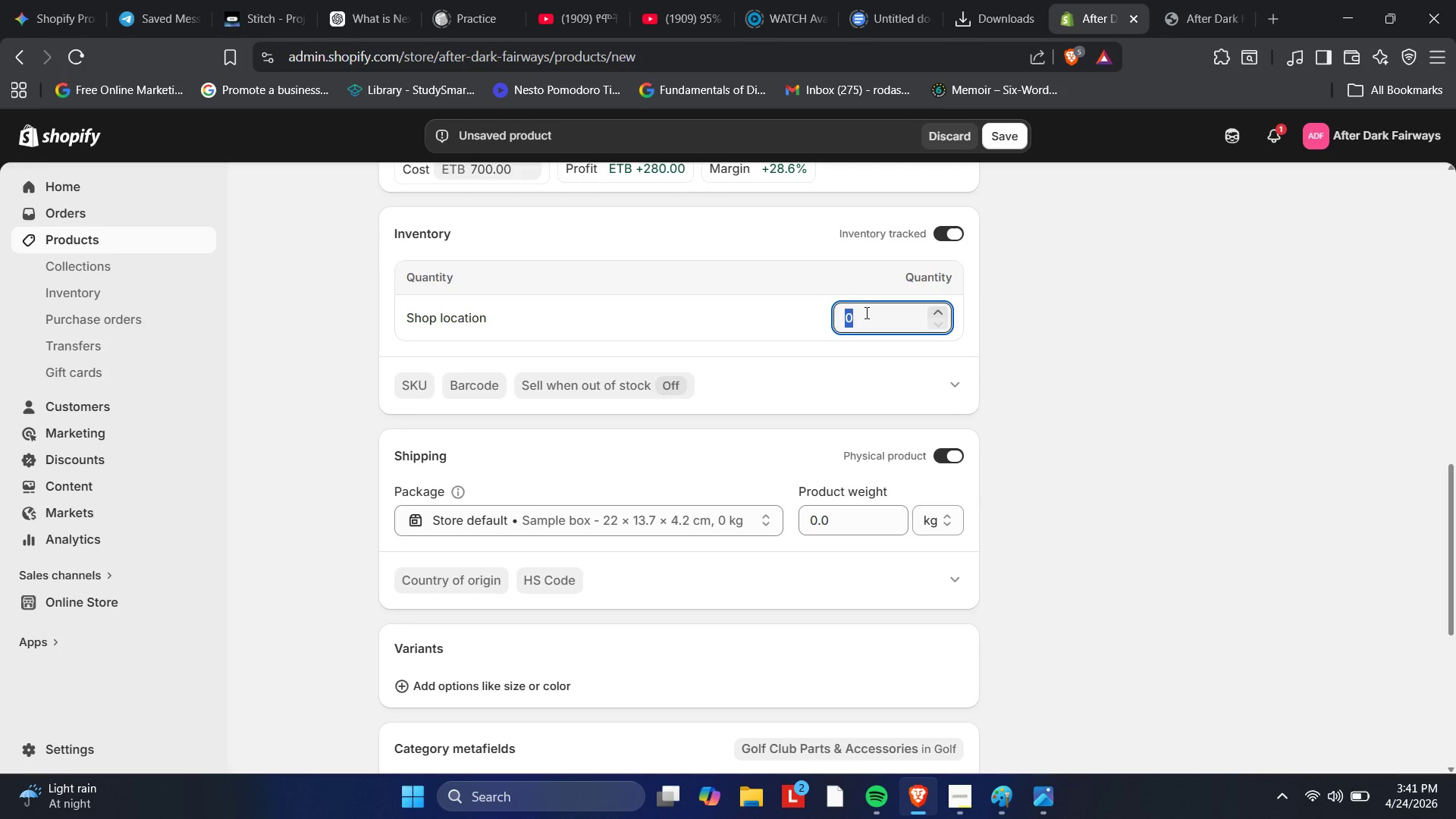 
wait(13.42)
 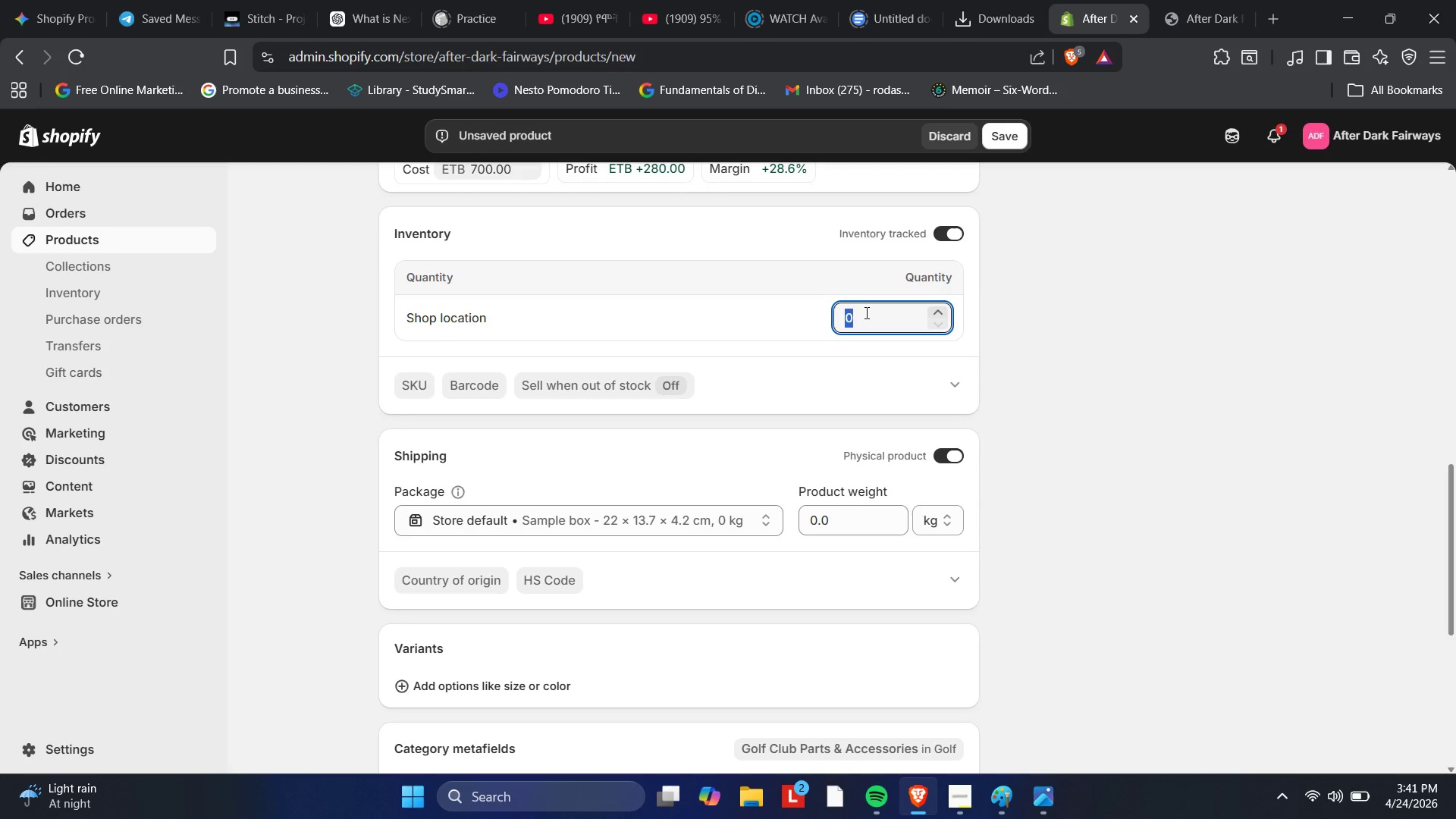 
key(PlayPause)
 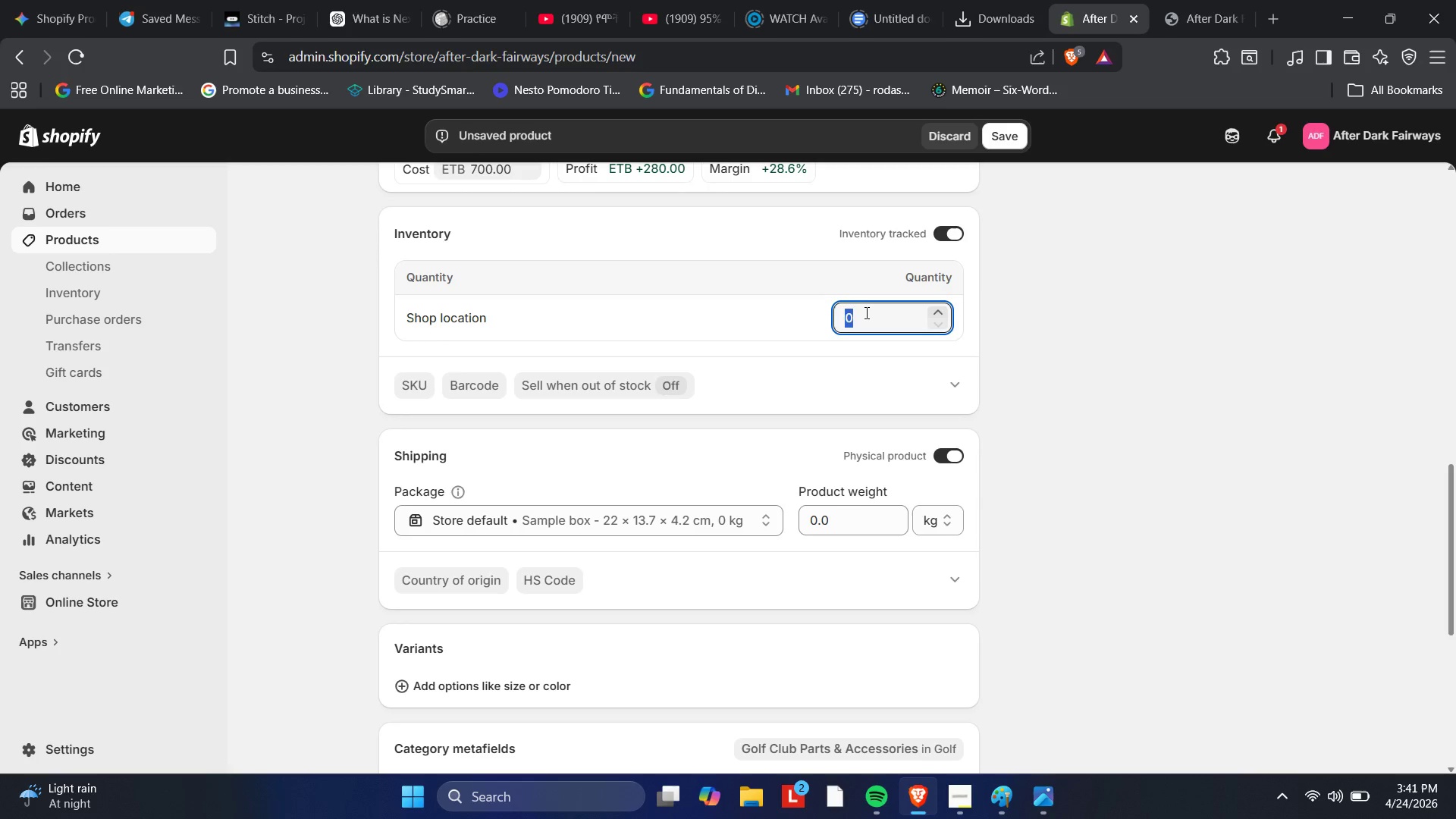 
wait(10.02)
 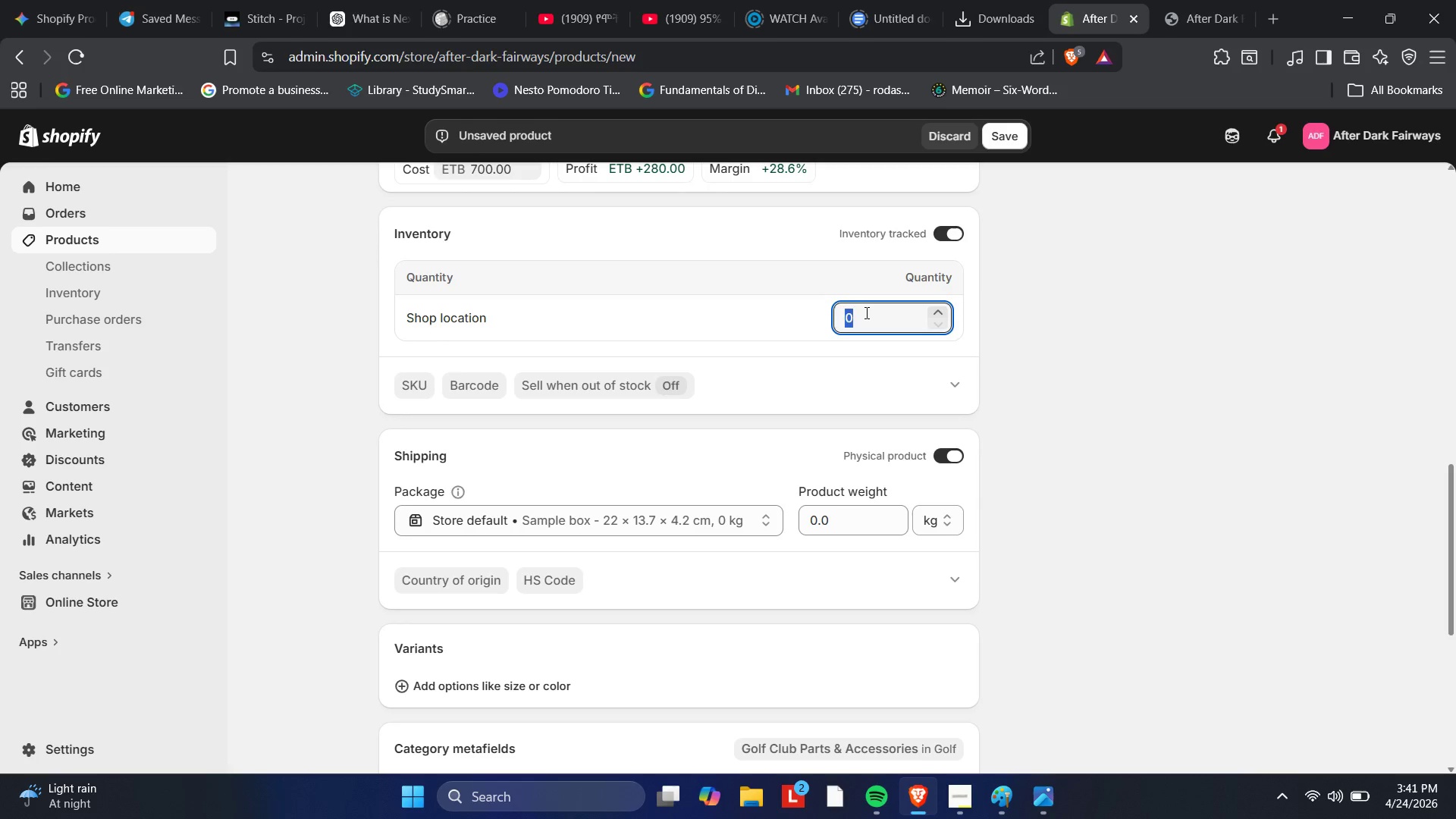 
key(Numpad1)
 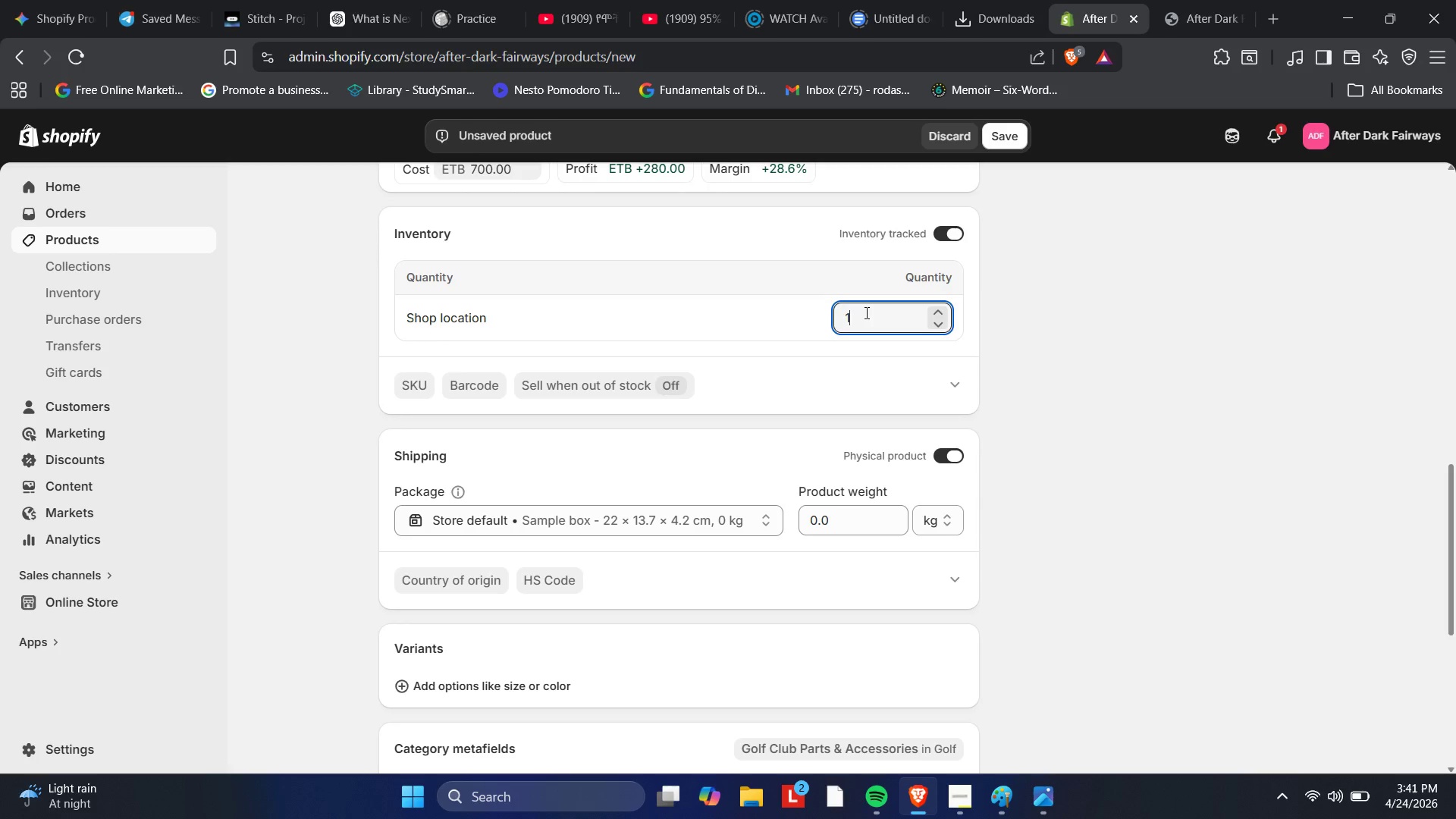 
key(Numpad0)
 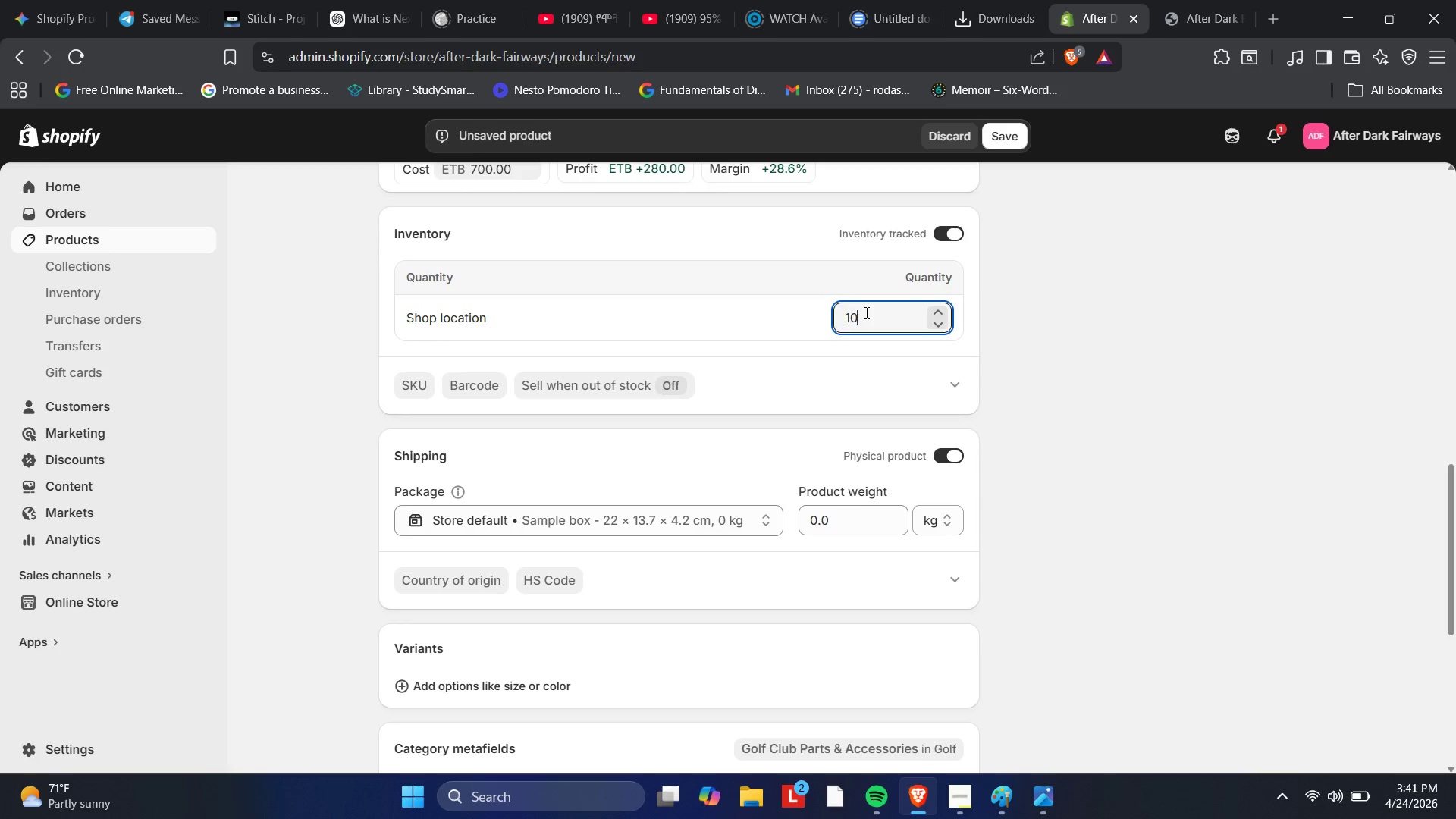 
key(Numpad0)
 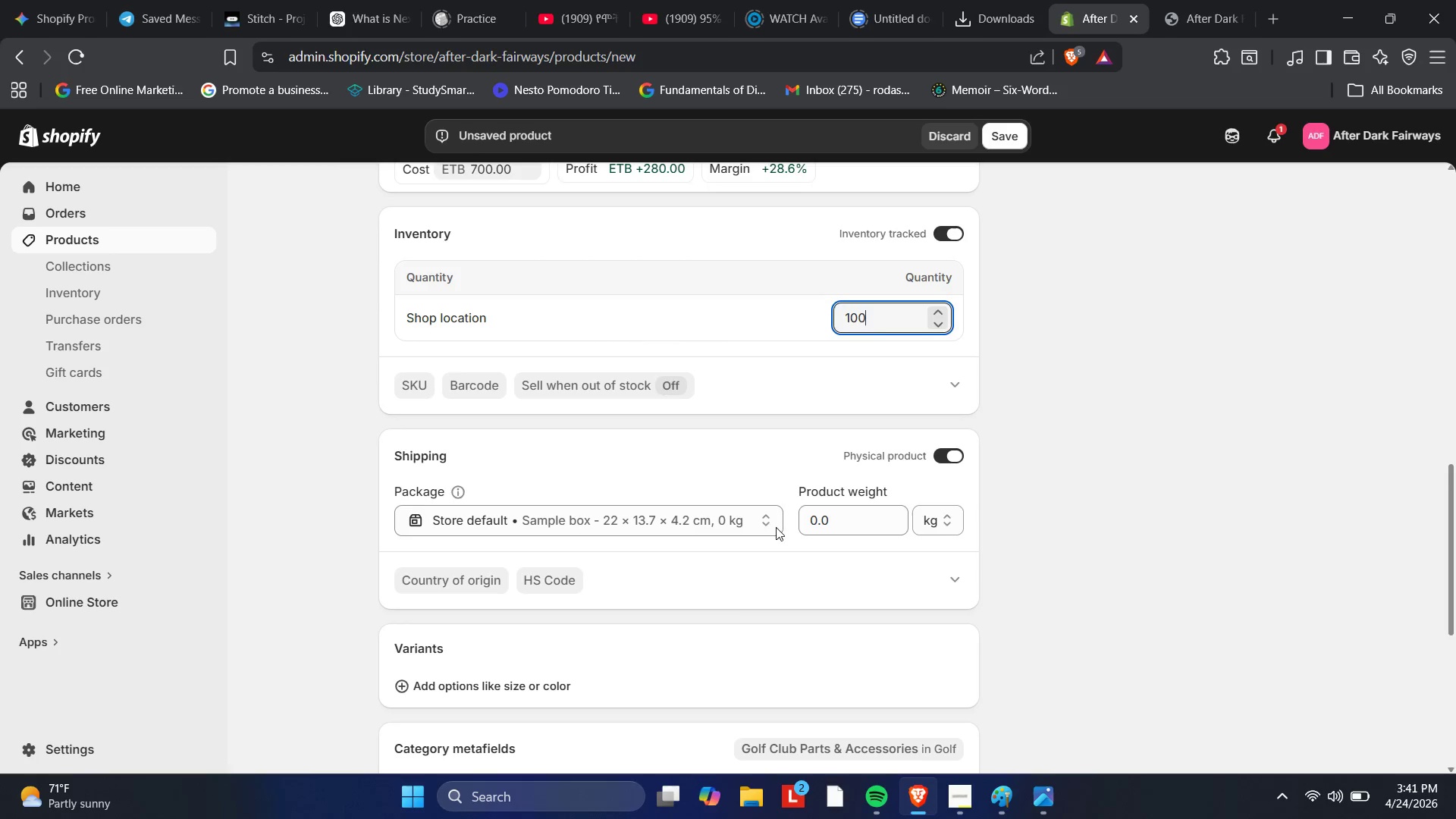 
scroll: coordinate [700, 648], scroll_direction: down, amount: 7.0
 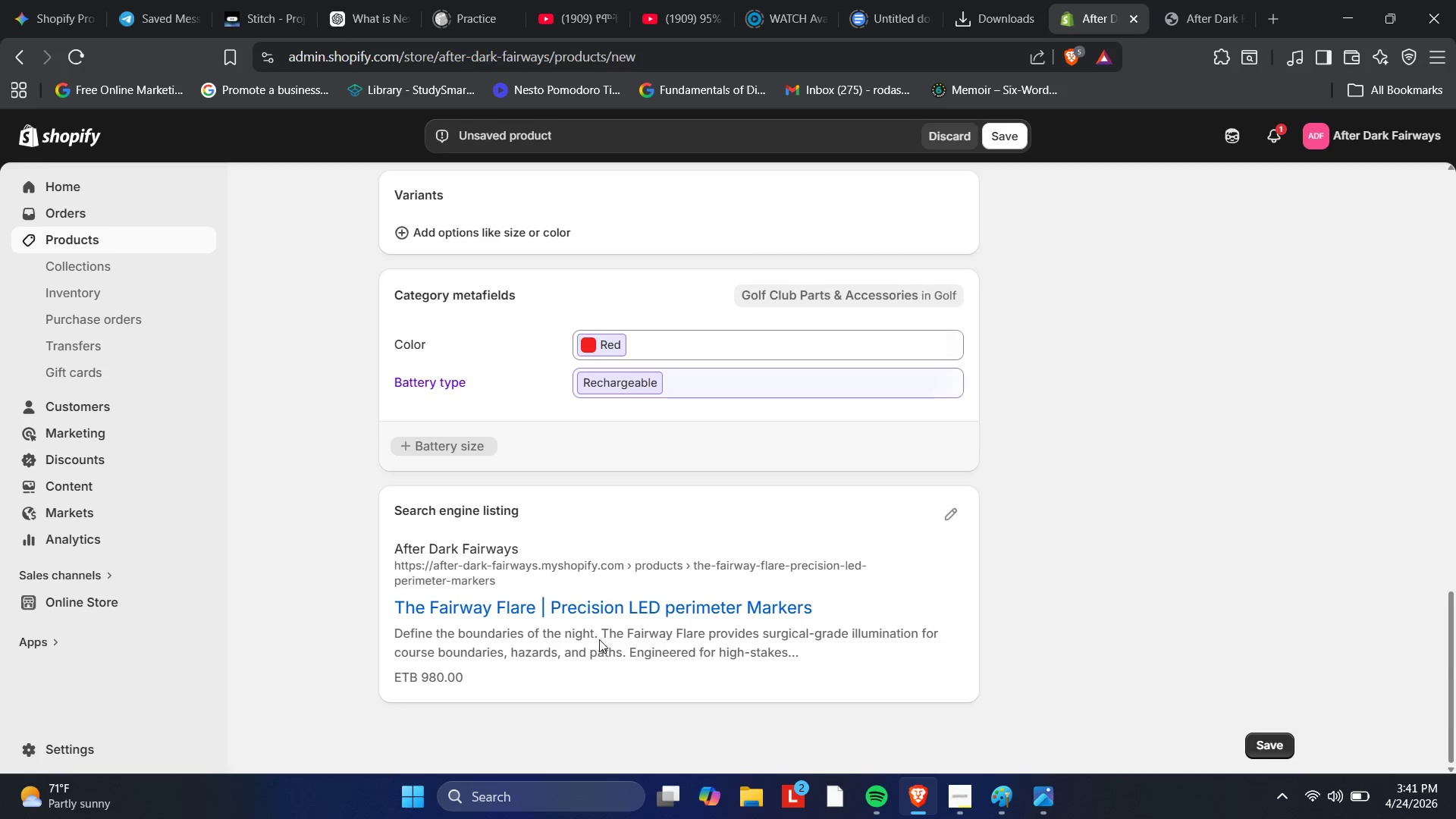 
scroll: coordinate [645, 560], scroll_direction: up, amount: 15.0
 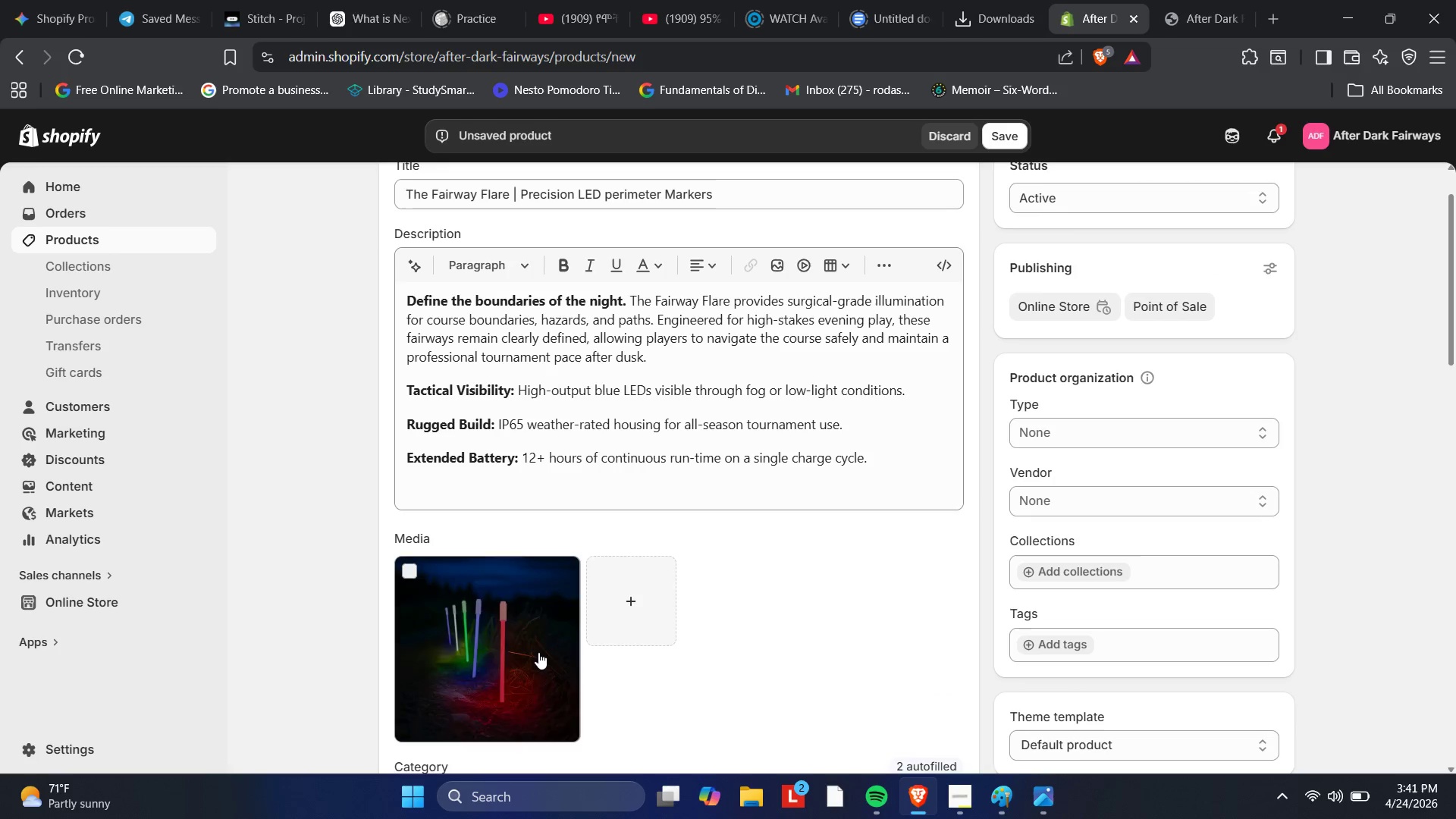 
left_click([535, 657])
 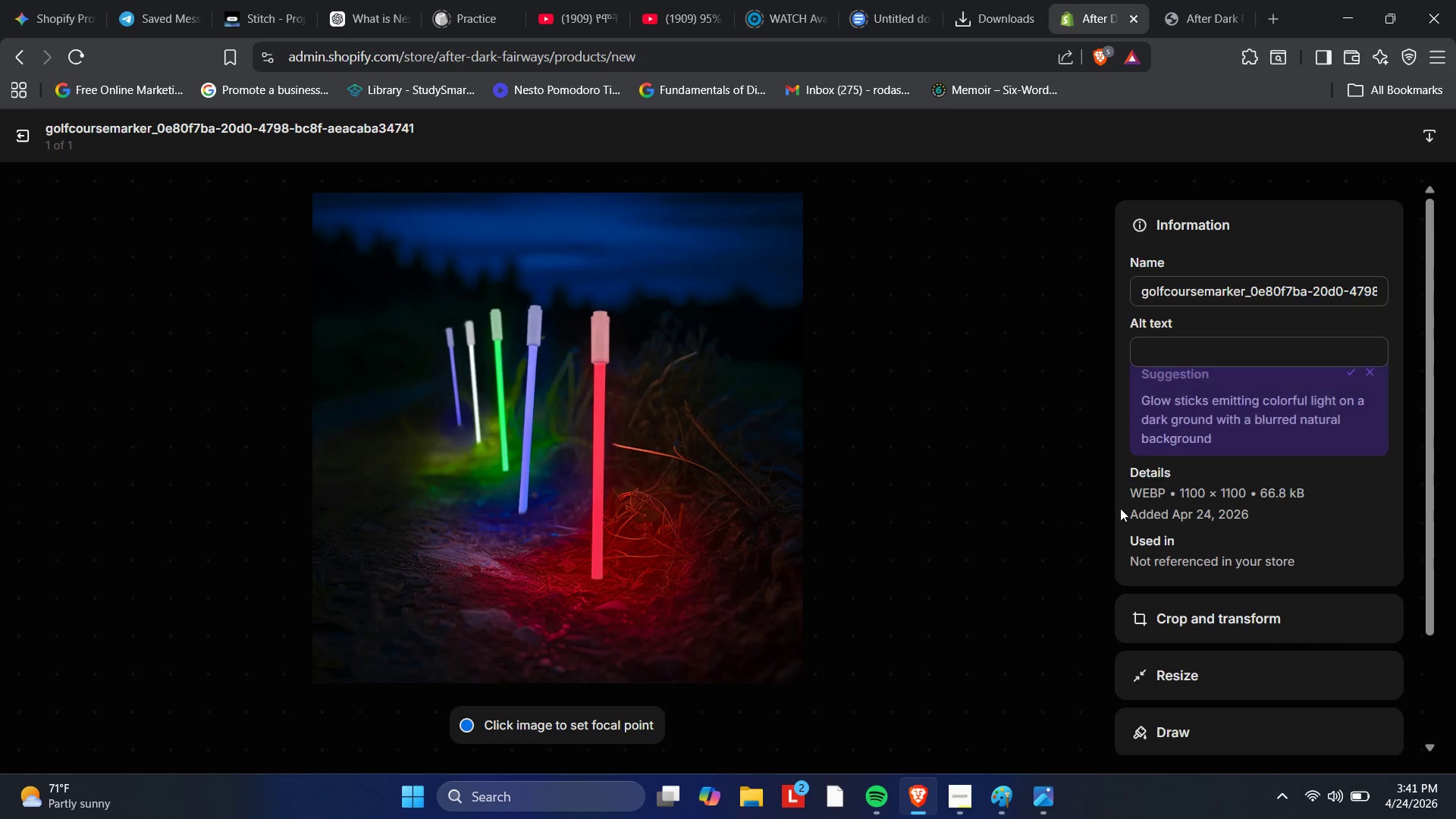 
wait(8.56)
 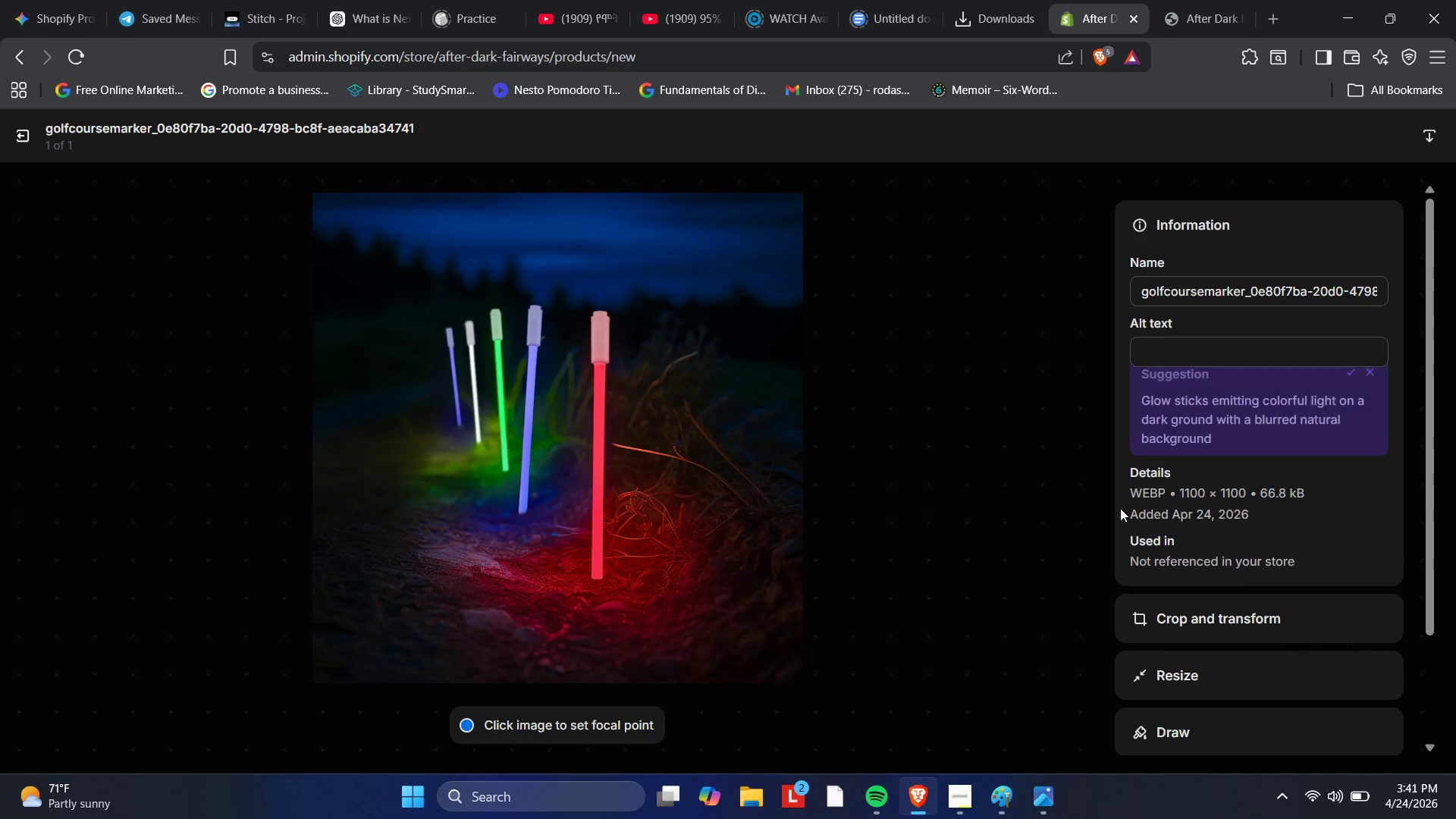 
left_click([1346, 388])
 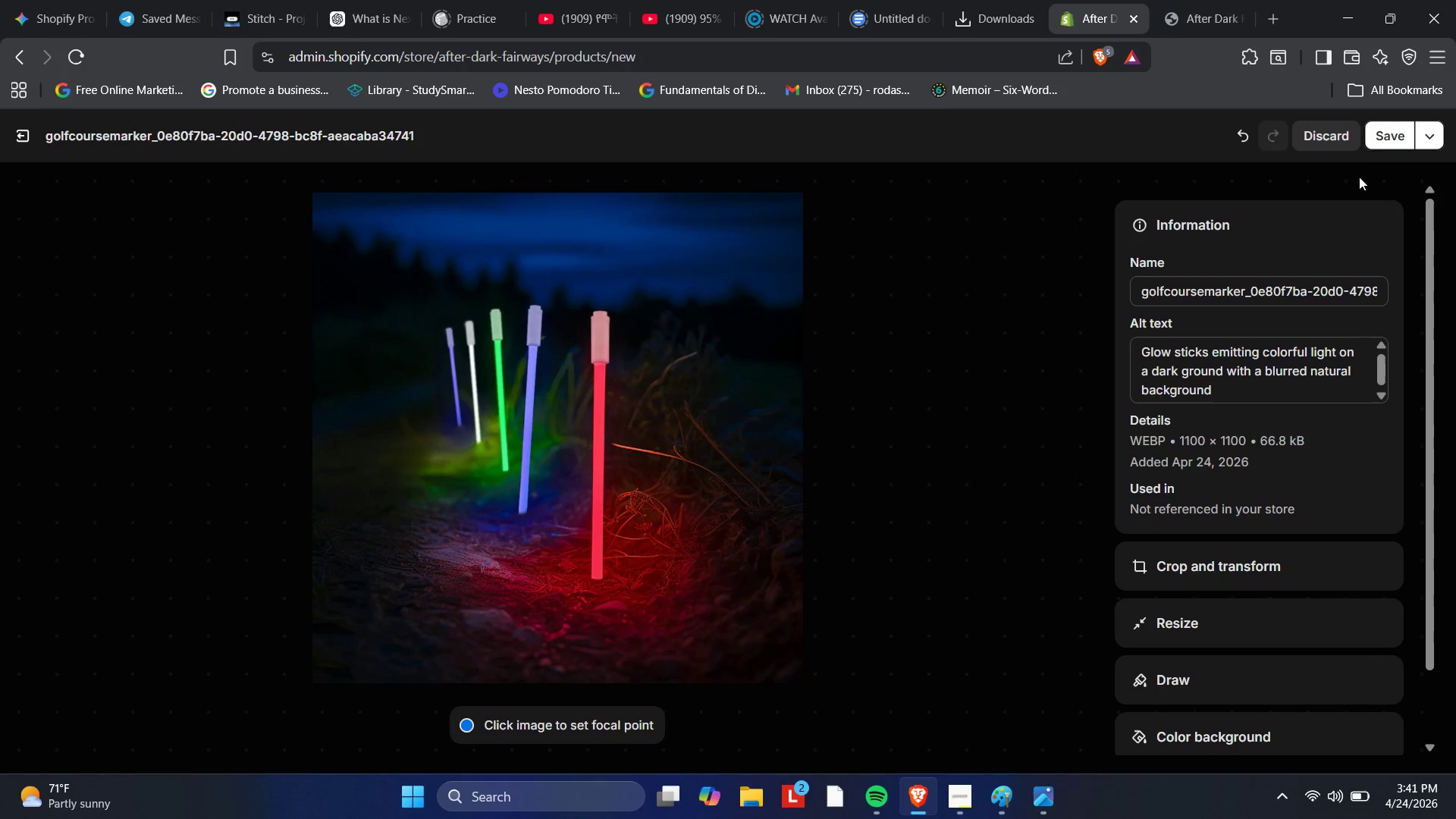 
left_click([1381, 143])
 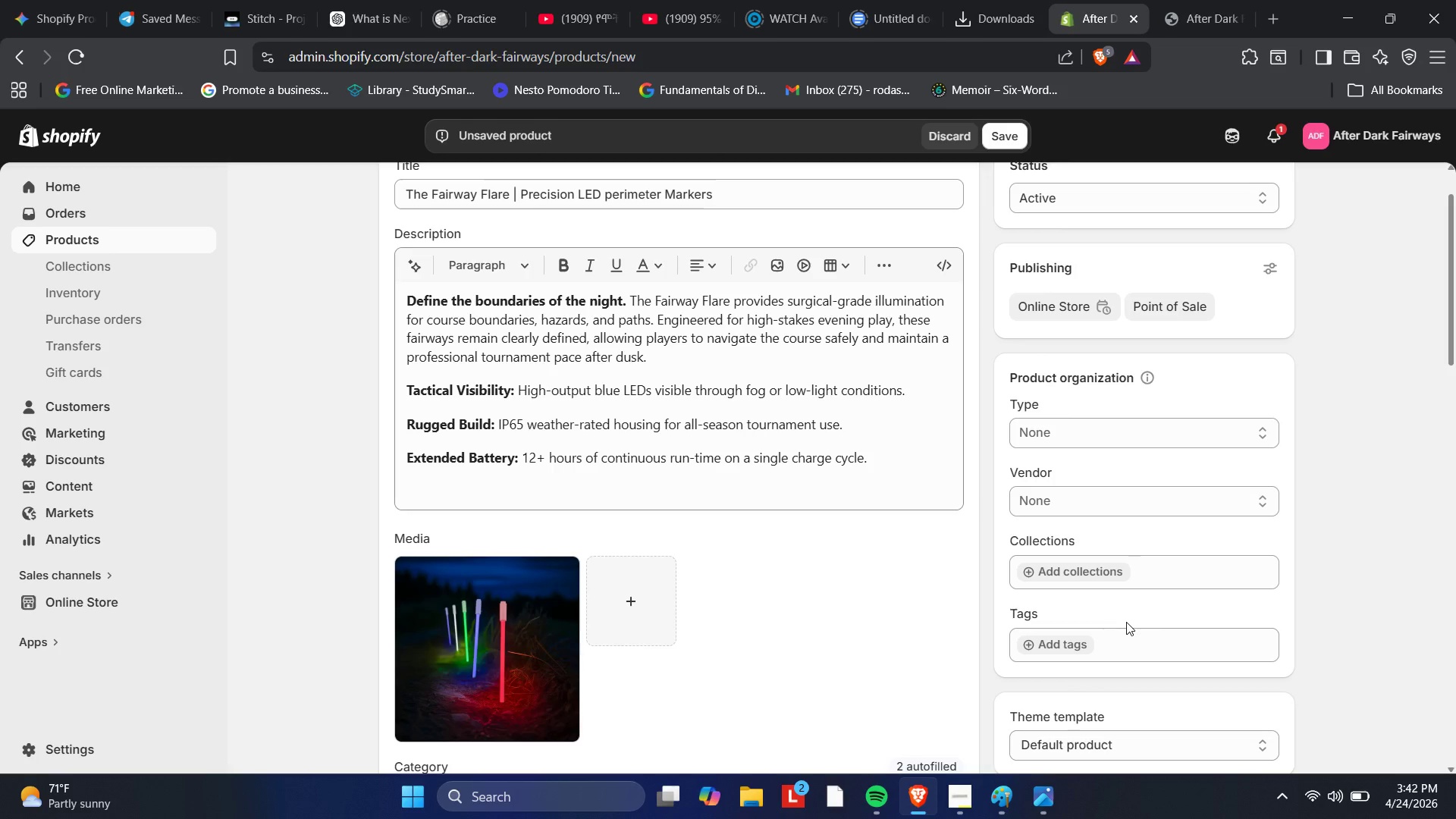 
wait(71.19)
 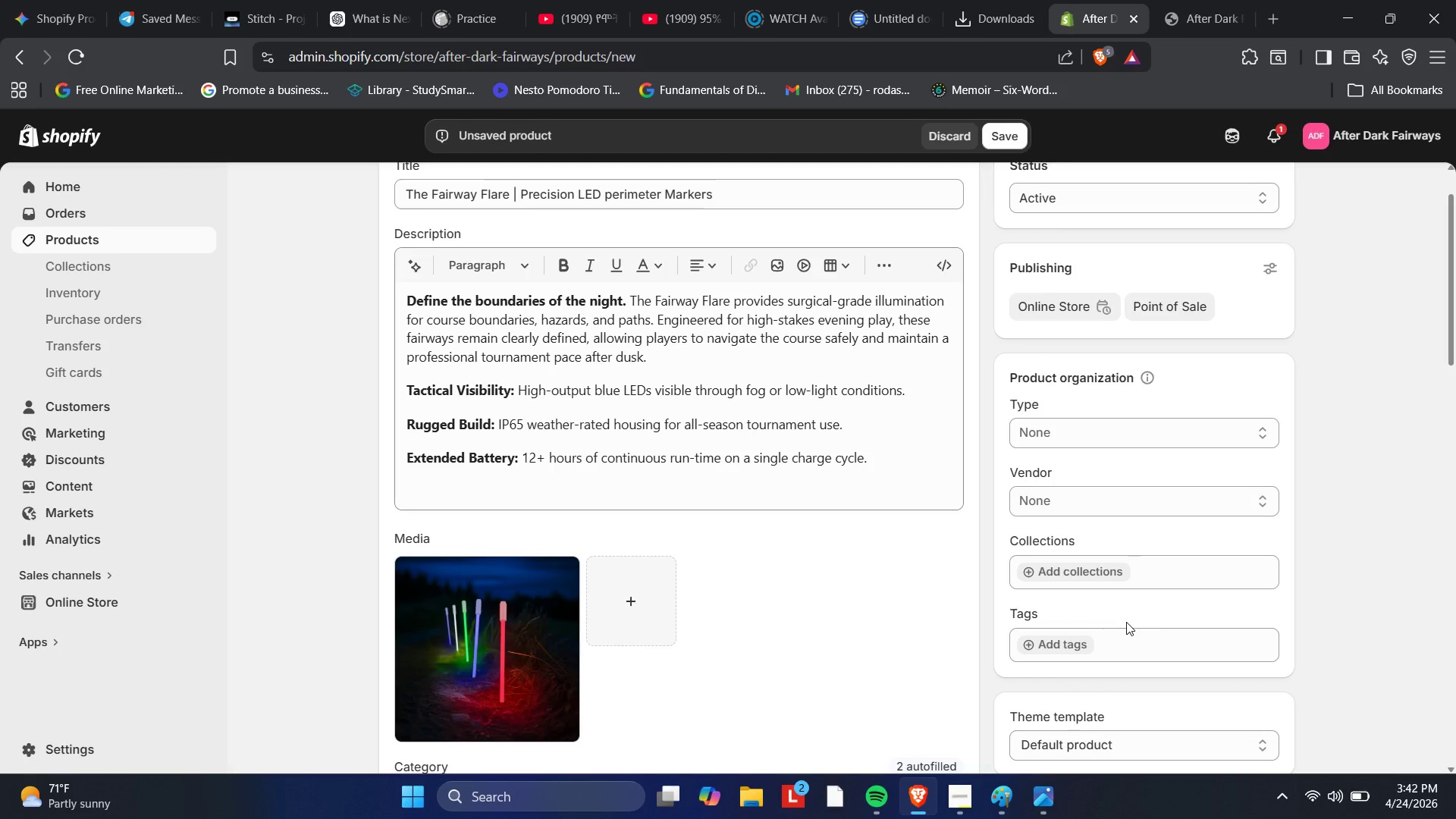 
left_click([1074, 648])
 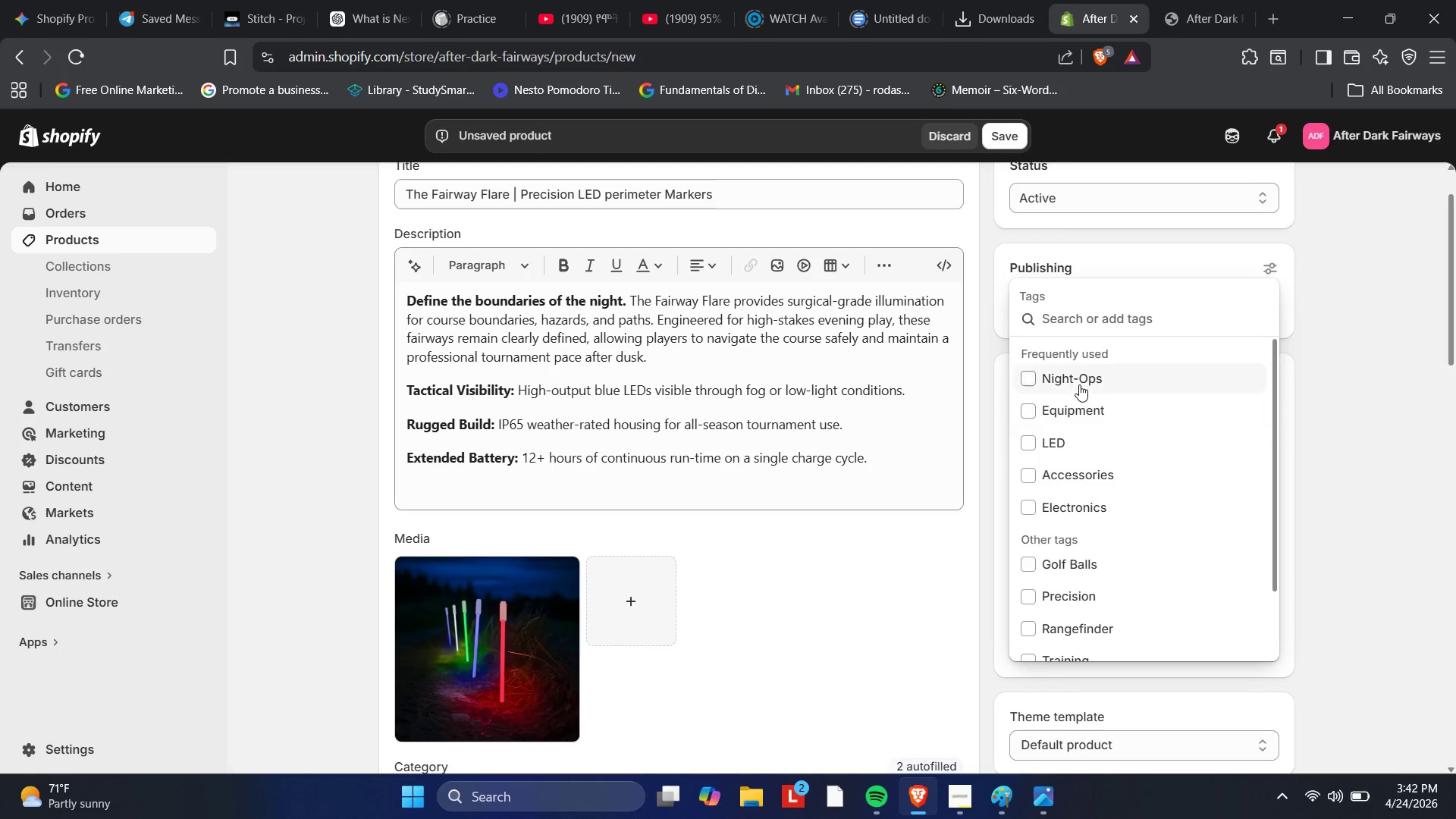 
left_click([1079, 384])
 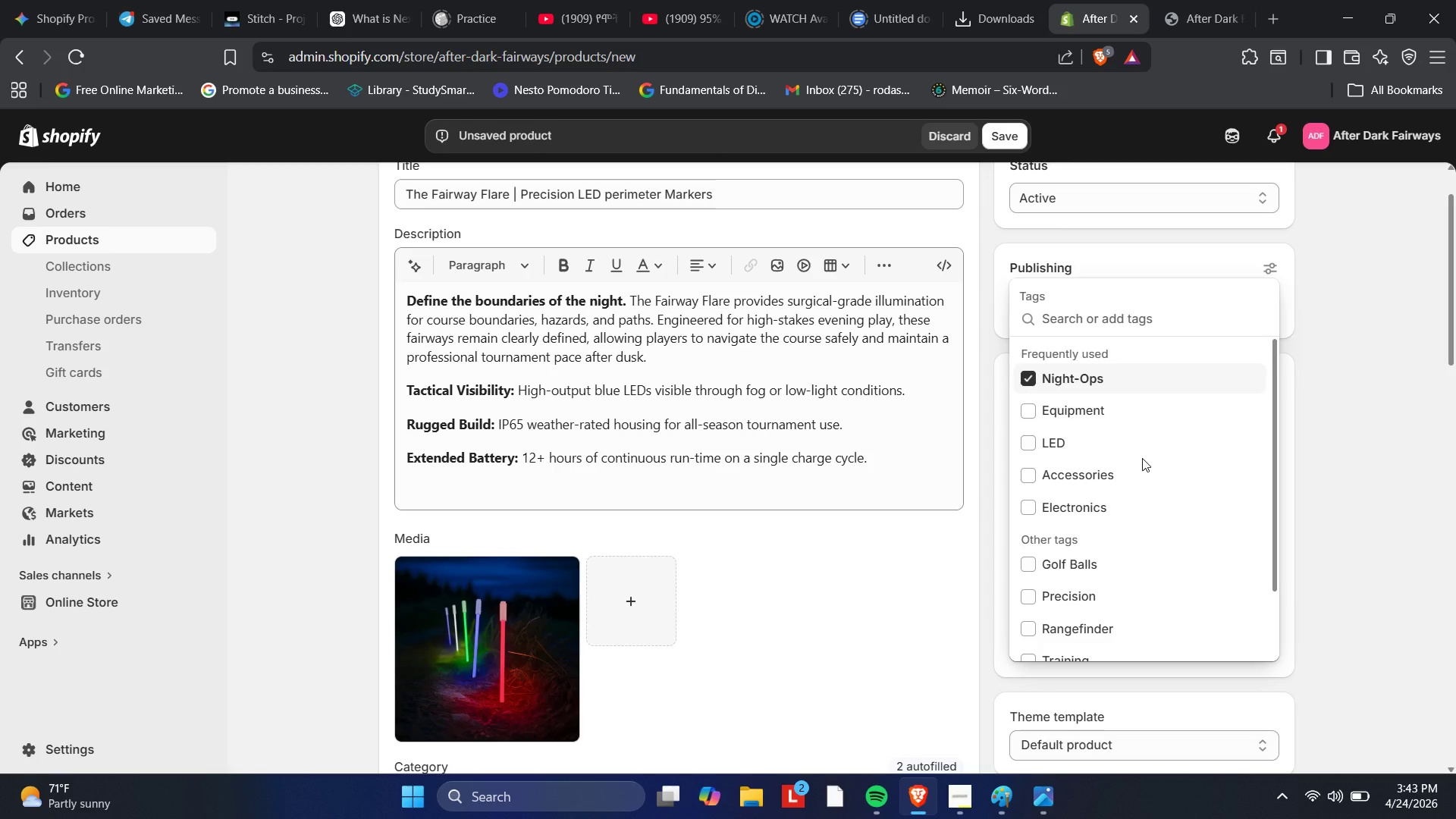 
wait(44.88)
 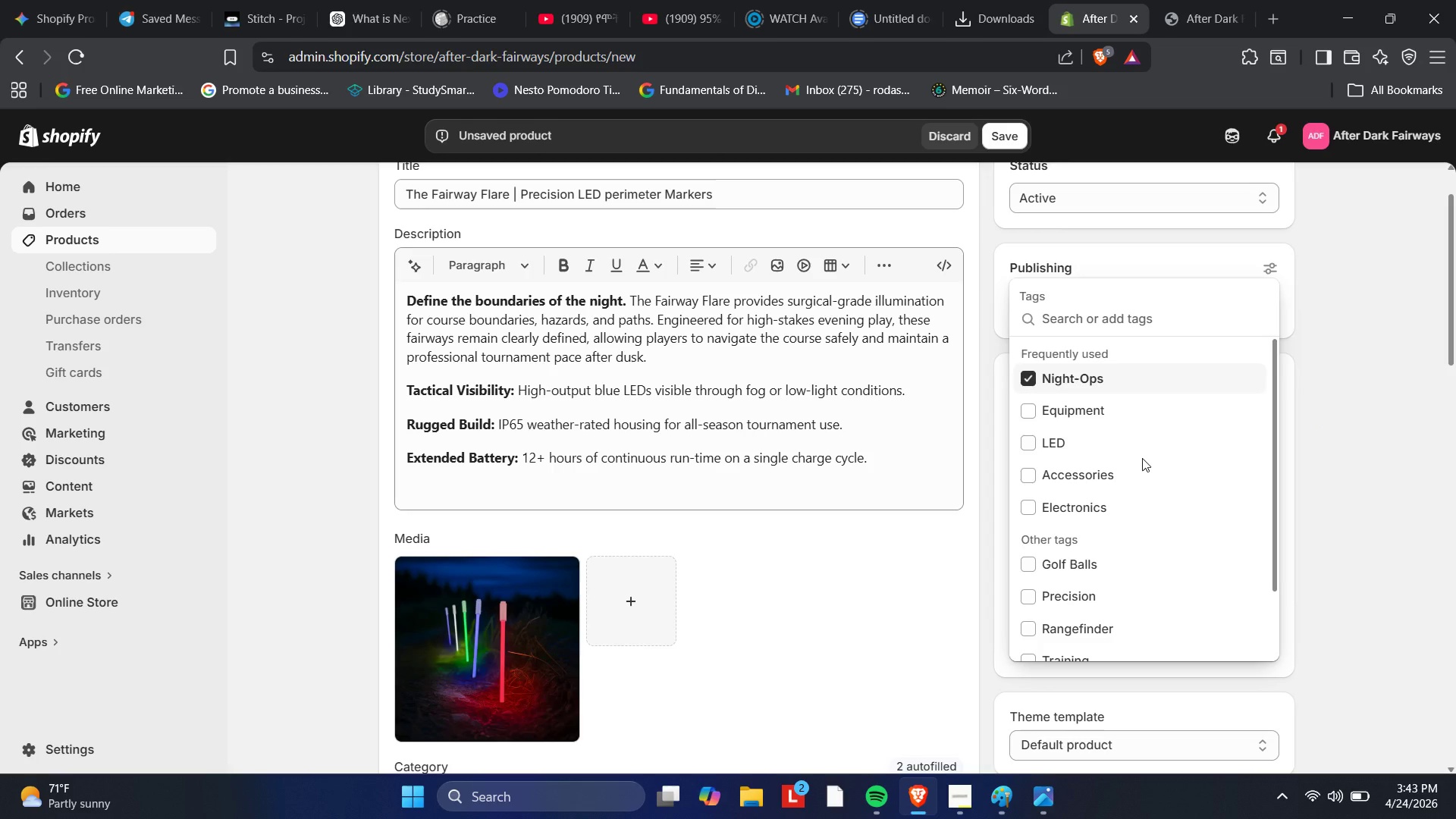 
scroll: coordinate [808, 525], scroll_direction: down, amount: 19.0
 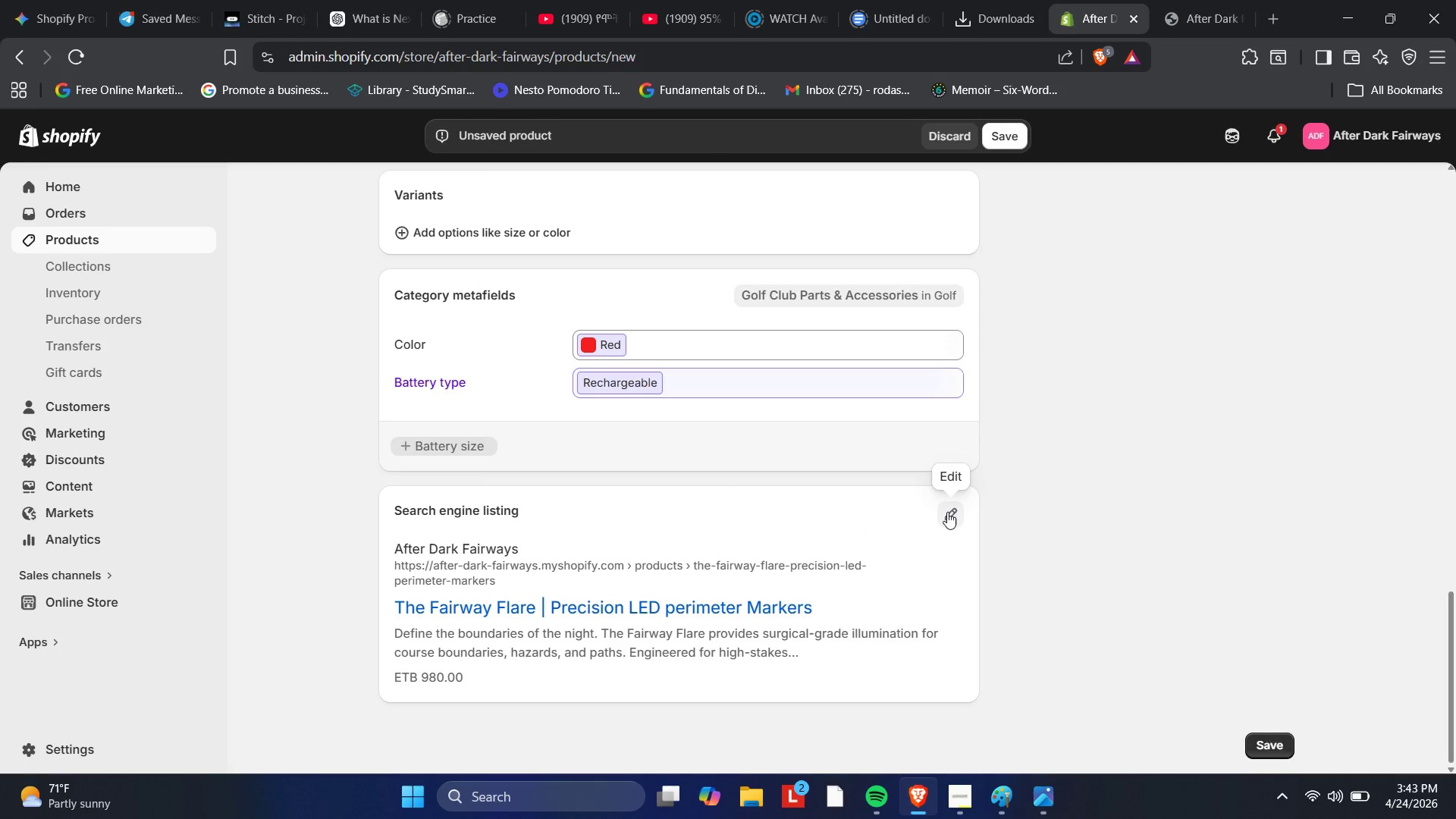 
wait(6.77)
 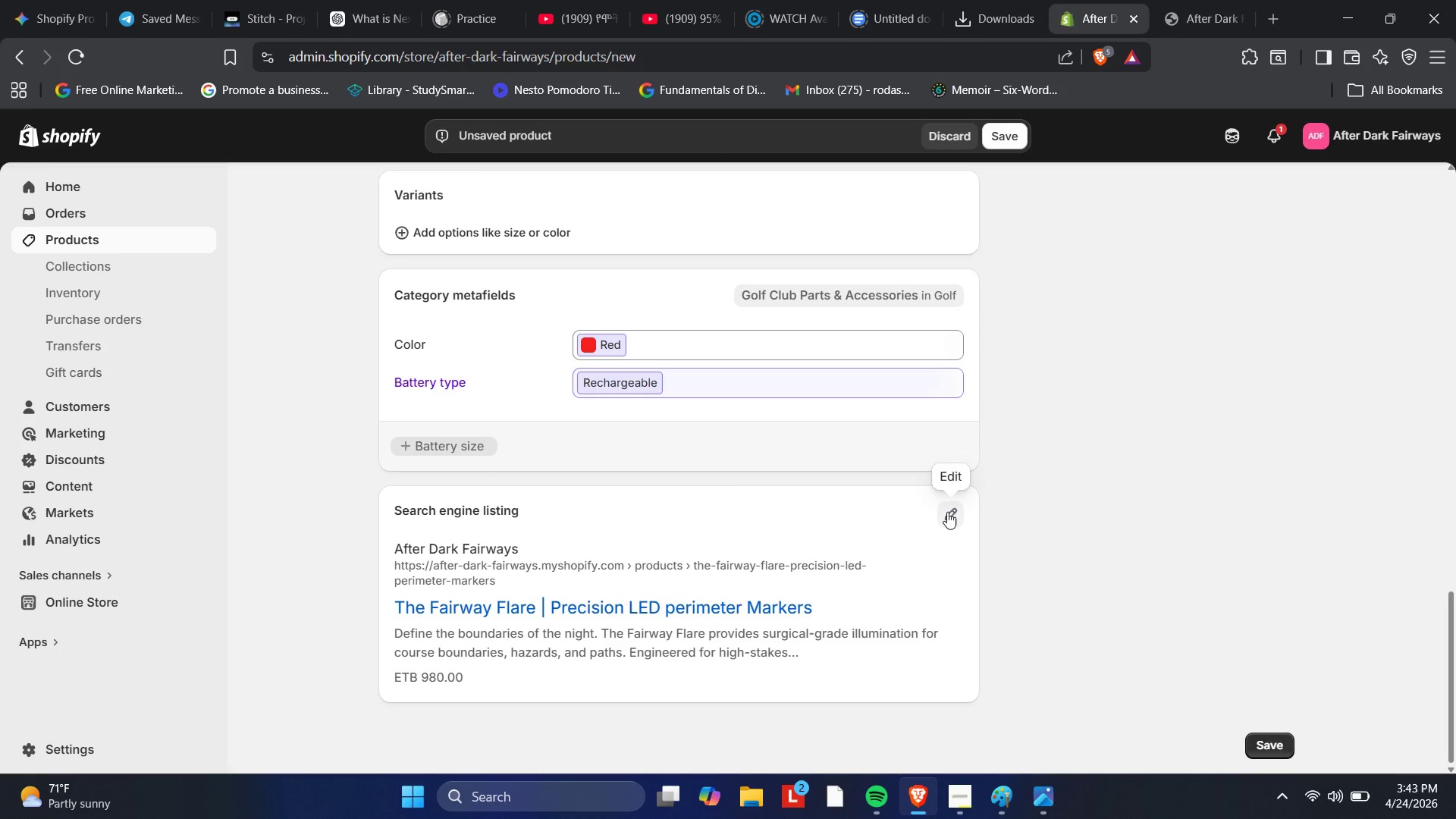 
left_click([947, 512])
 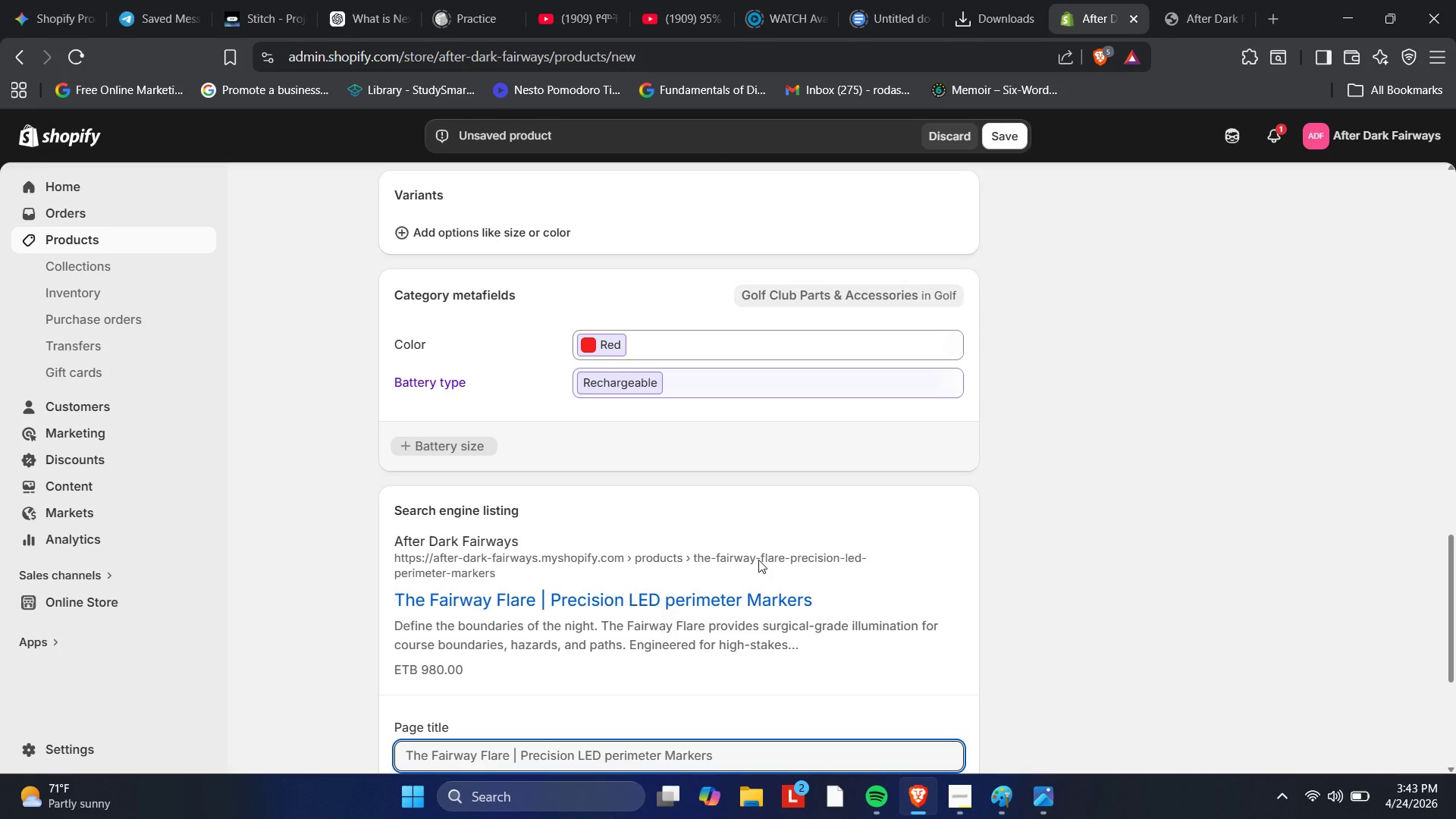 
wait(6.03)
 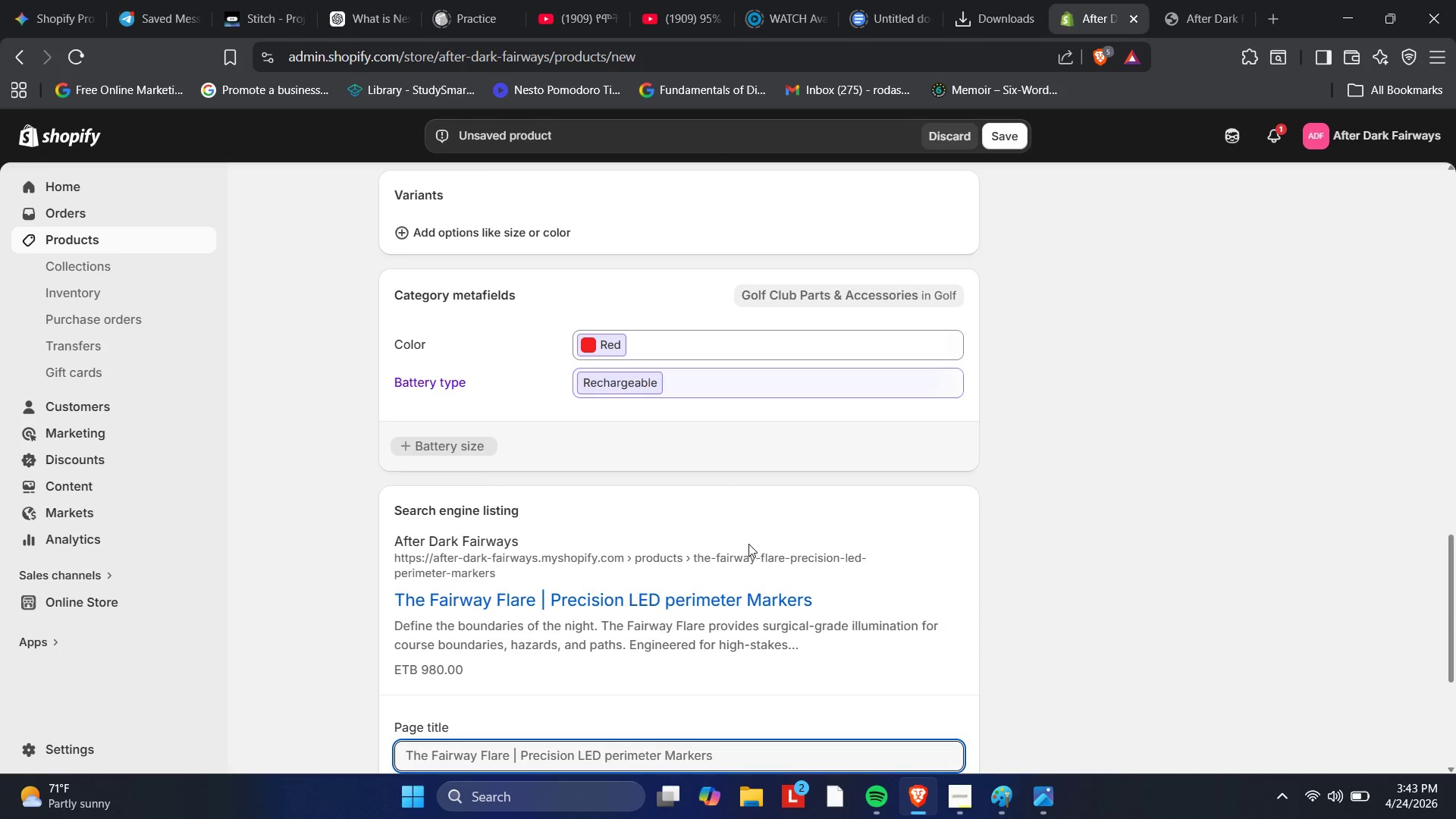 
scroll: coordinate [706, 577], scroll_direction: down, amount: 3.0
 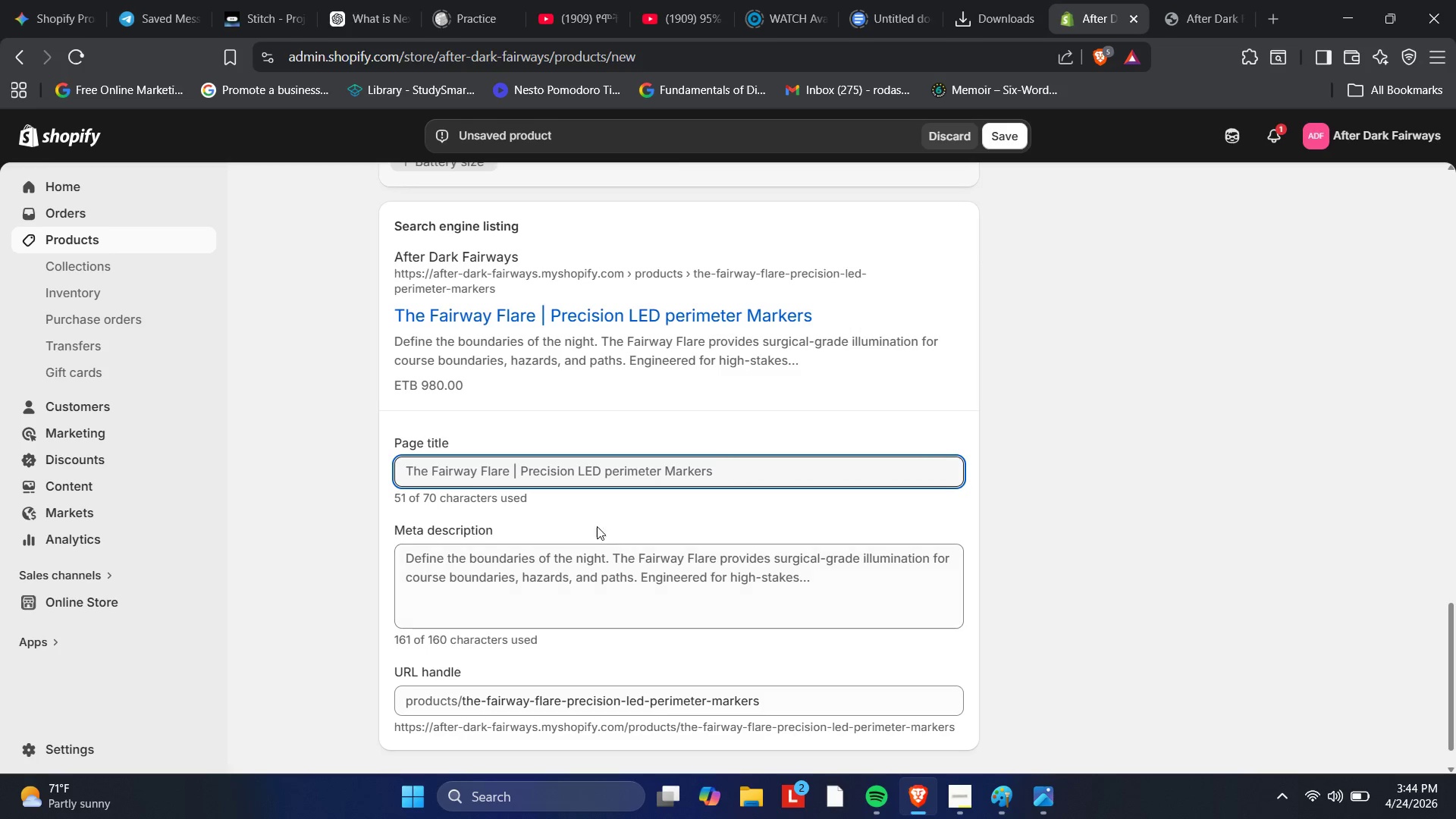 
left_click([771, 472])
 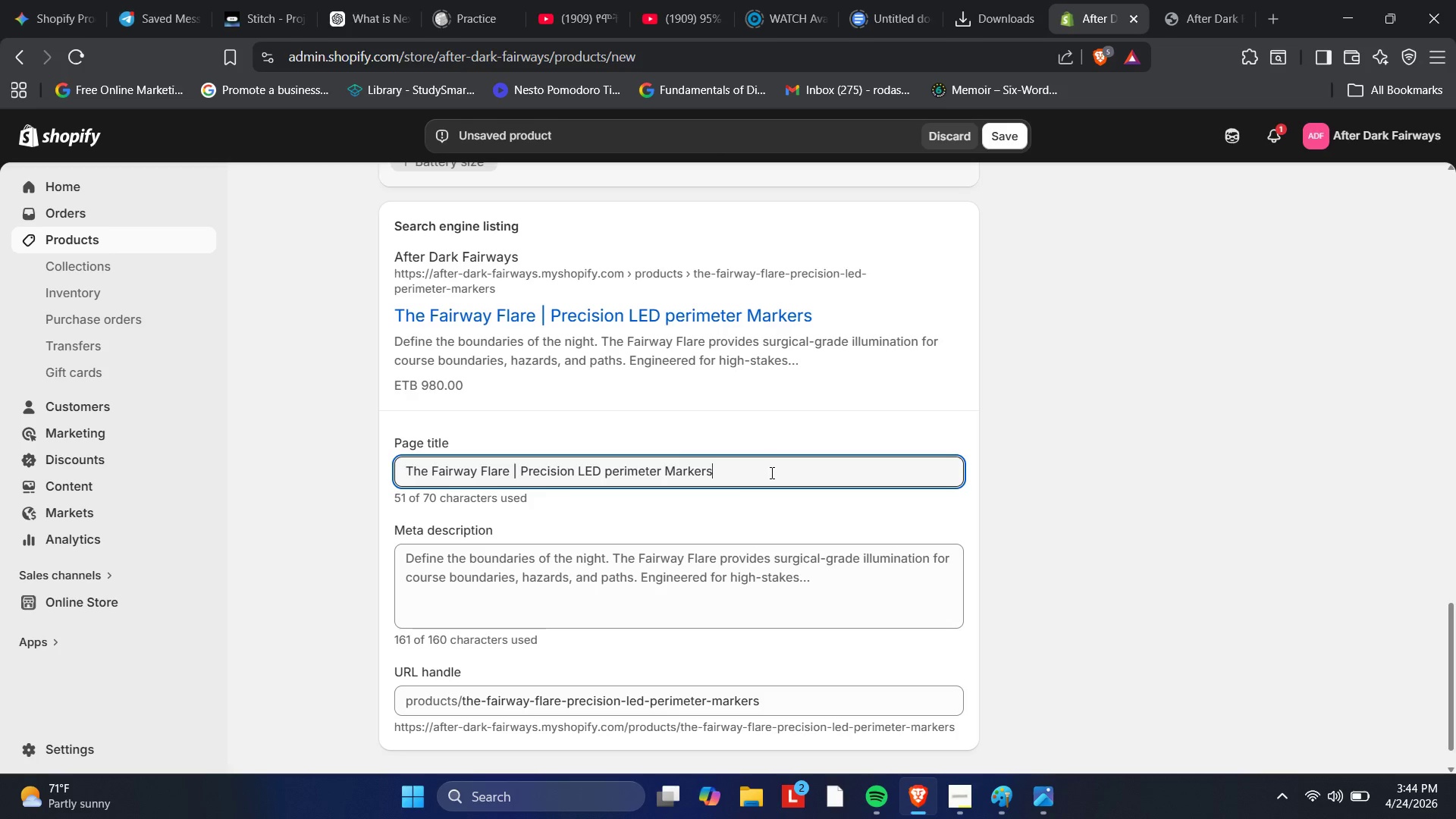 
left_click_drag(start_coordinate=[575, 475], to_coordinate=[490, 485])
 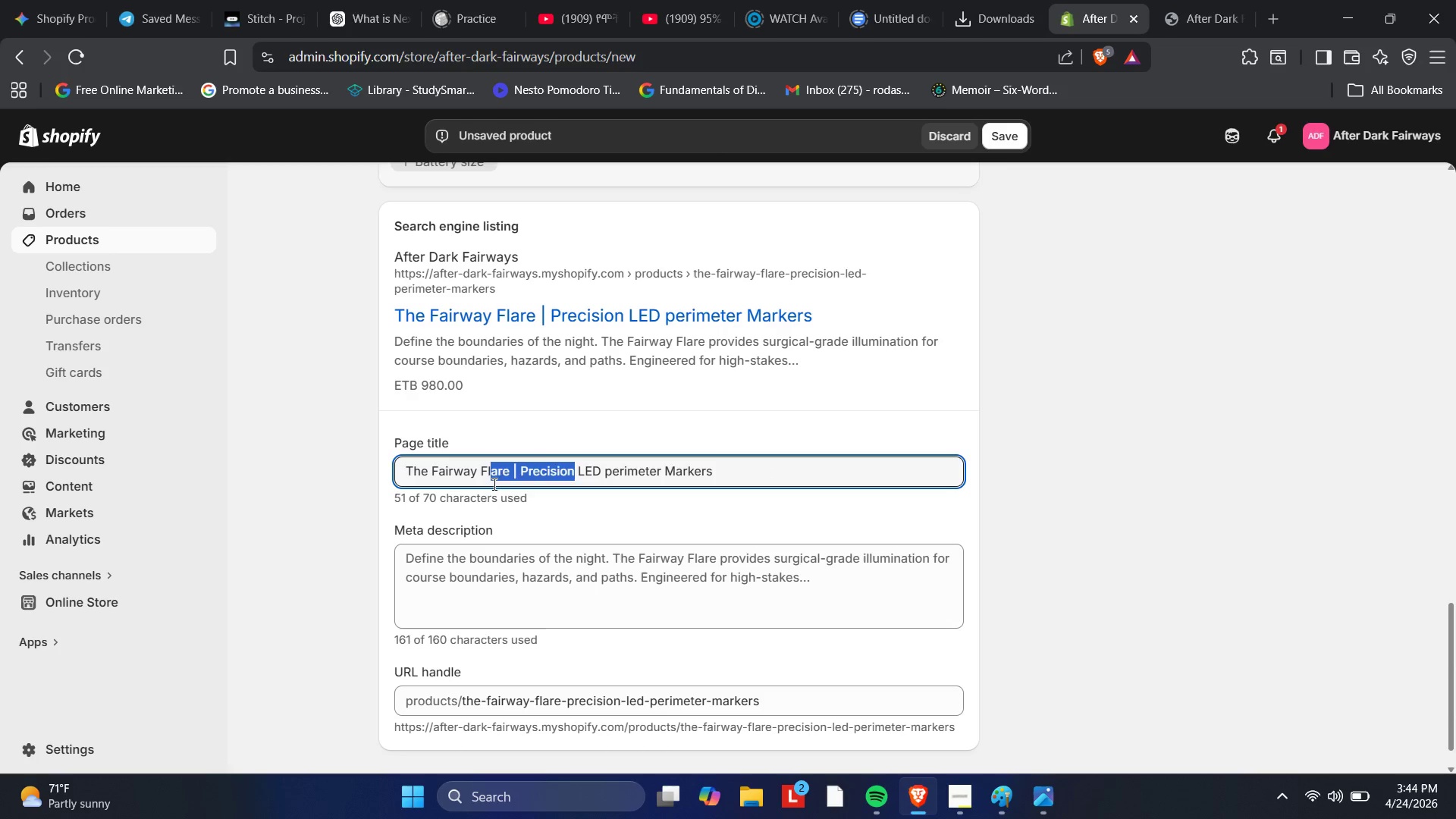 
left_click_drag(start_coordinate=[492, 485], to_coordinate=[522, 481])
 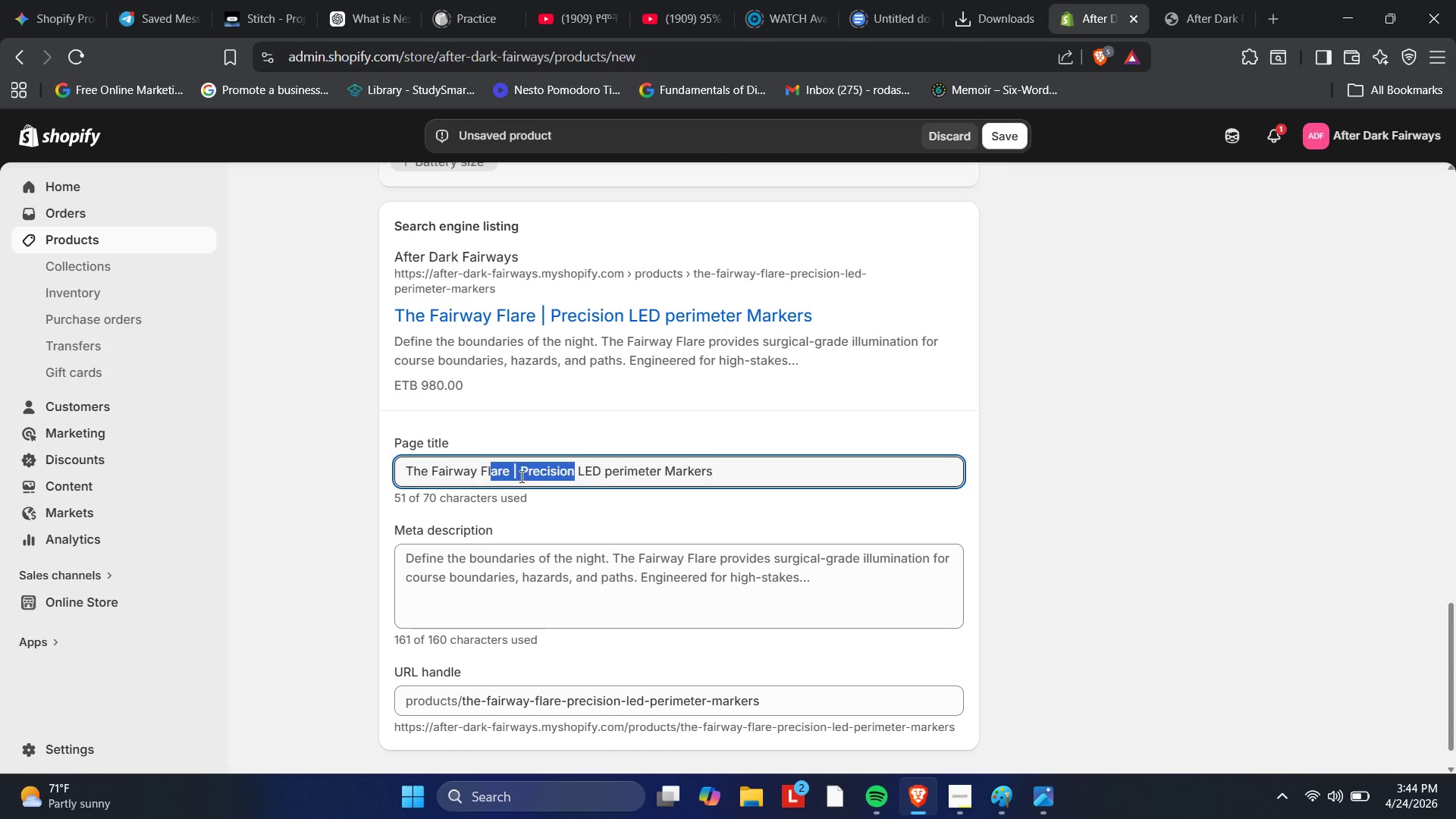 
left_click([519, 475])
 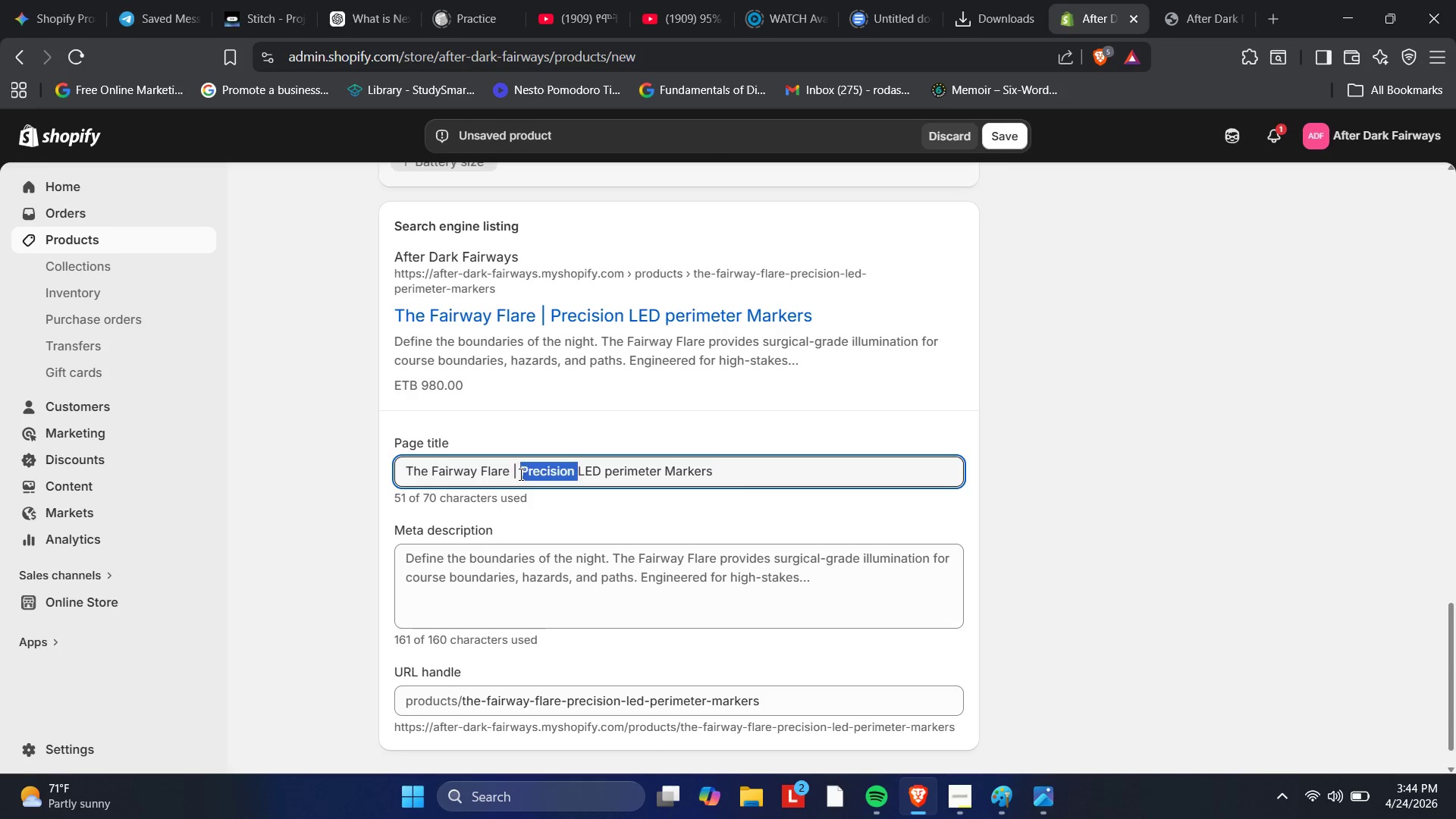 
left_click_drag(start_coordinate=[519, 474], to_coordinate=[539, 478])
 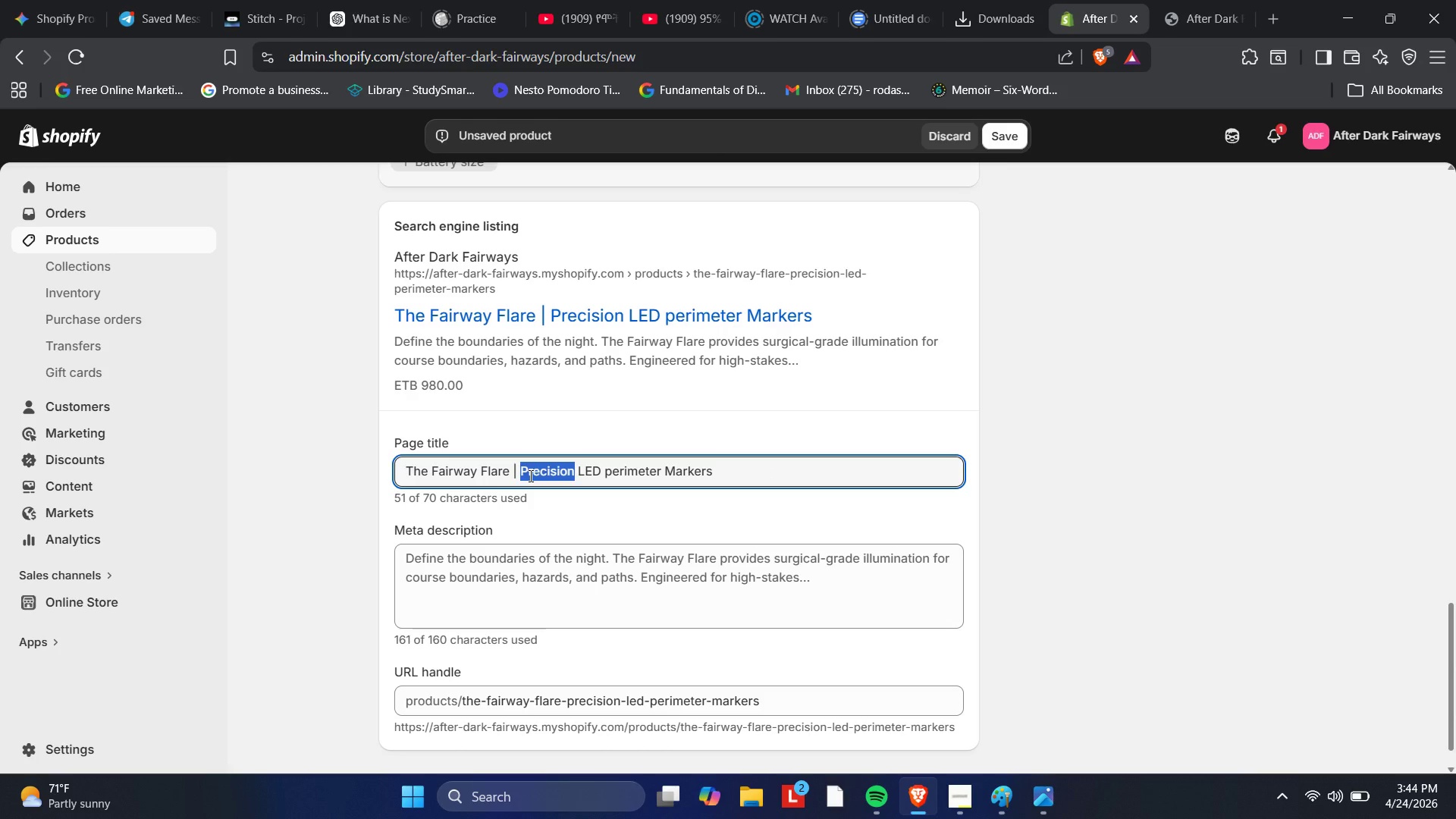 
key(BracketRight)
 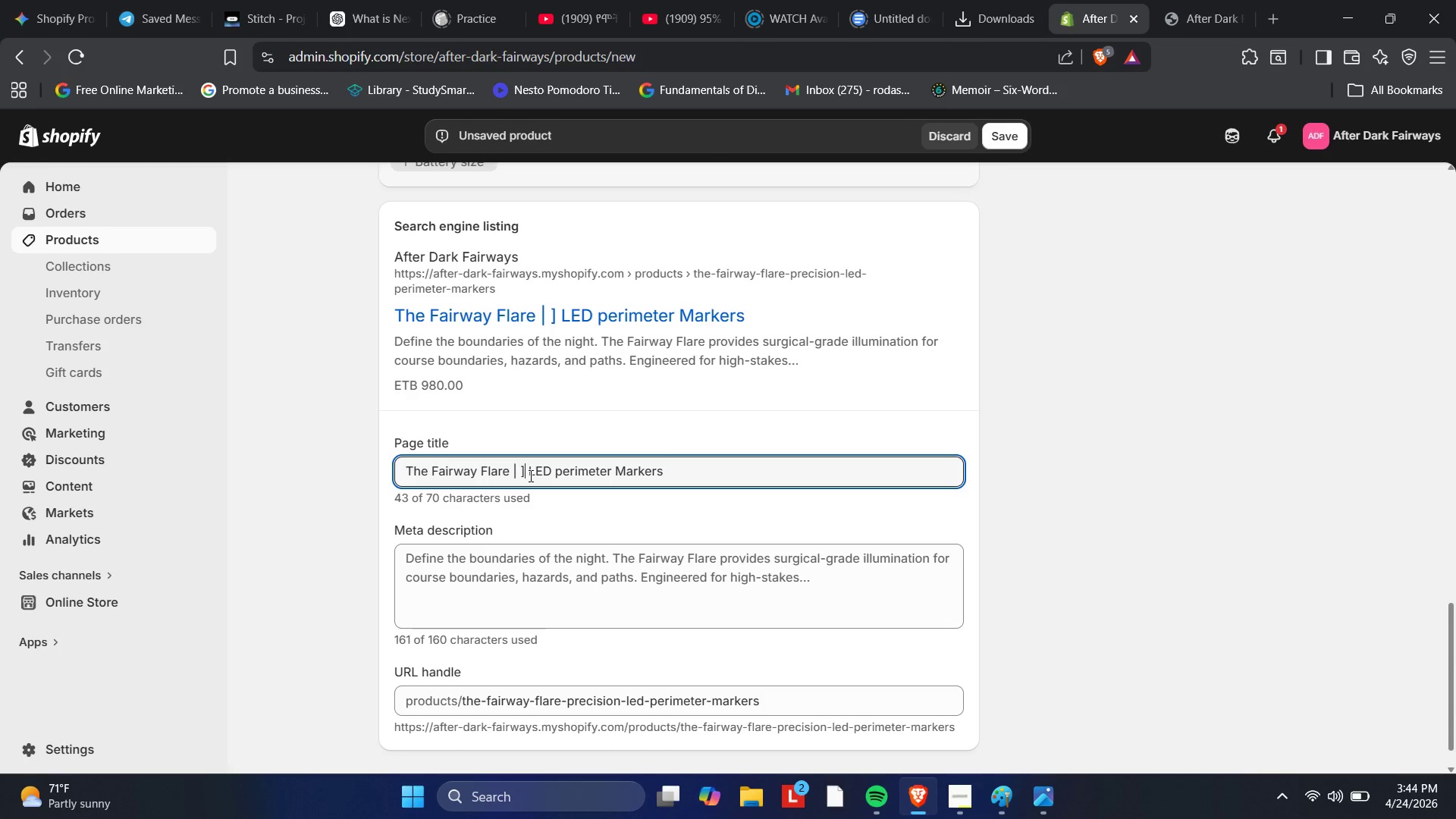 
key(Backspace)
 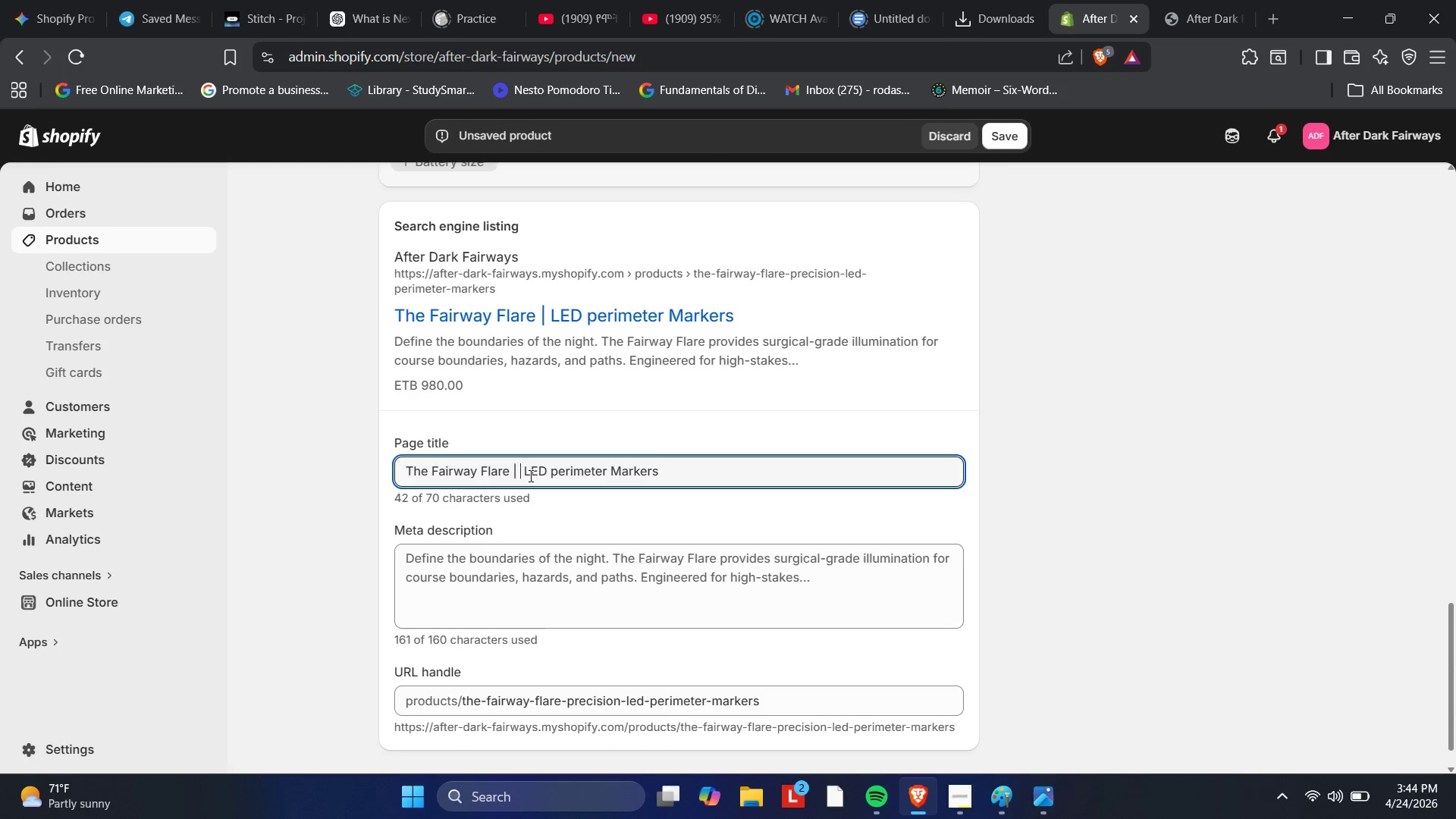 
key(ArrowRight)
 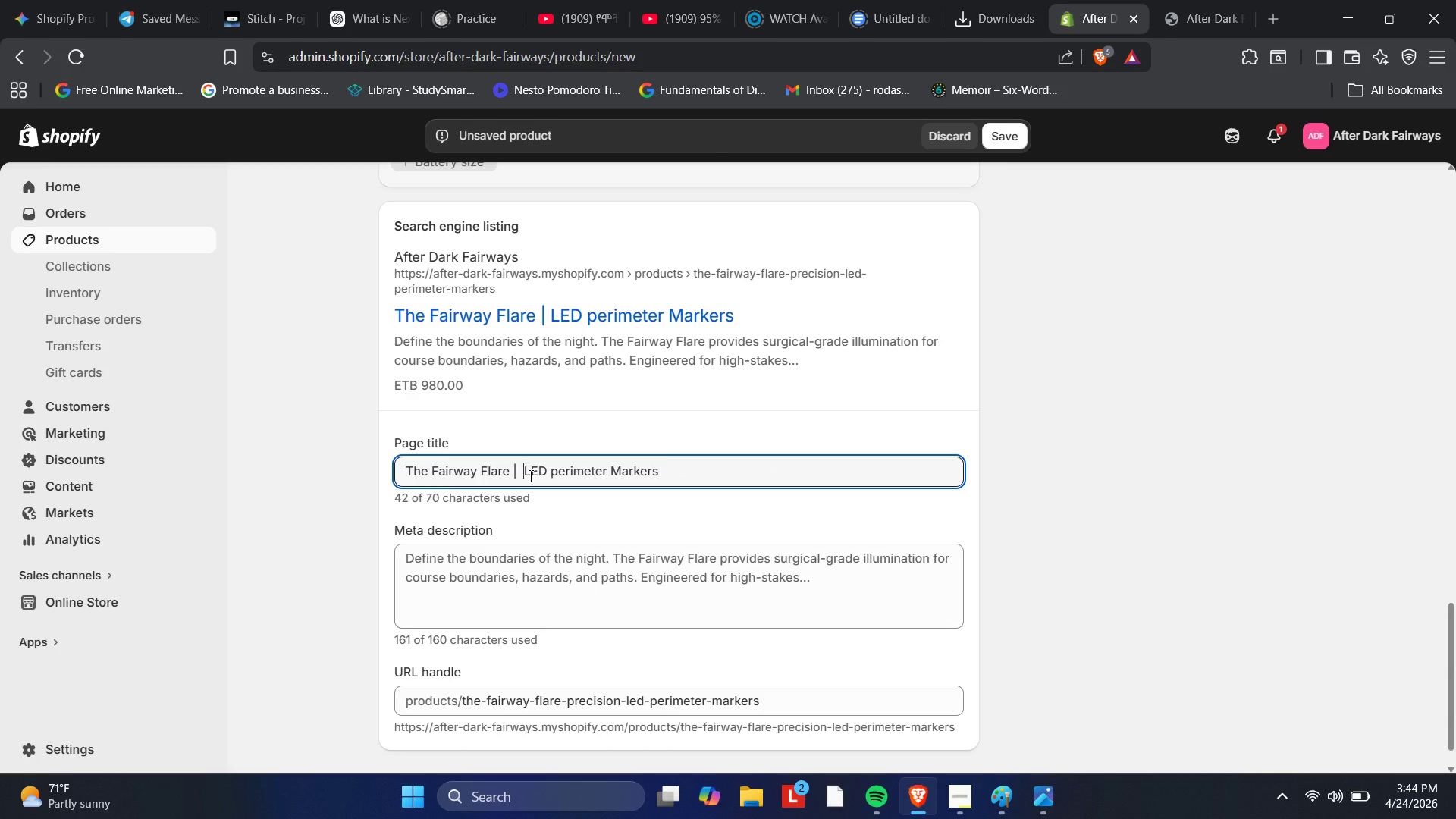 
key(Backspace)
 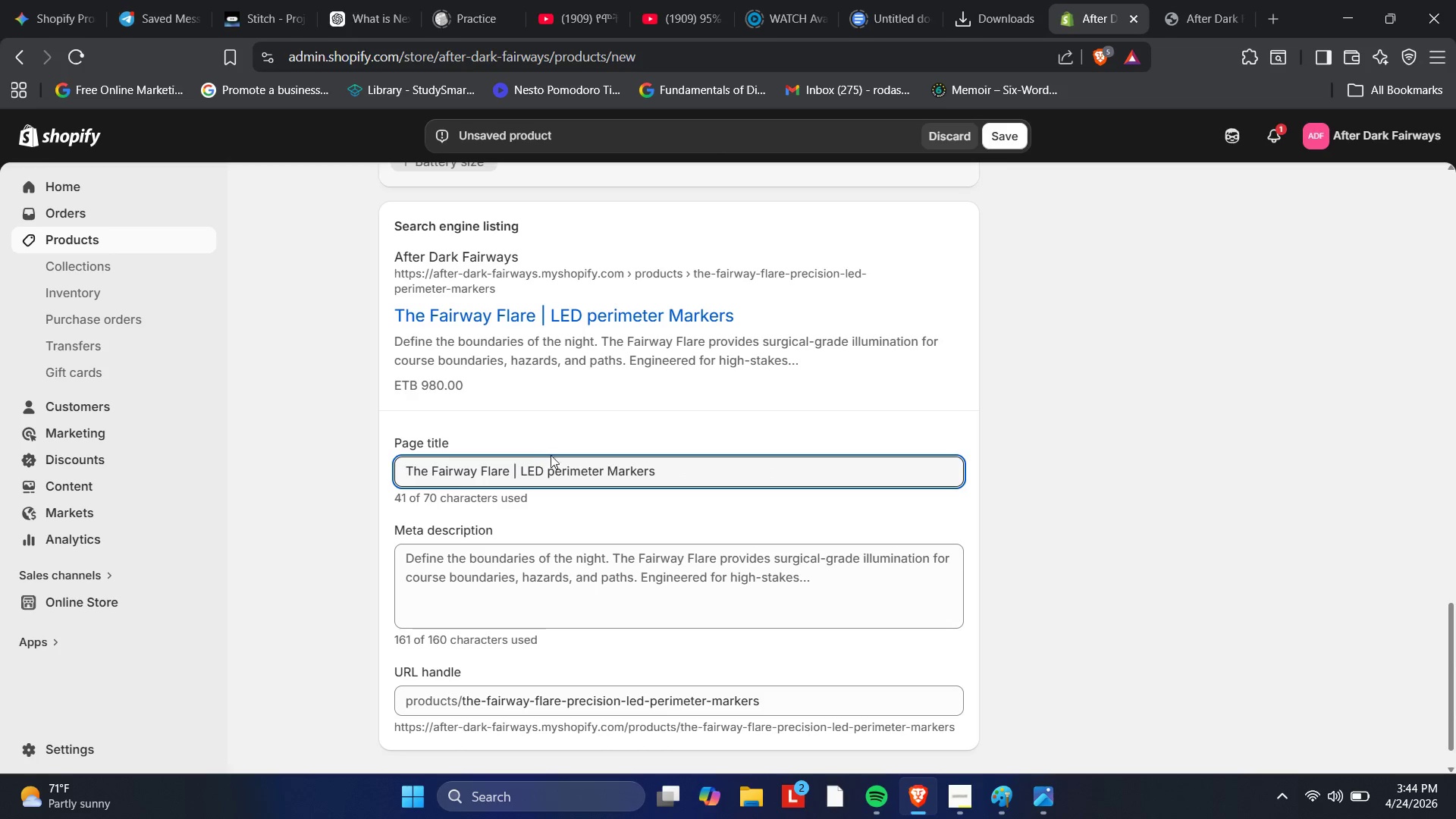 
left_click([544, 474])
 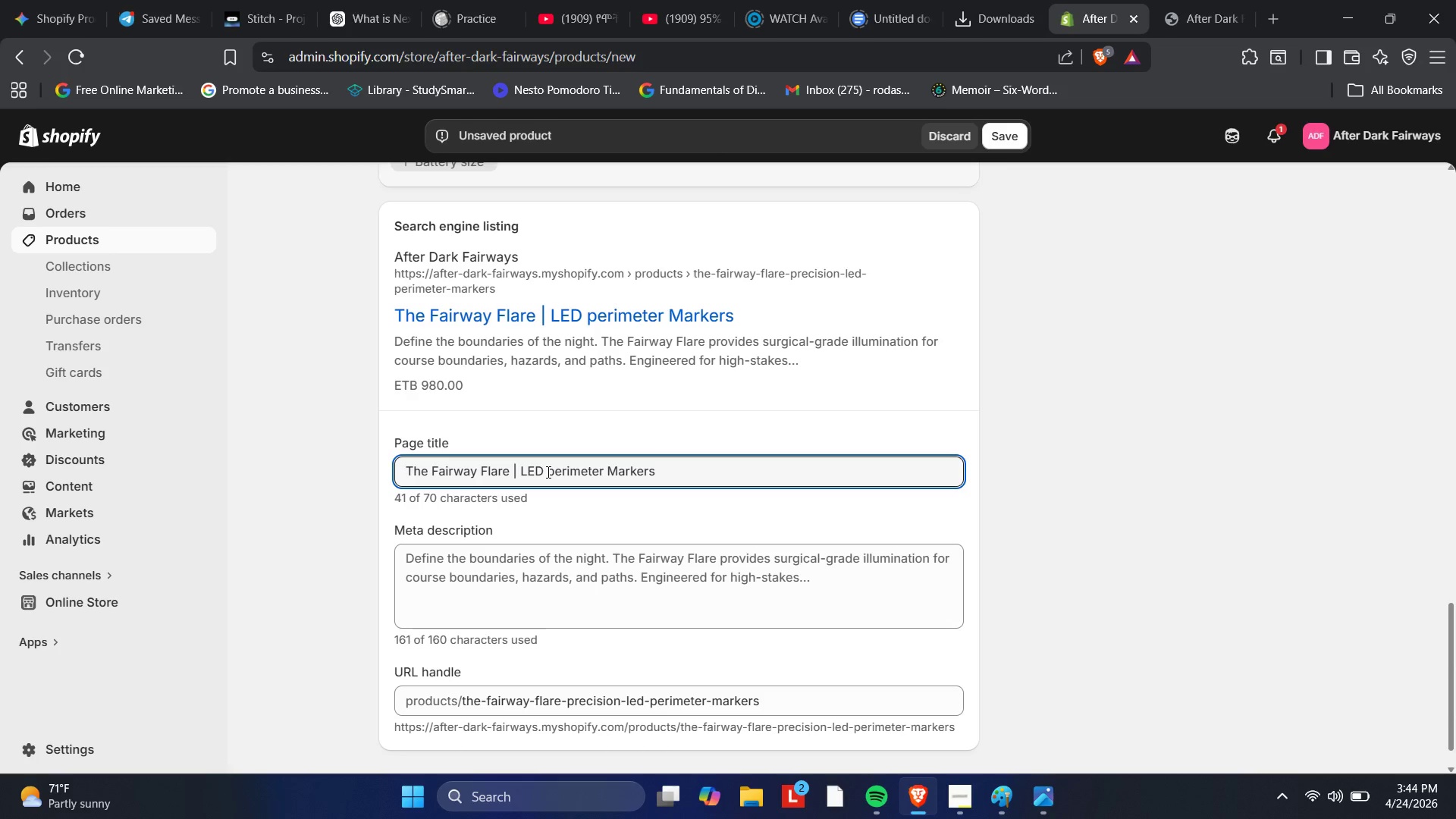 
type( Golf)
 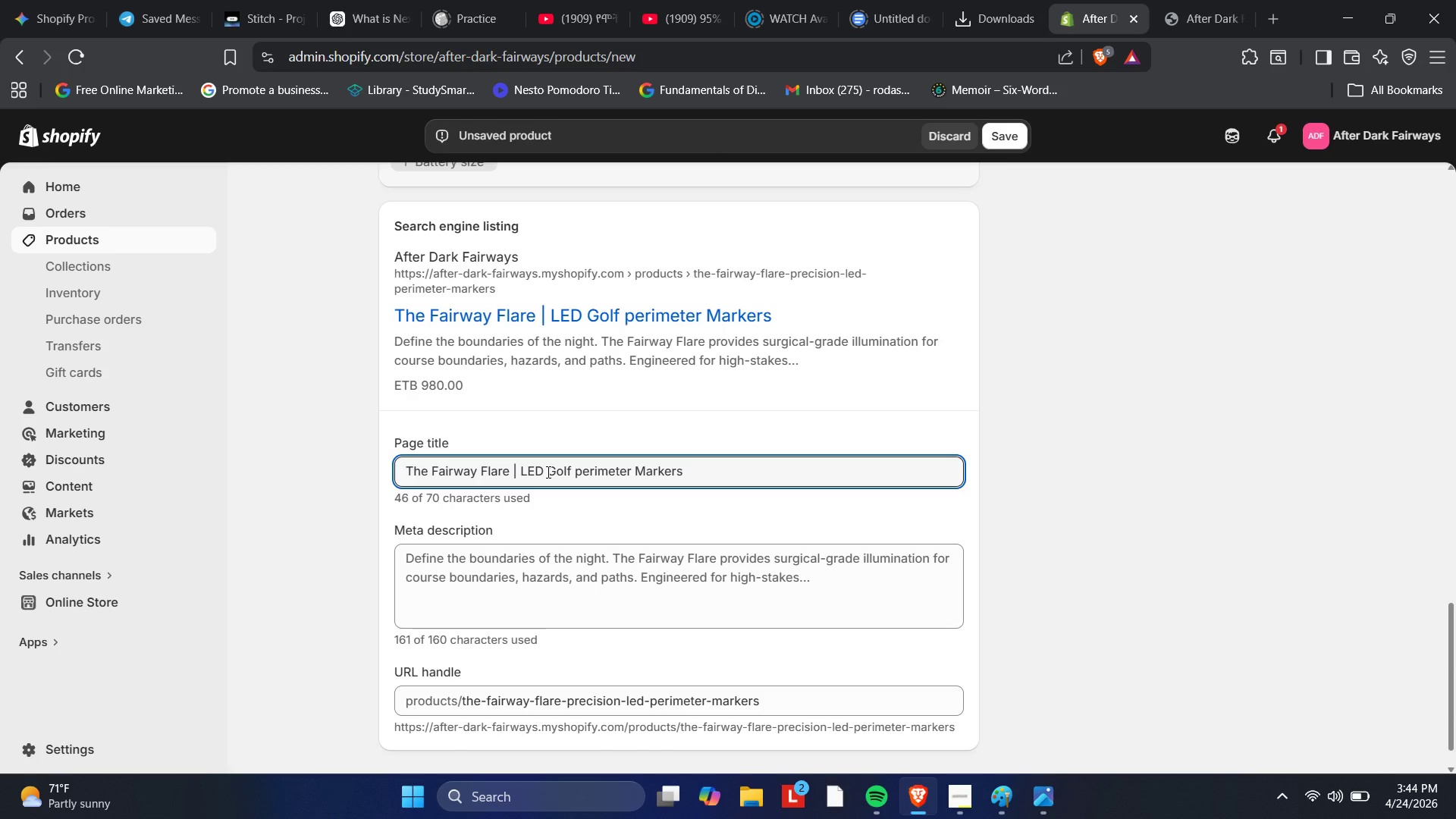 
wait(9.01)
 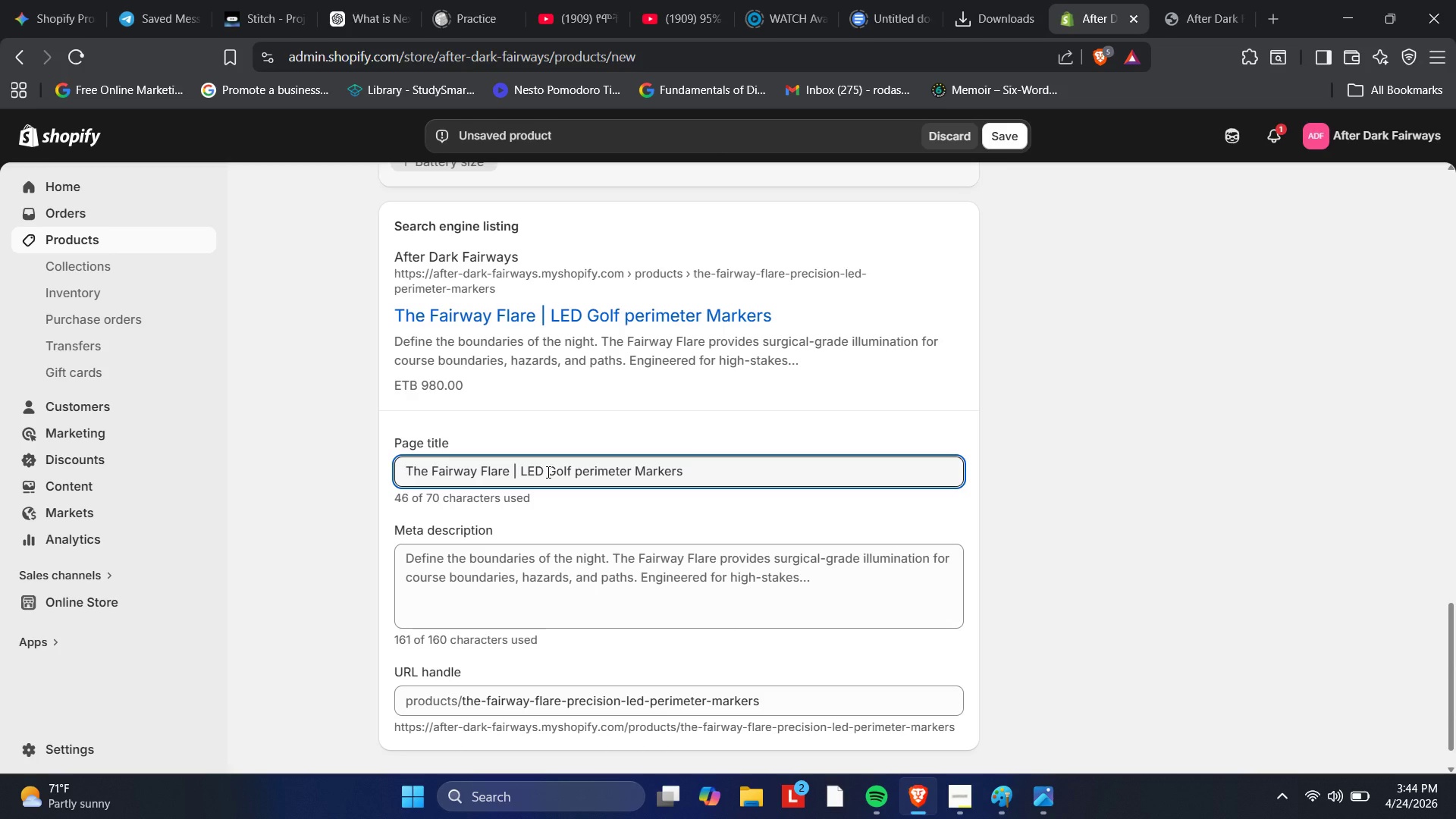 
type( Fairway)
 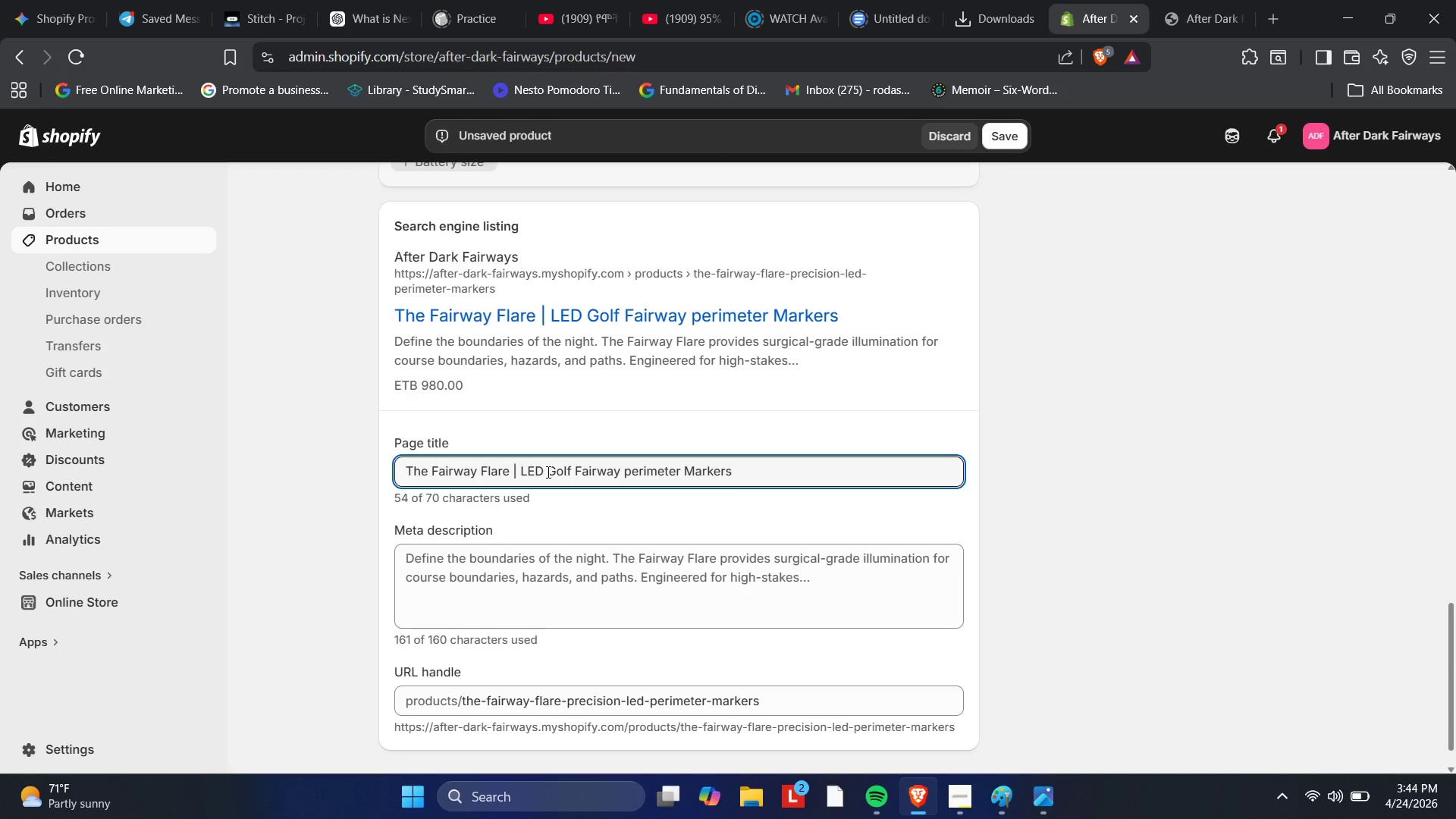 
key(Space)
 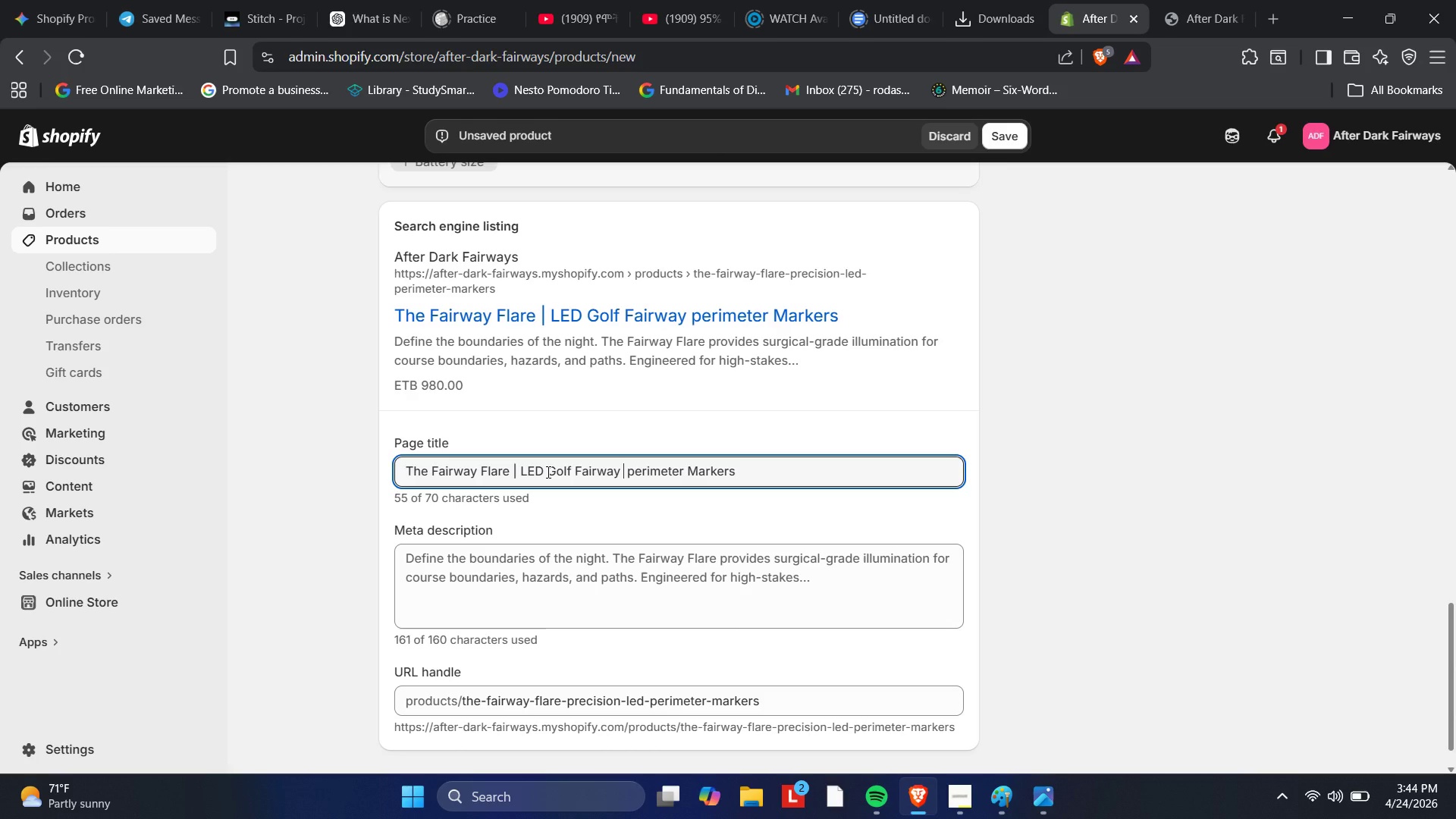 
key(Shift+7)
 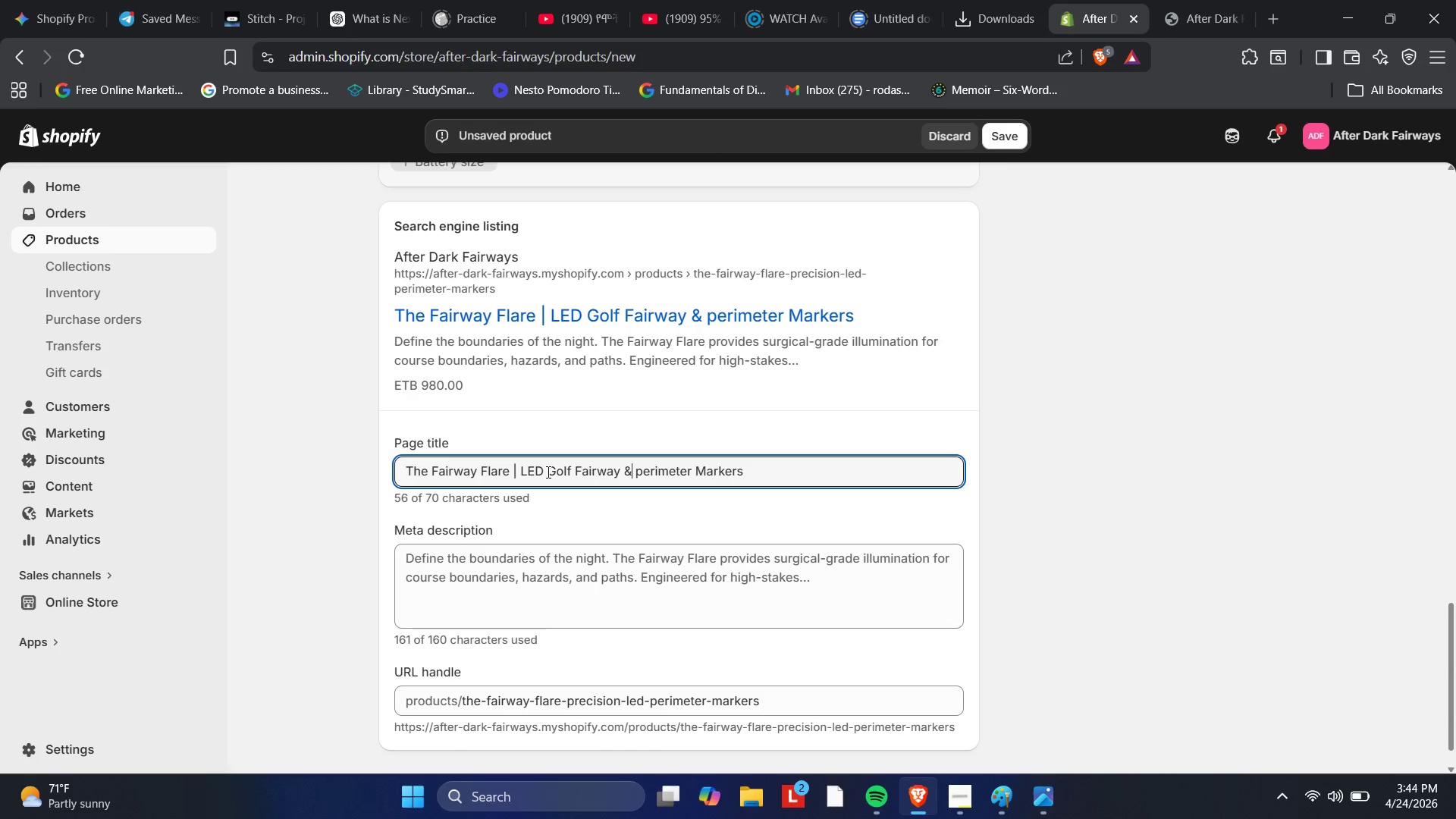 
hold_key(key=ShiftRight, duration=2.69)
 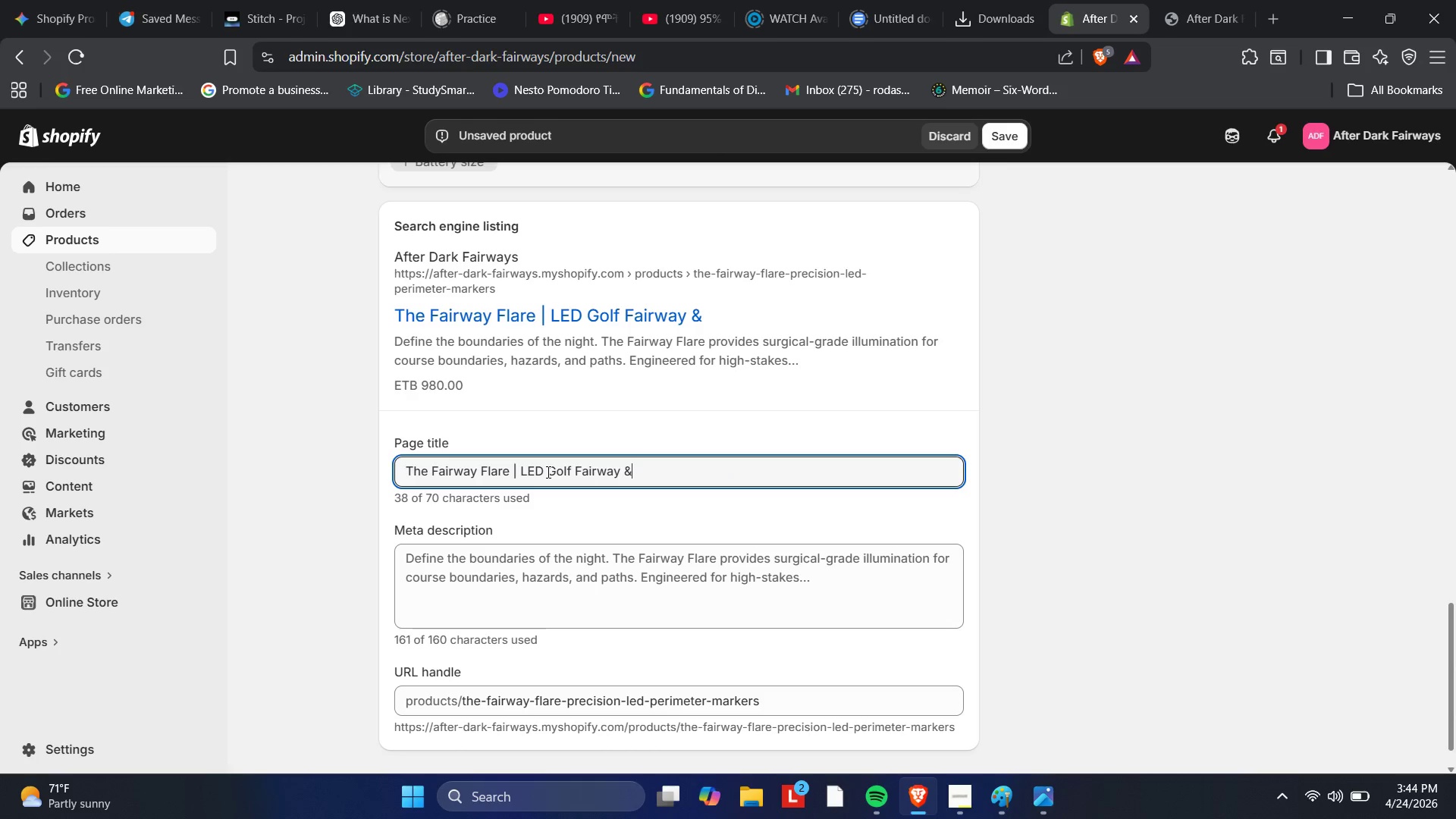 
hold_key(key=ArrowRight, duration=0.92)
 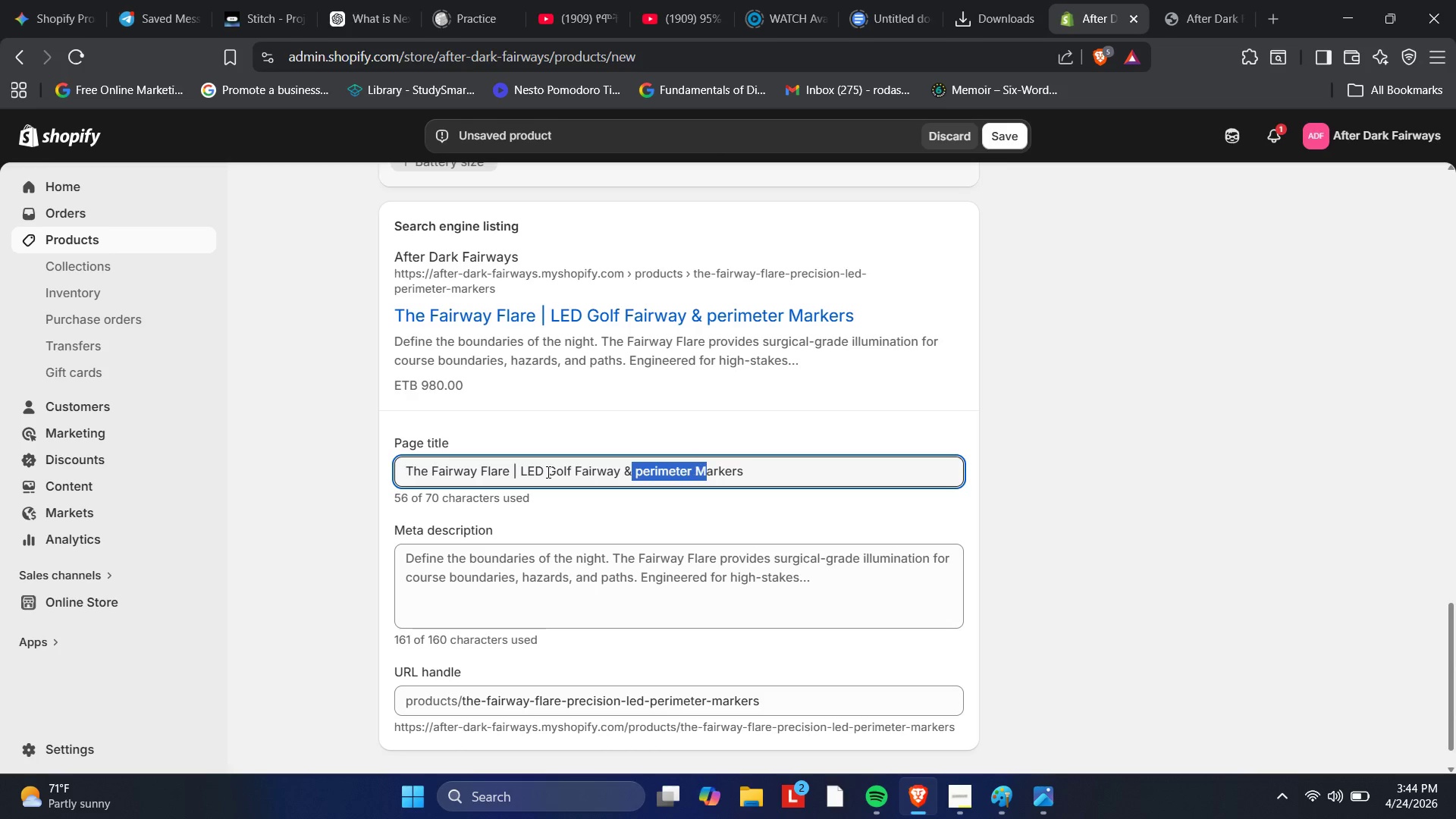 
hold_key(key=ArrowRight, duration=0.83)
 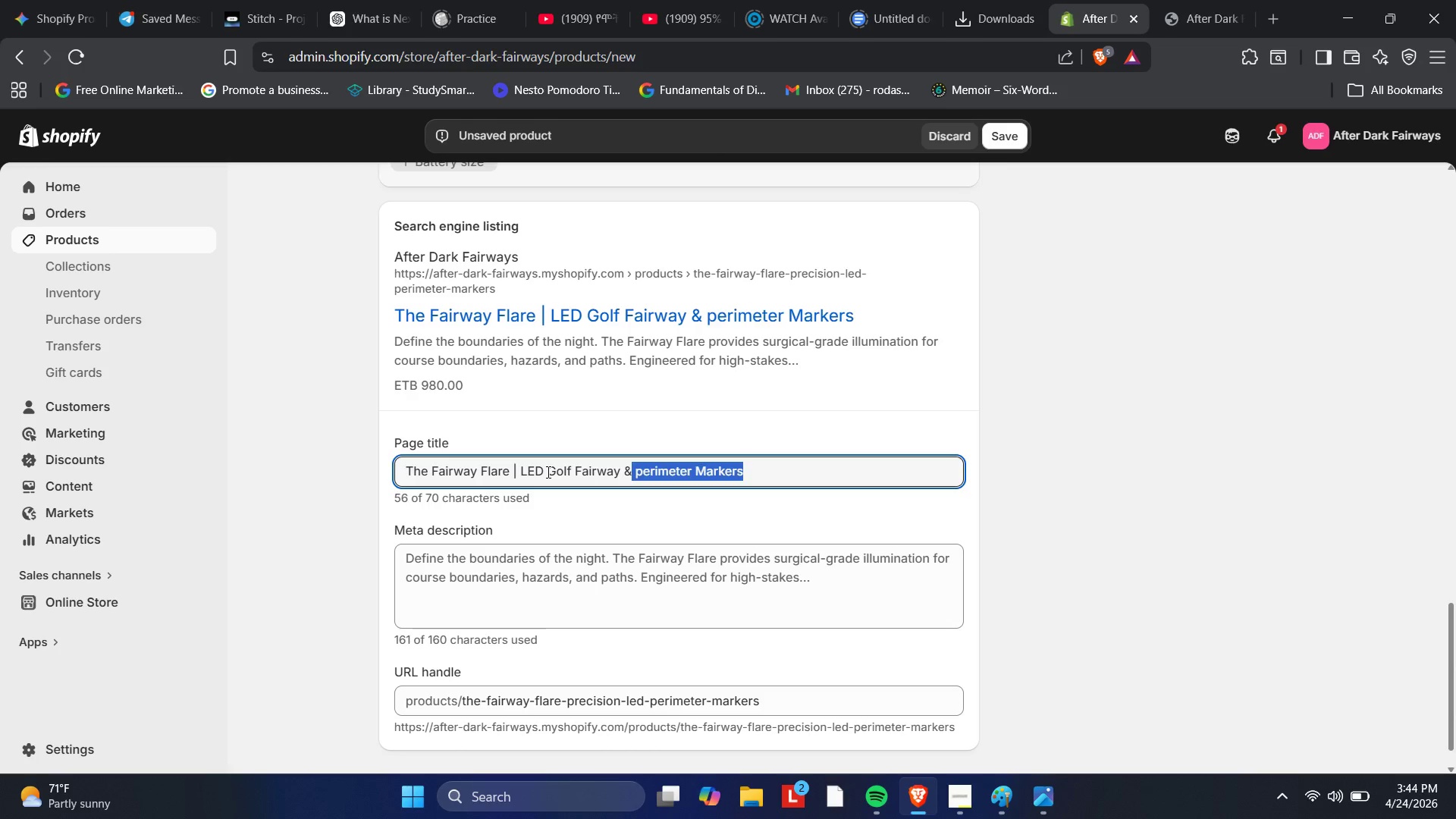 
key(Backspace)
type( Hazard Markers | Night-Ops )
 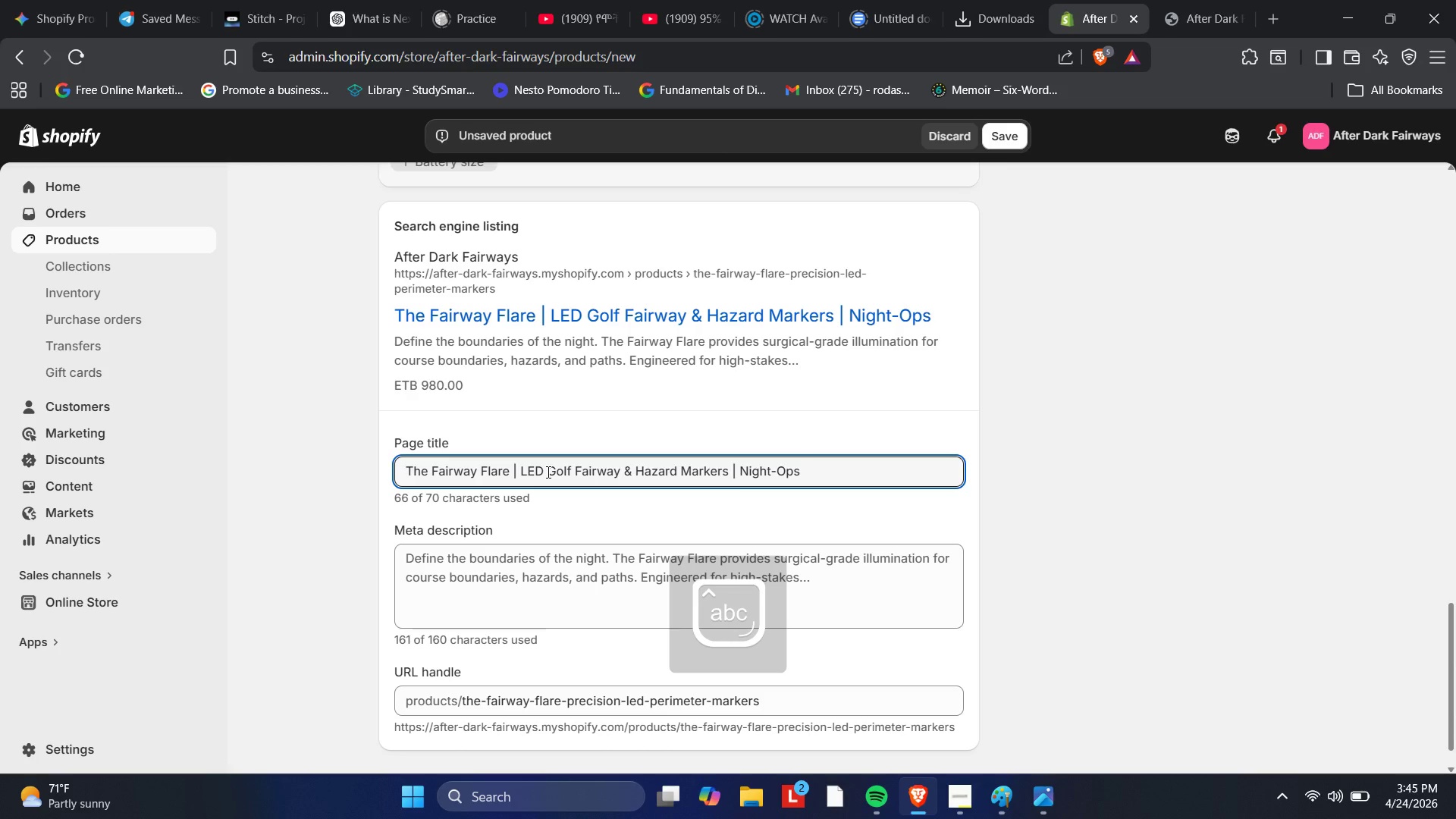 
left_click([466, 549])
 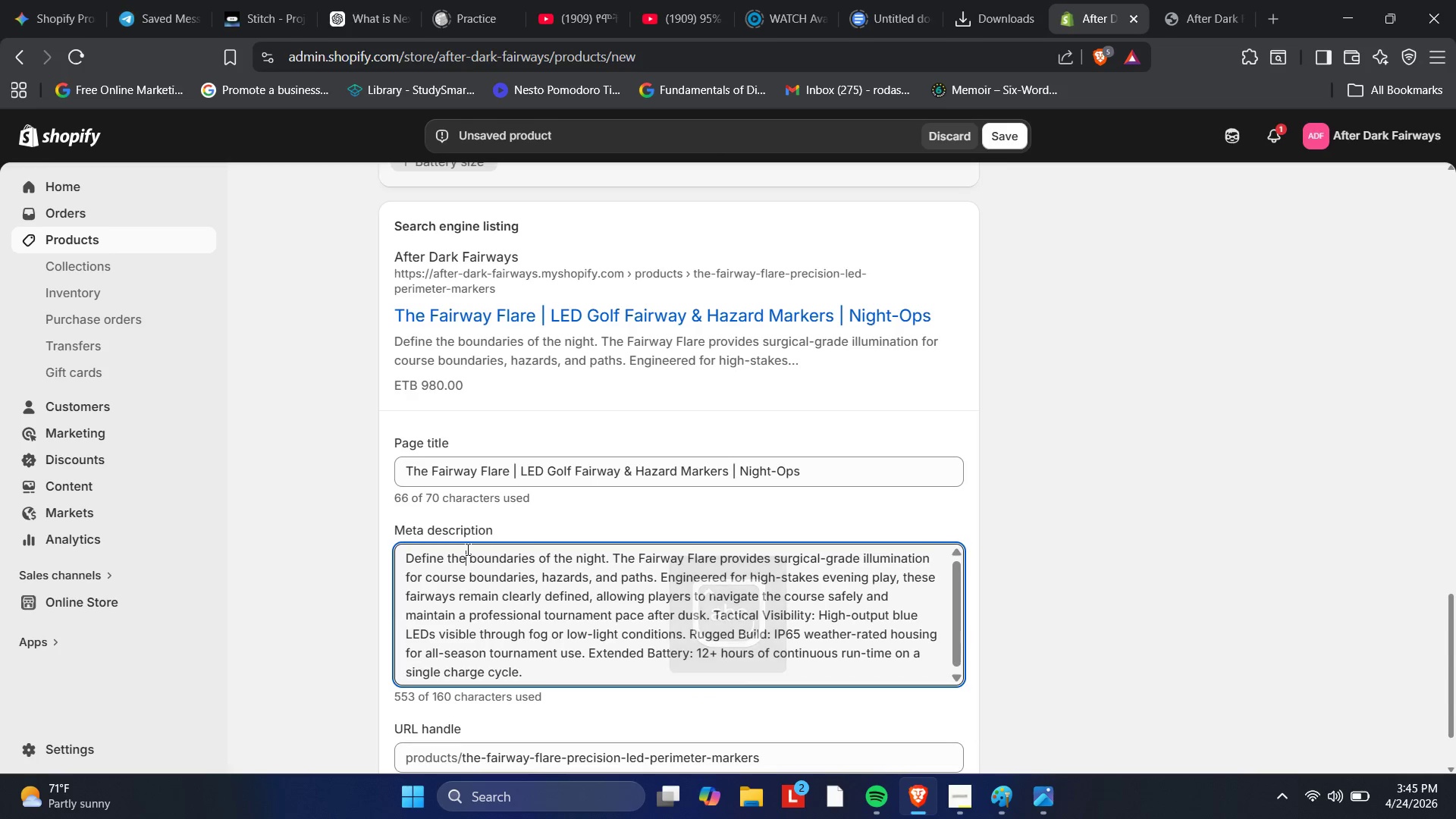 
key(Control+A)
 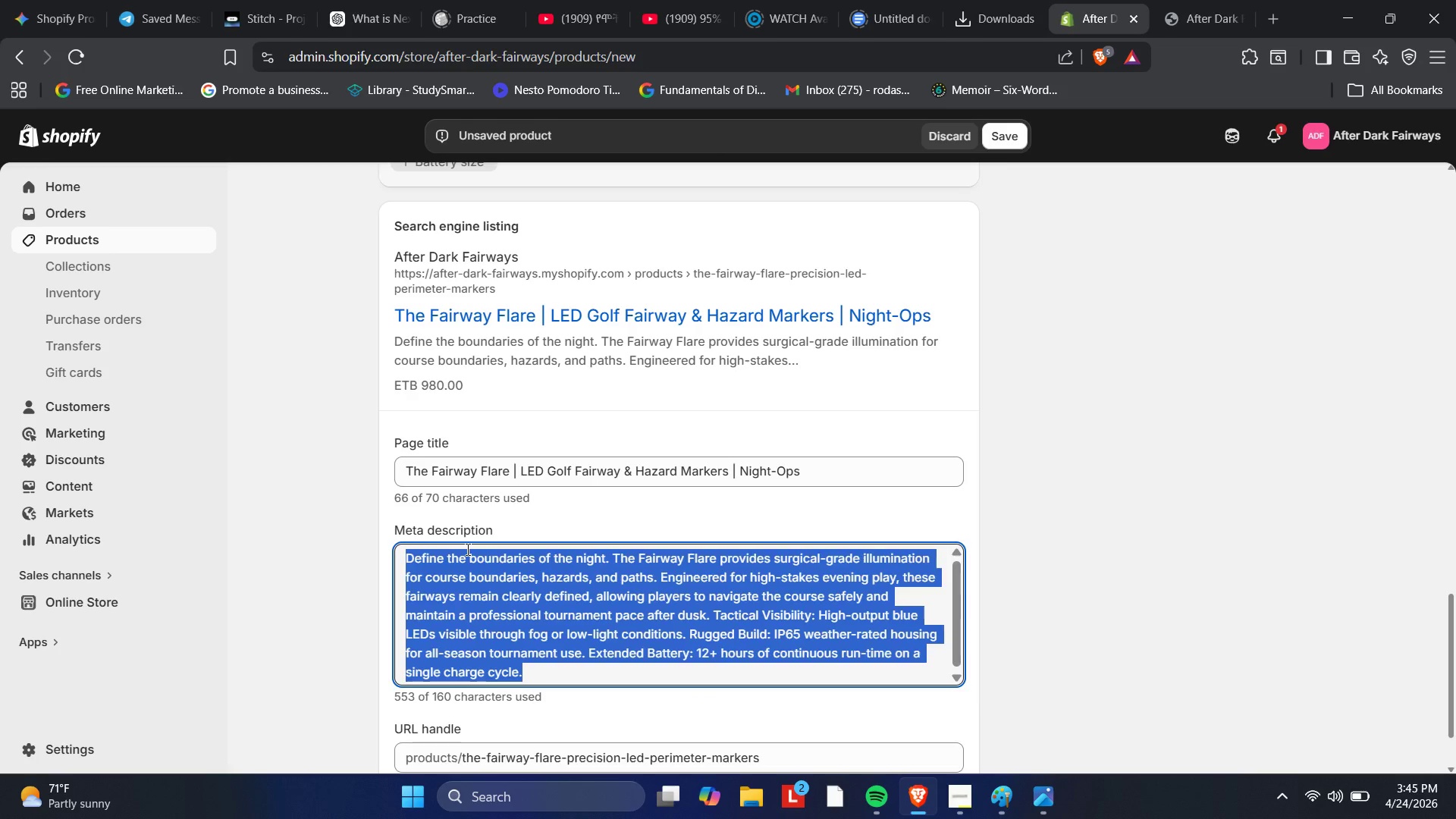 
key(Backspace)
type(Professional-grade LED perimeter)
 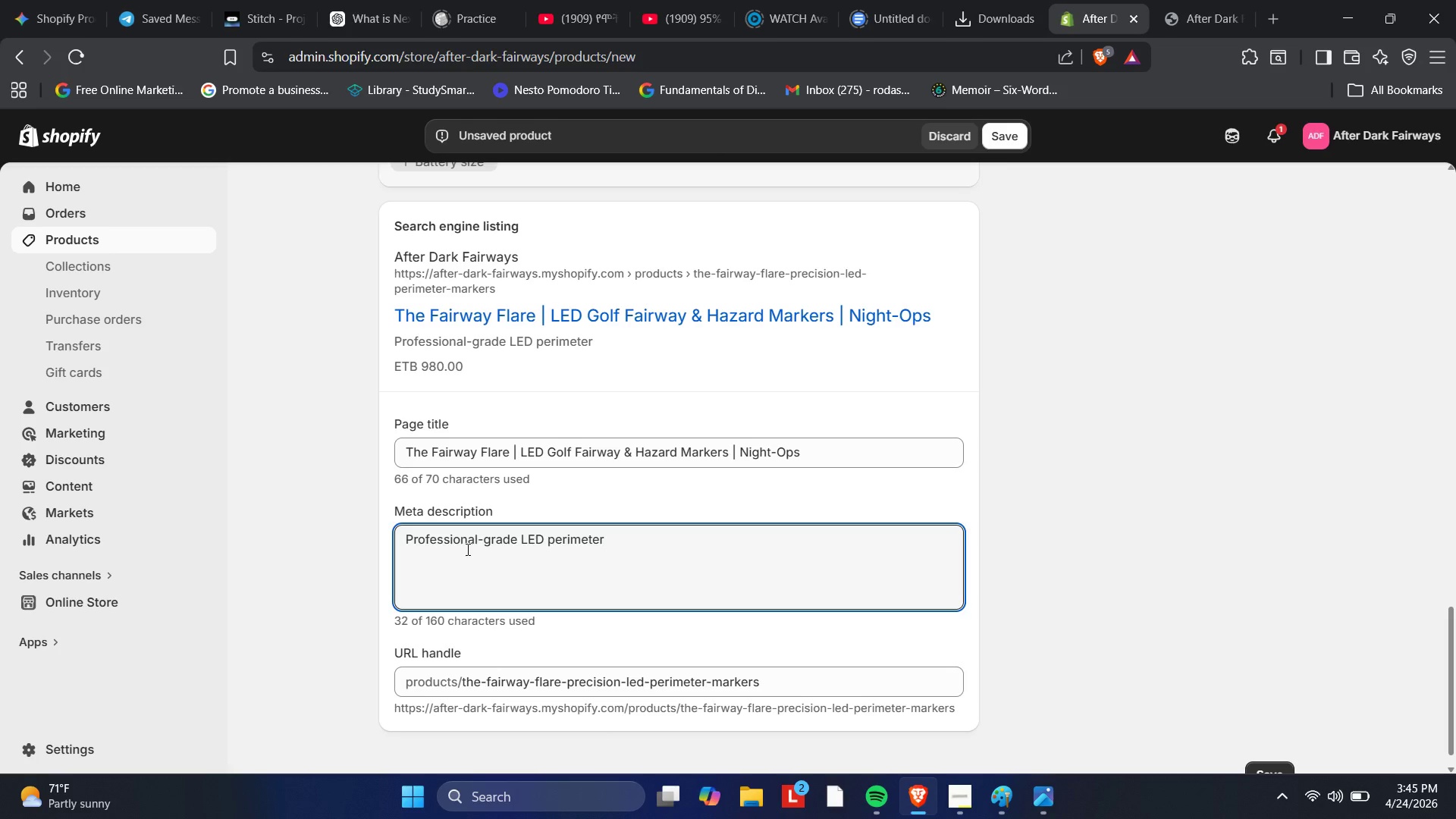 
wait(6.69)
 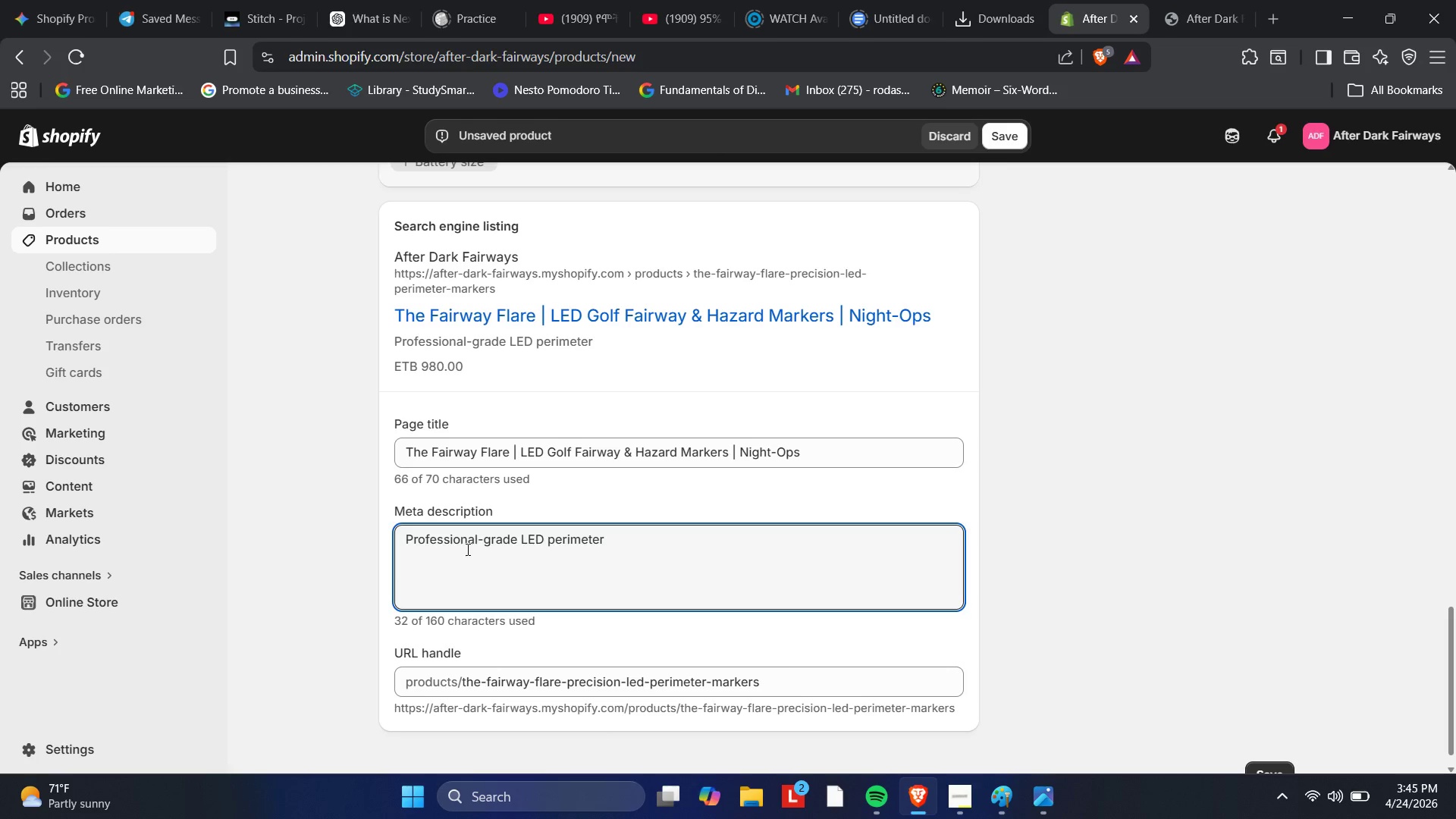 
type( markers for night golf tournaments. Define hazarda and fairways with high-visi[Mute]bility stakes from af)
key(Backspace)
key(Backspace)
type(A)
 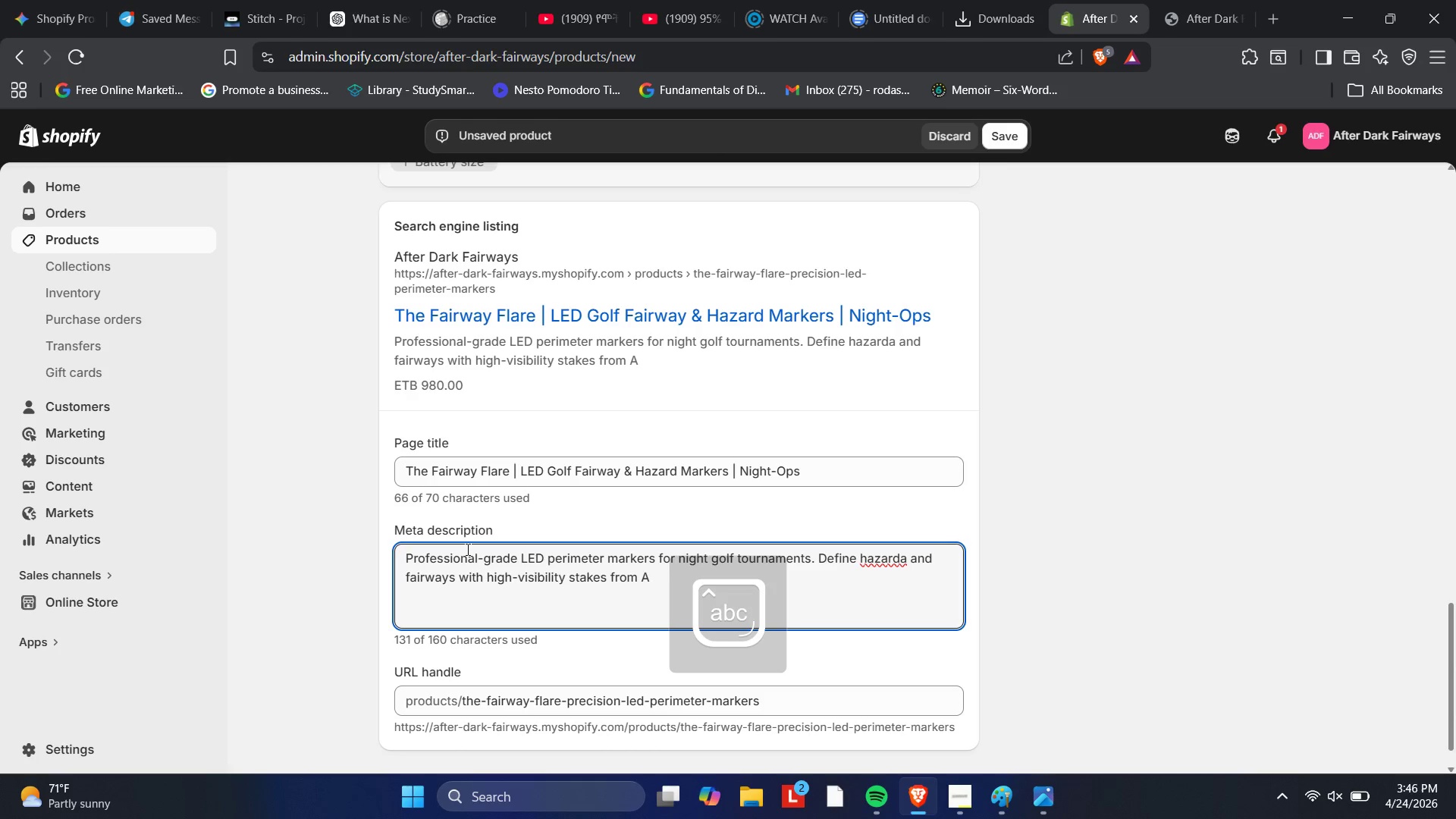 
left_click([466, 549])
 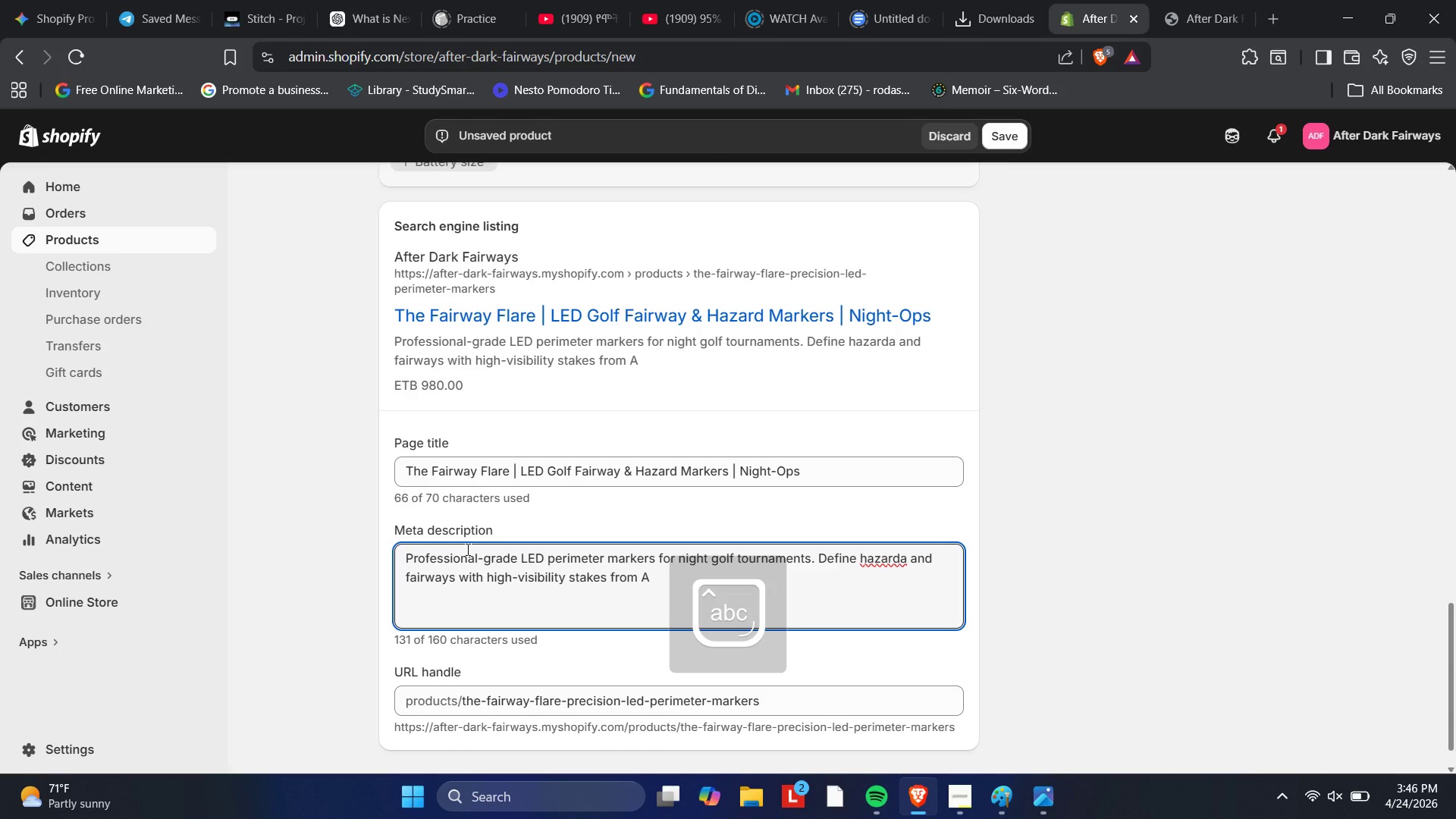 
type(fter )
key(Backspace)
key(Backspace)
key(Backspace)
key(Backspace)
 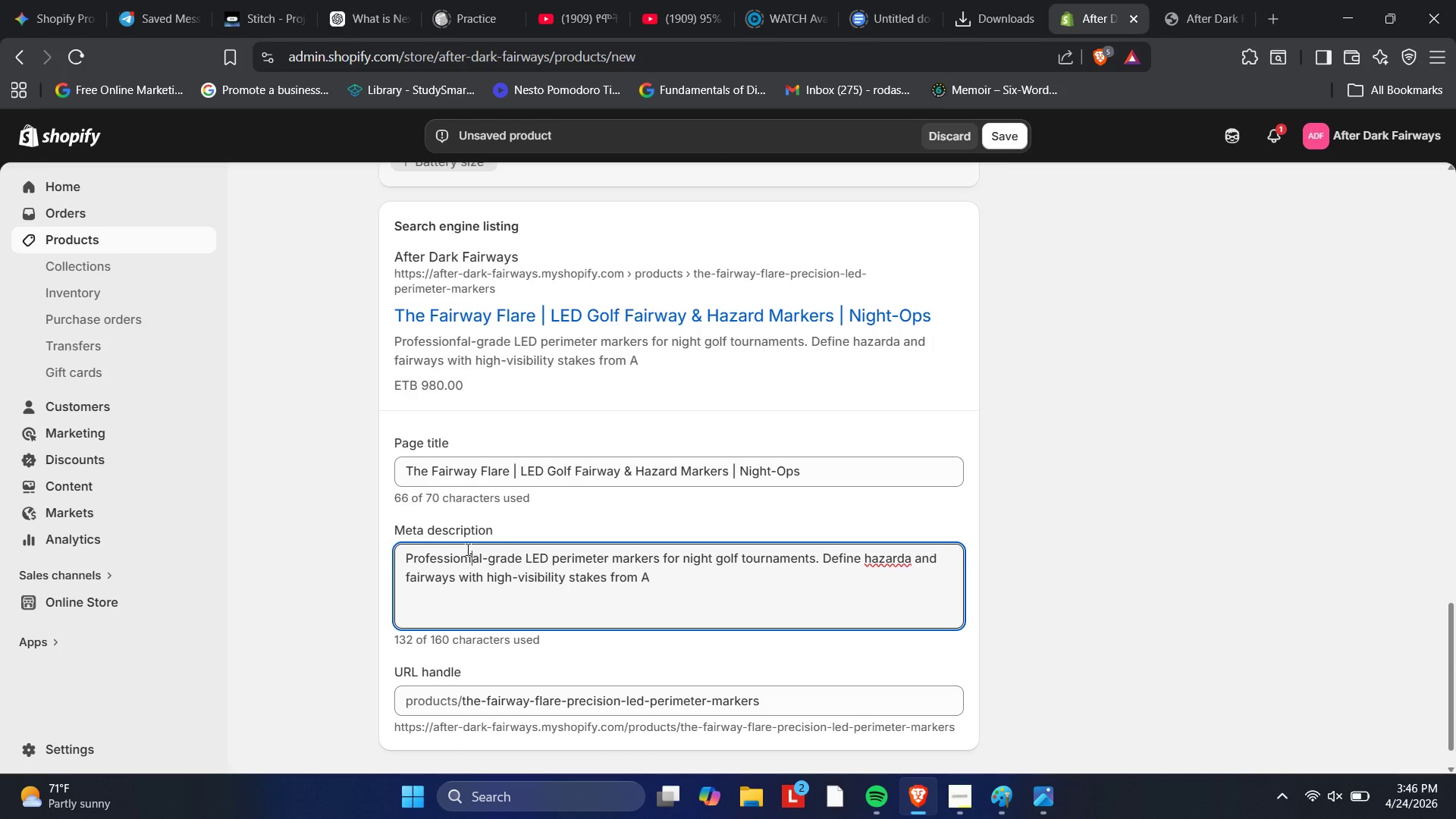 
key(Control+Z)
 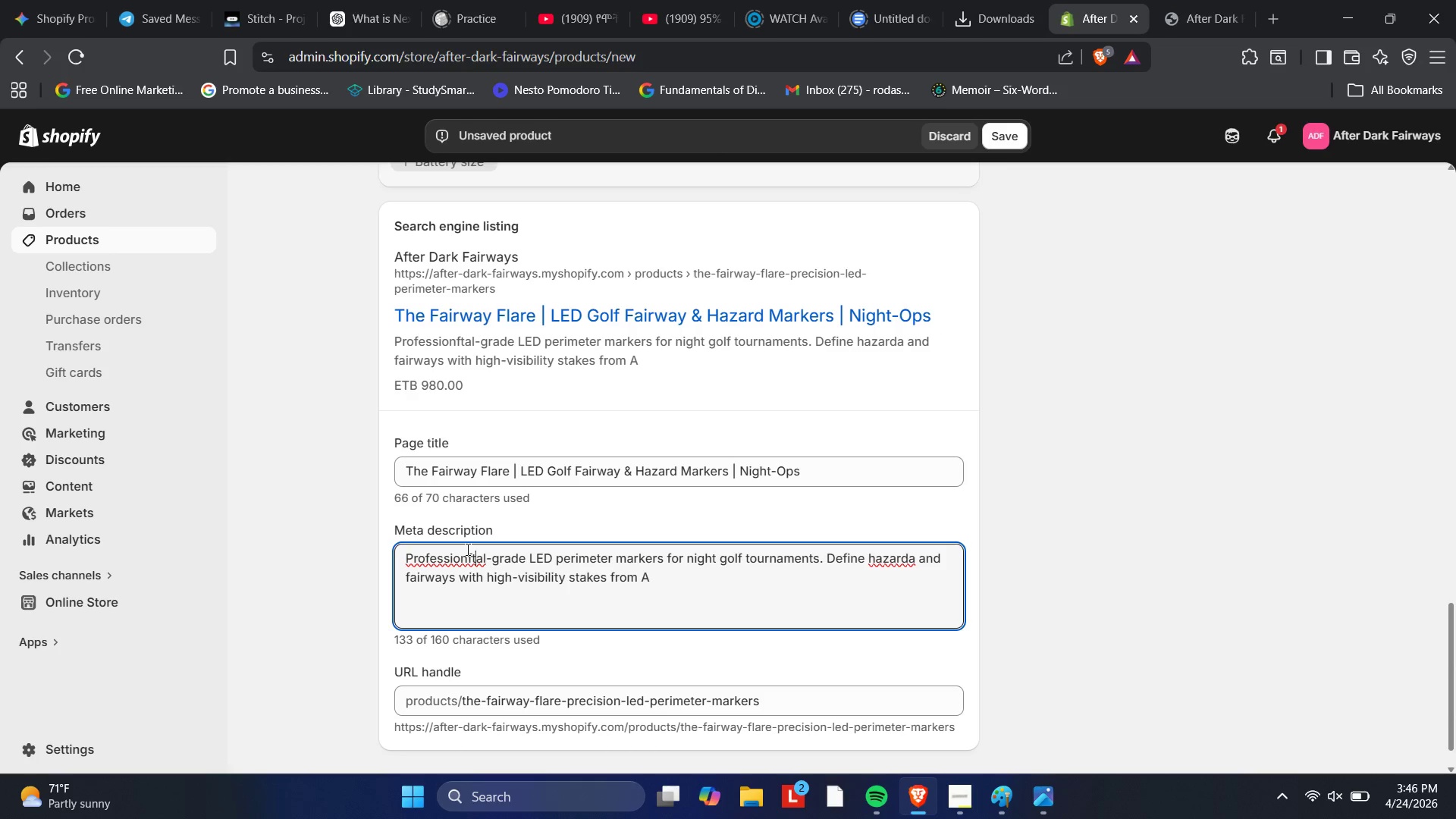 
key(Control+Z)
 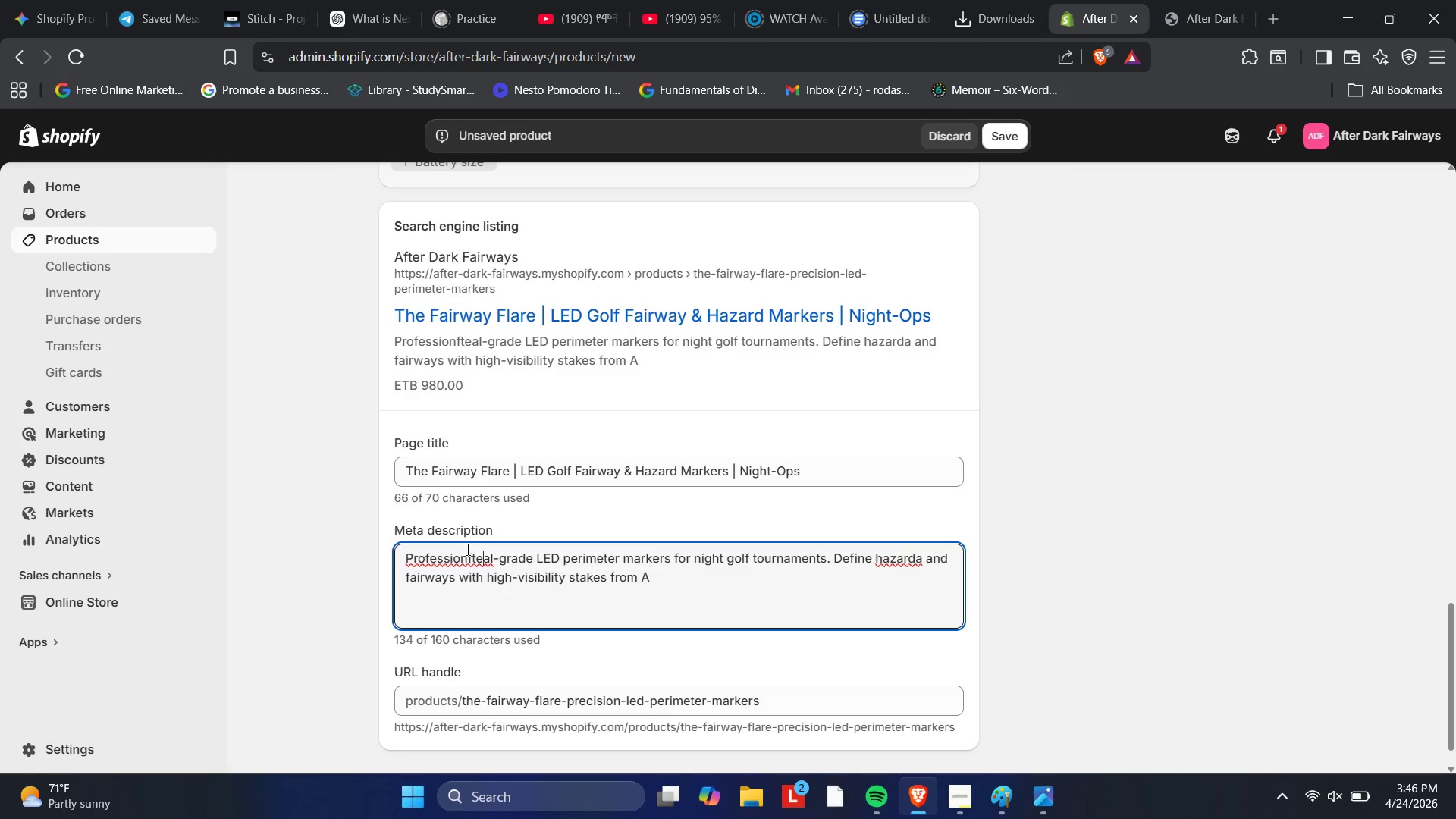 
key(Control+Z)
 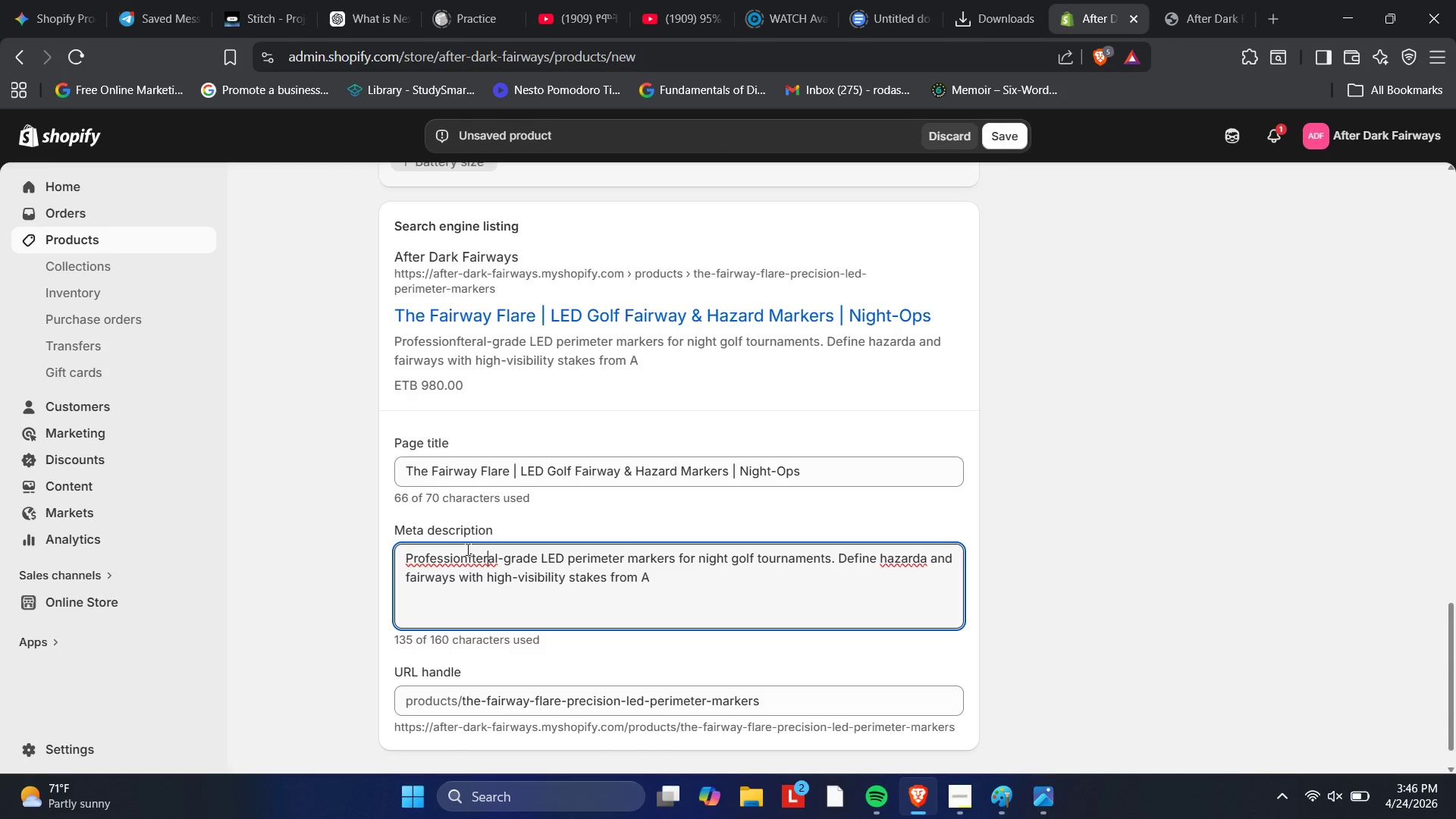 
key(Control+Z)
 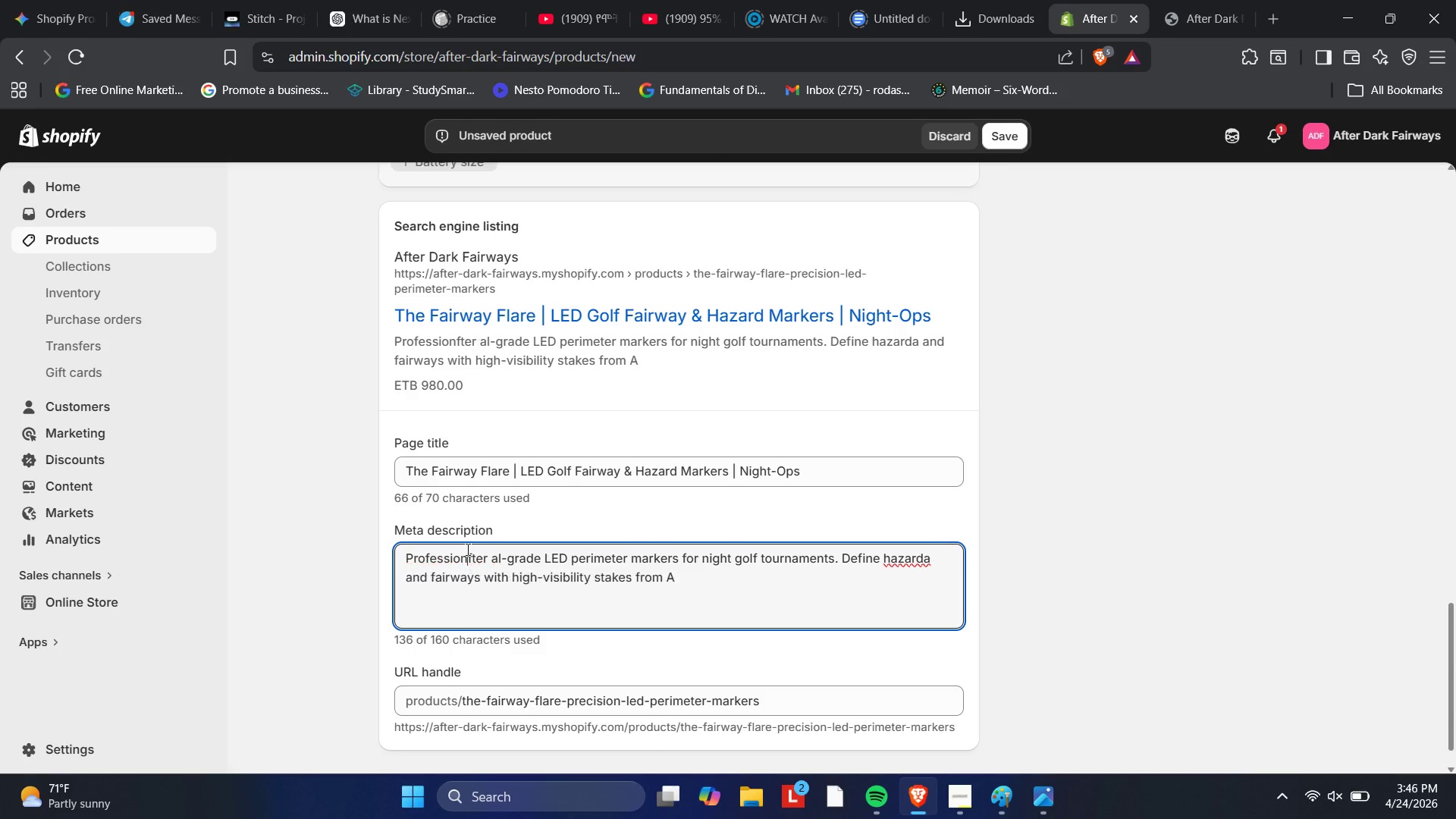 
left_click([466, 549])
 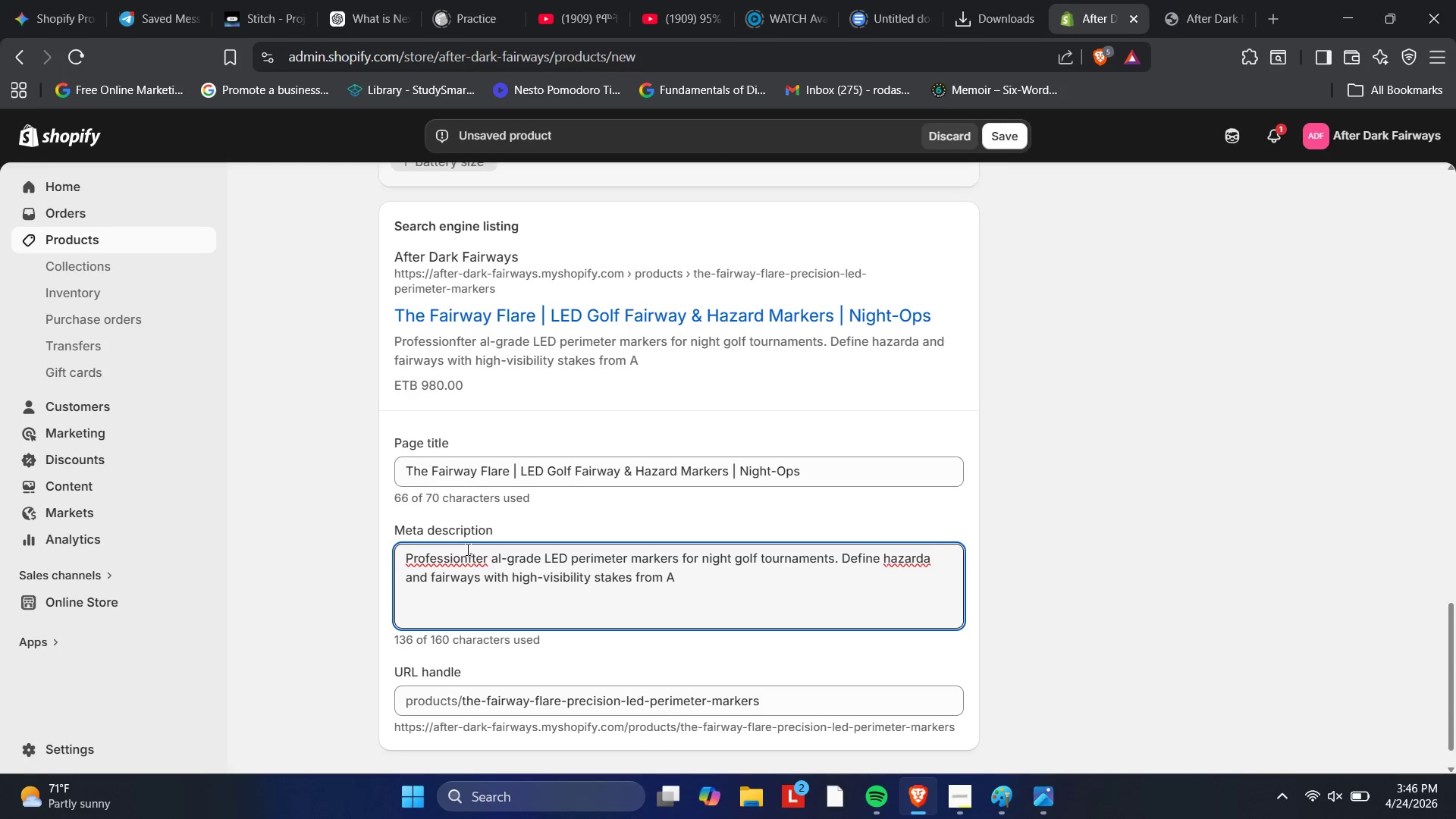 
key(Control+Z)
 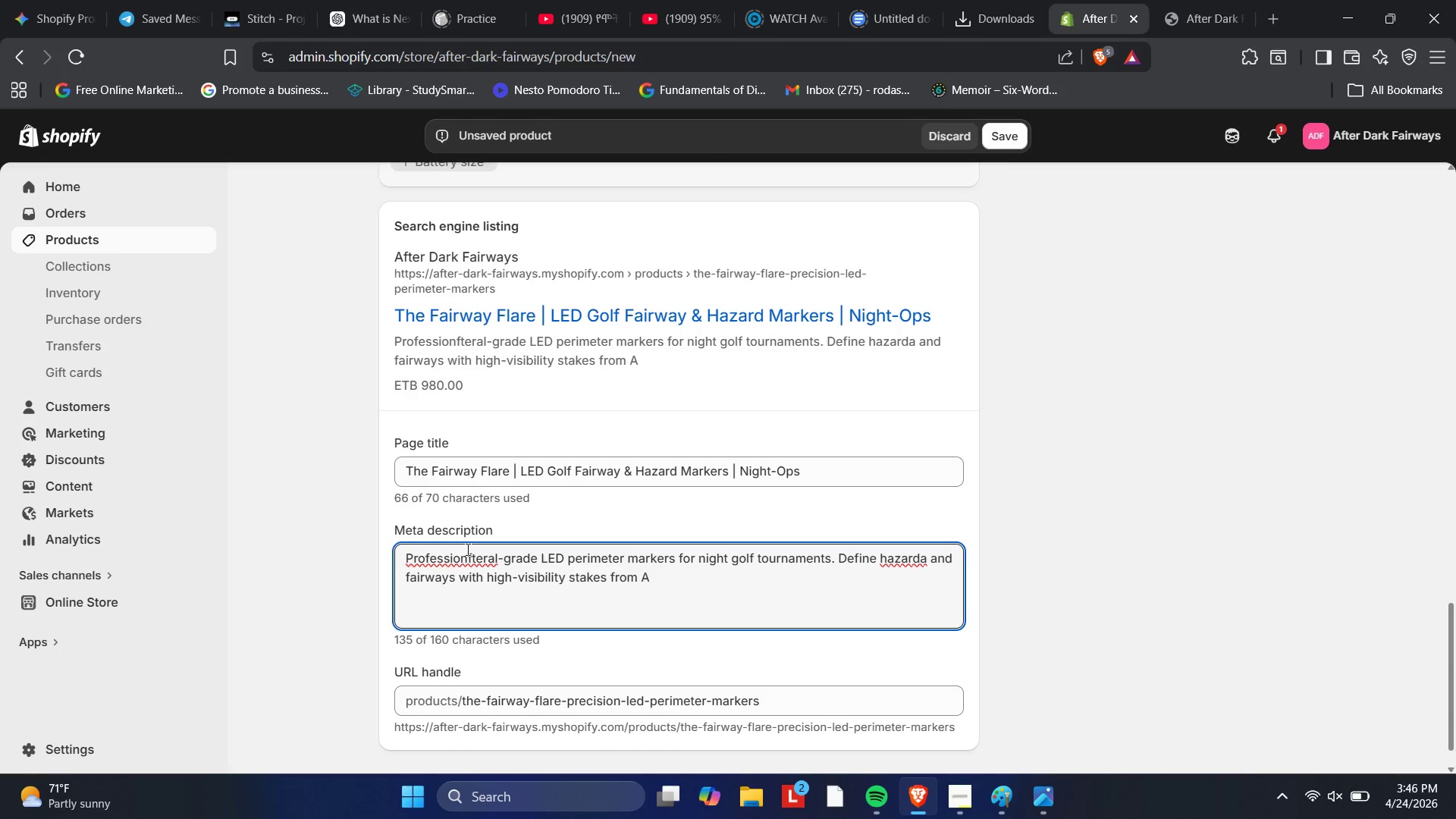 
key(Control+Z)
 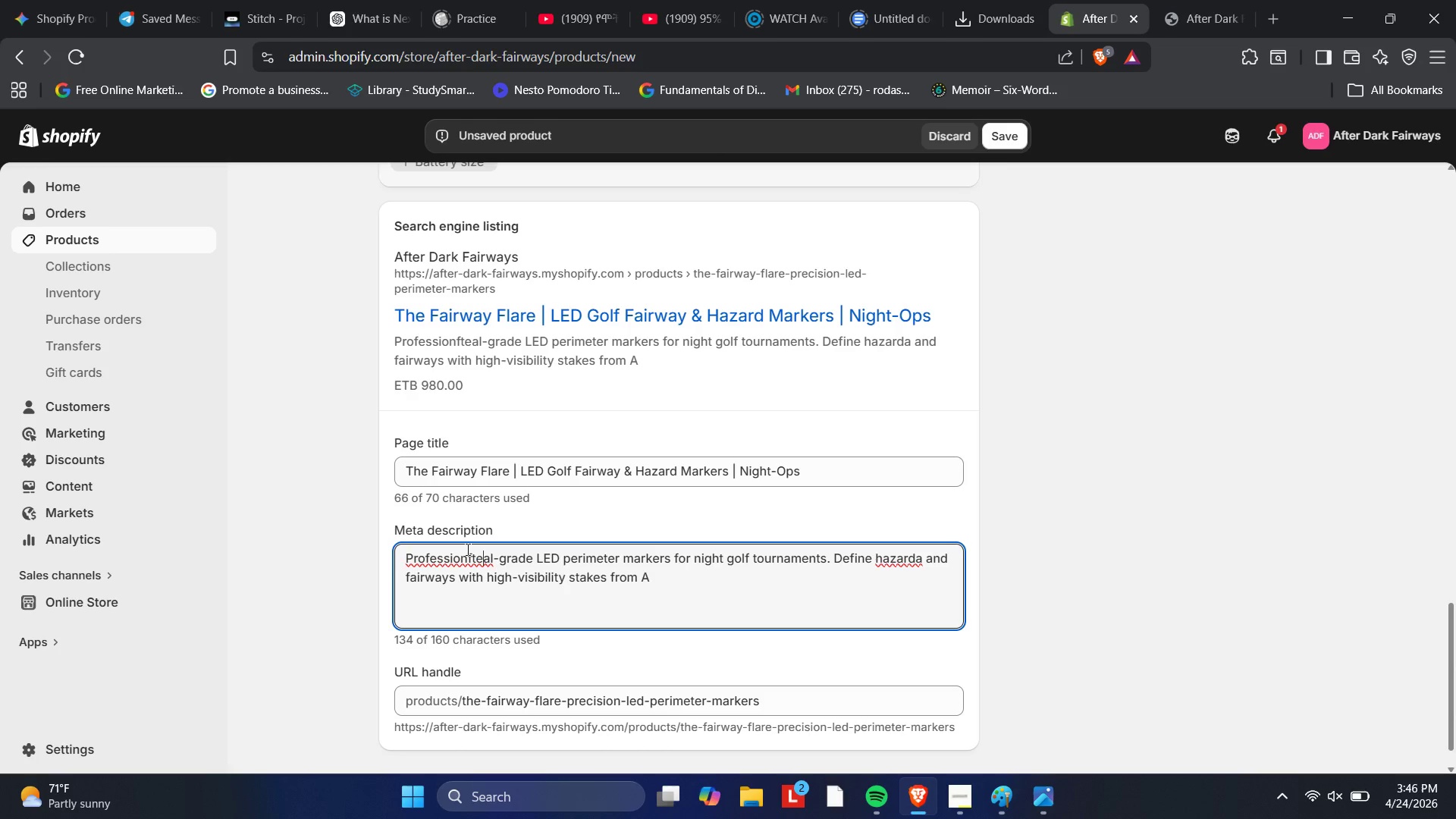 
key(Control+Z)
 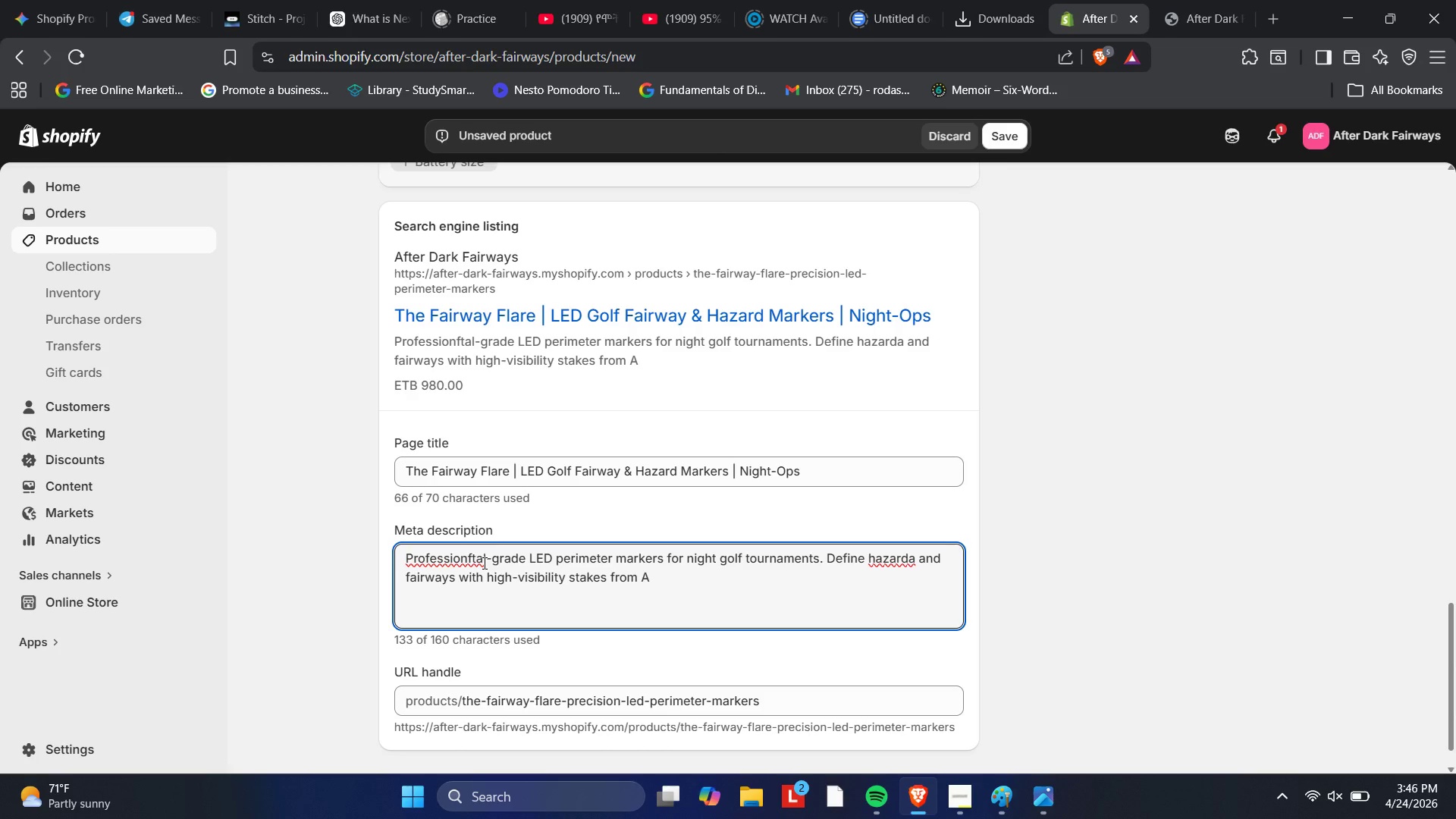 
key(Backspace)
 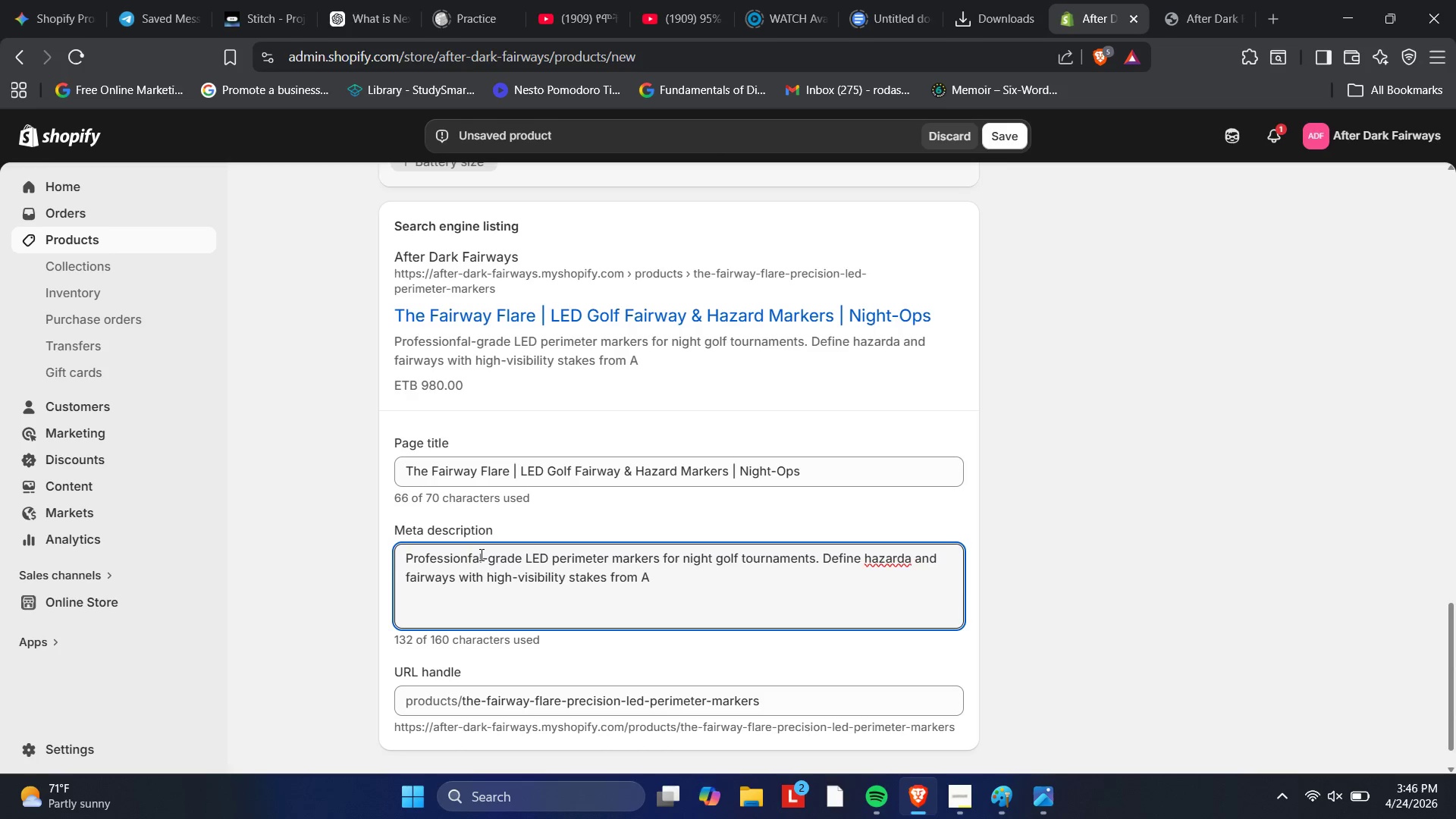 
key(Backspace)
 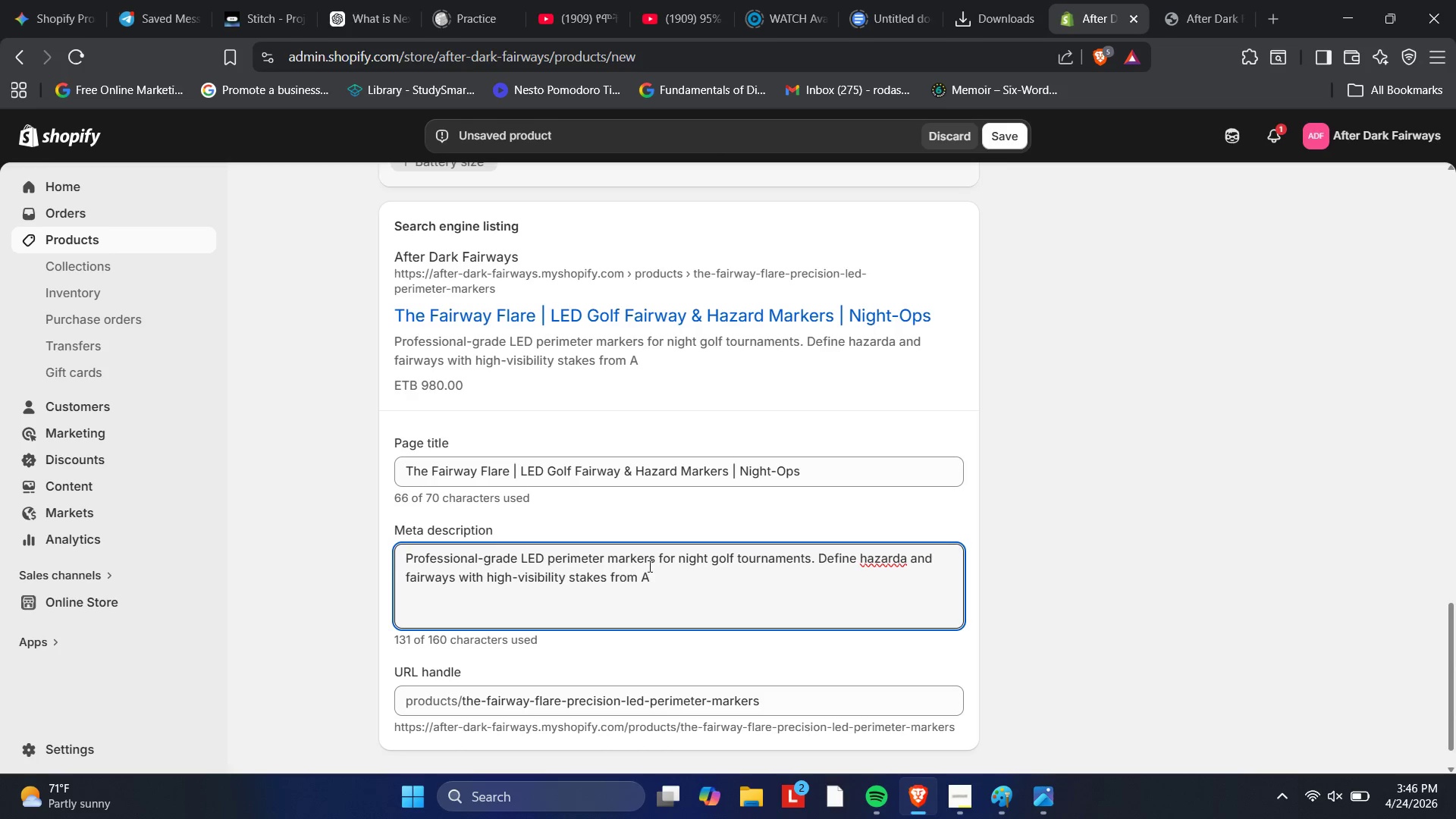 
left_click([670, 569])
 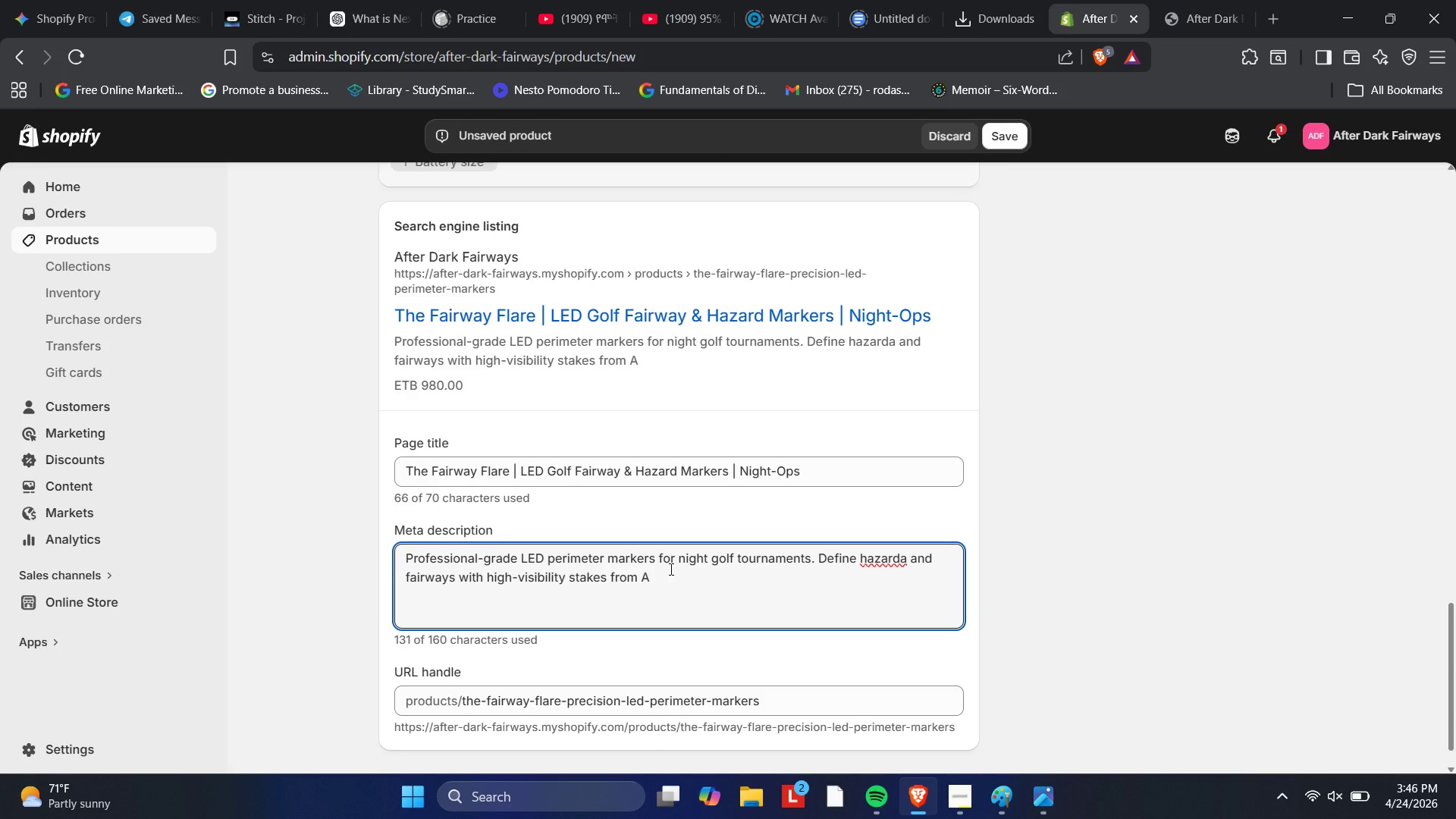 
type(f[Mute]ter Dark Fairways.)
 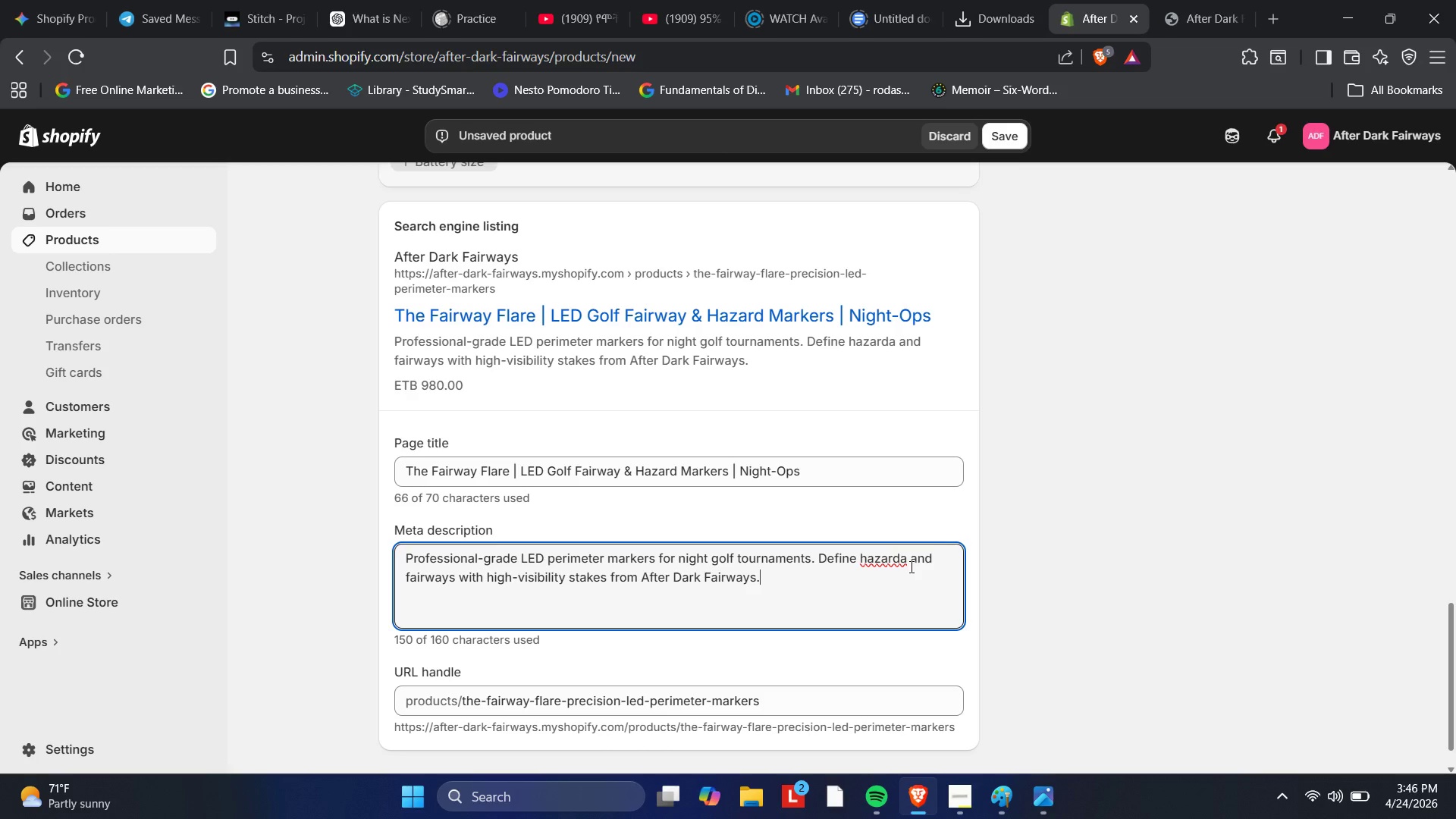 
left_click([911, 560])
 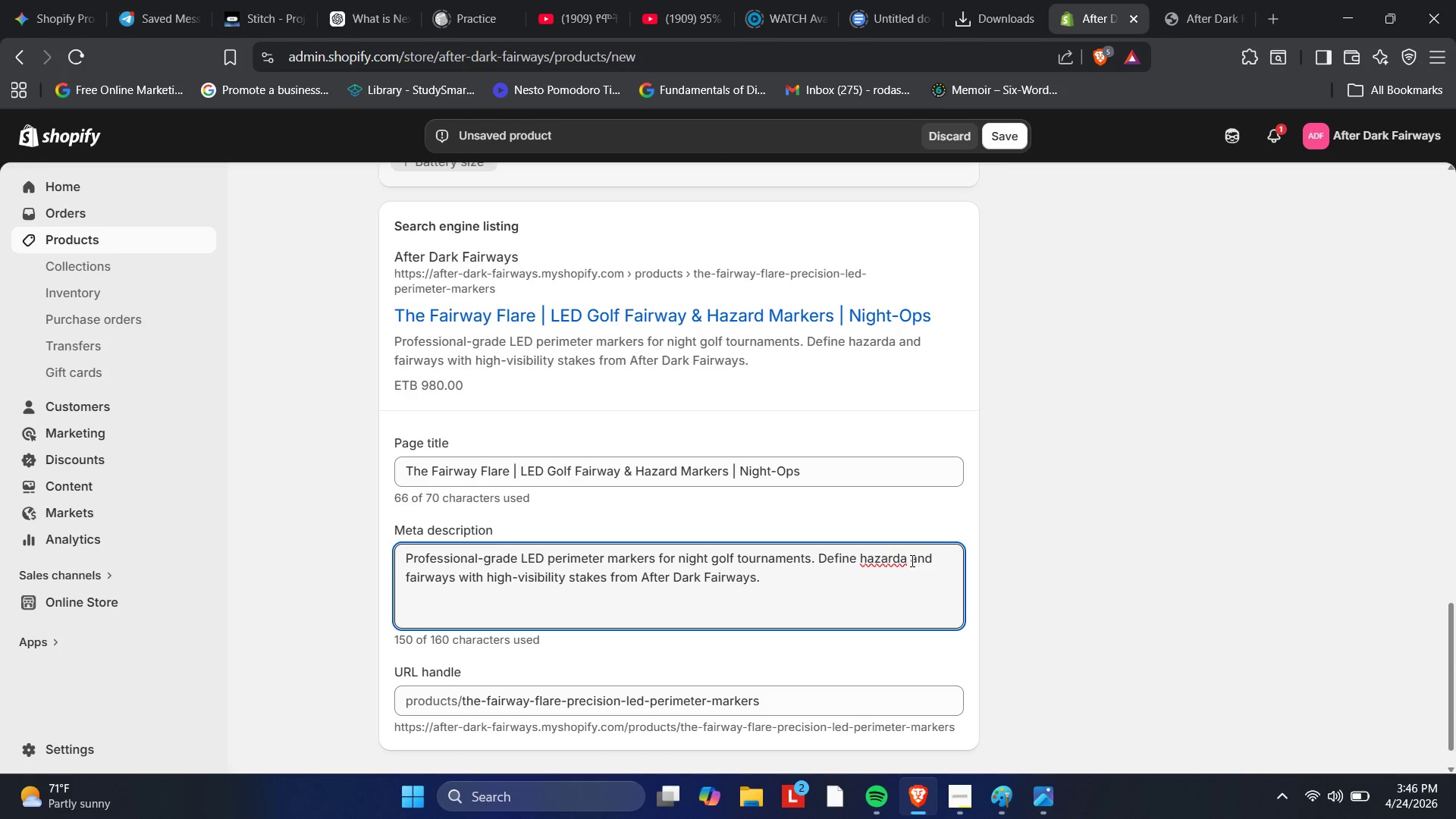 
key(Backspace)
 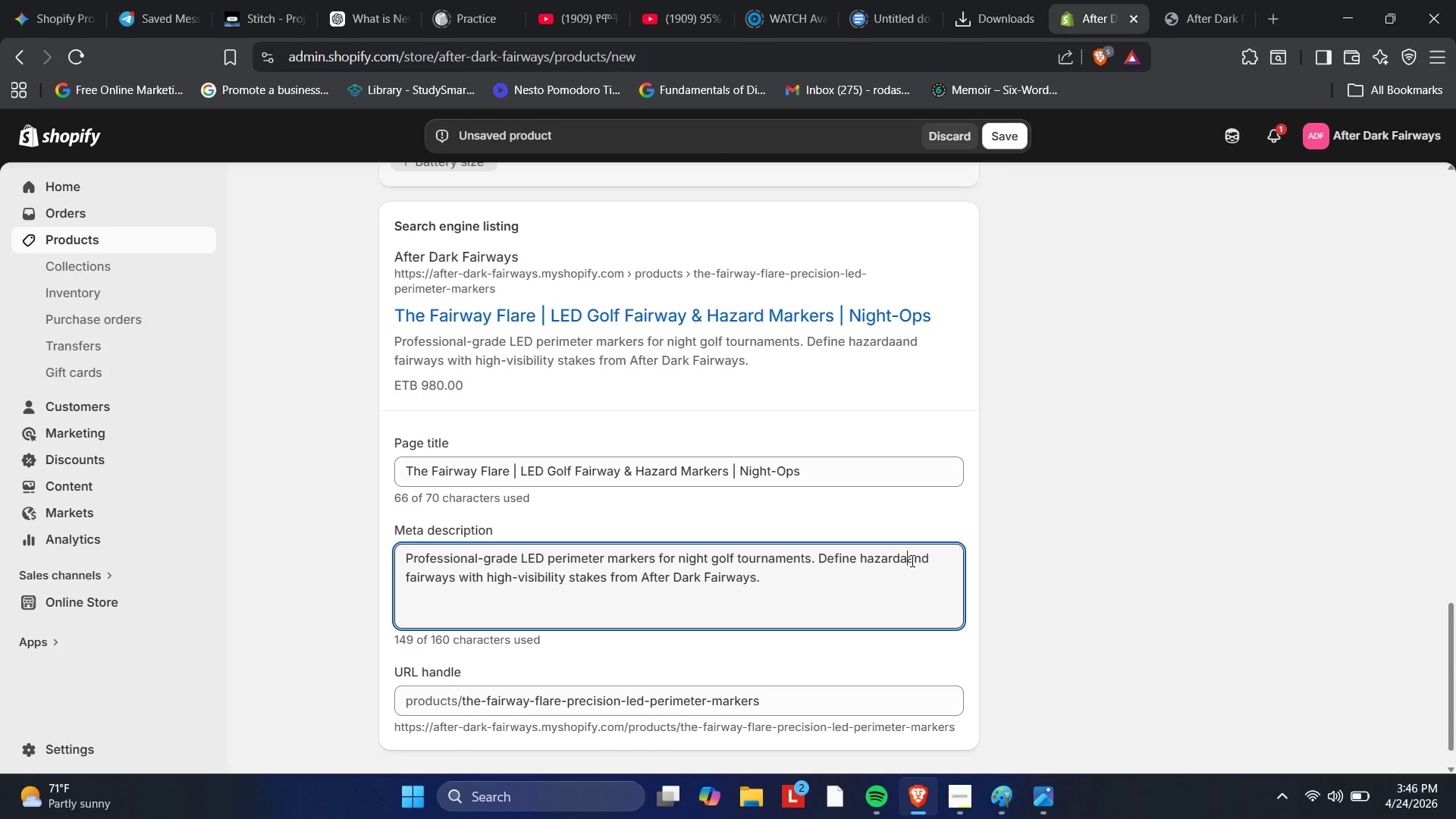 
key(Backspace)
 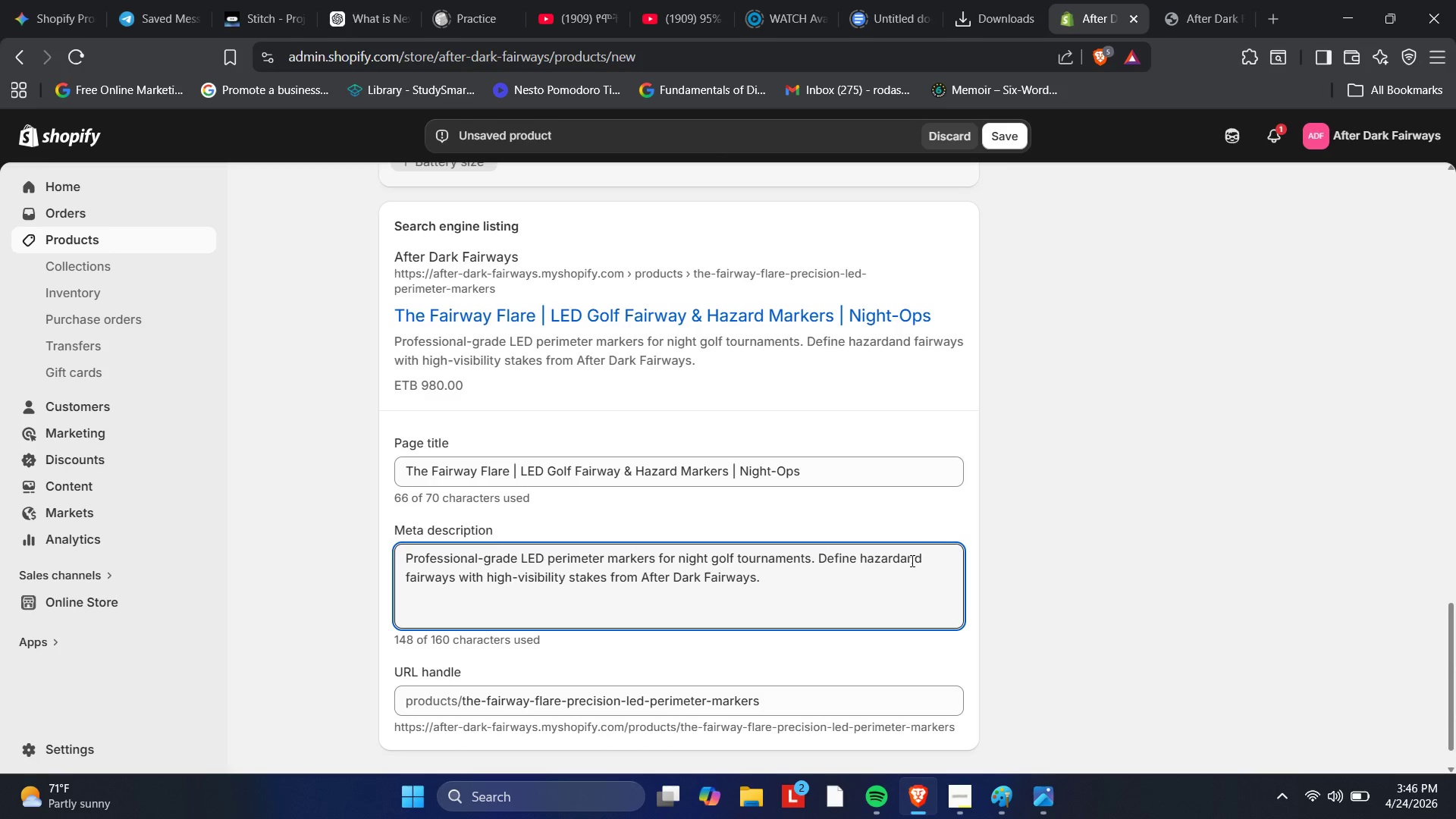 
key(Space)
 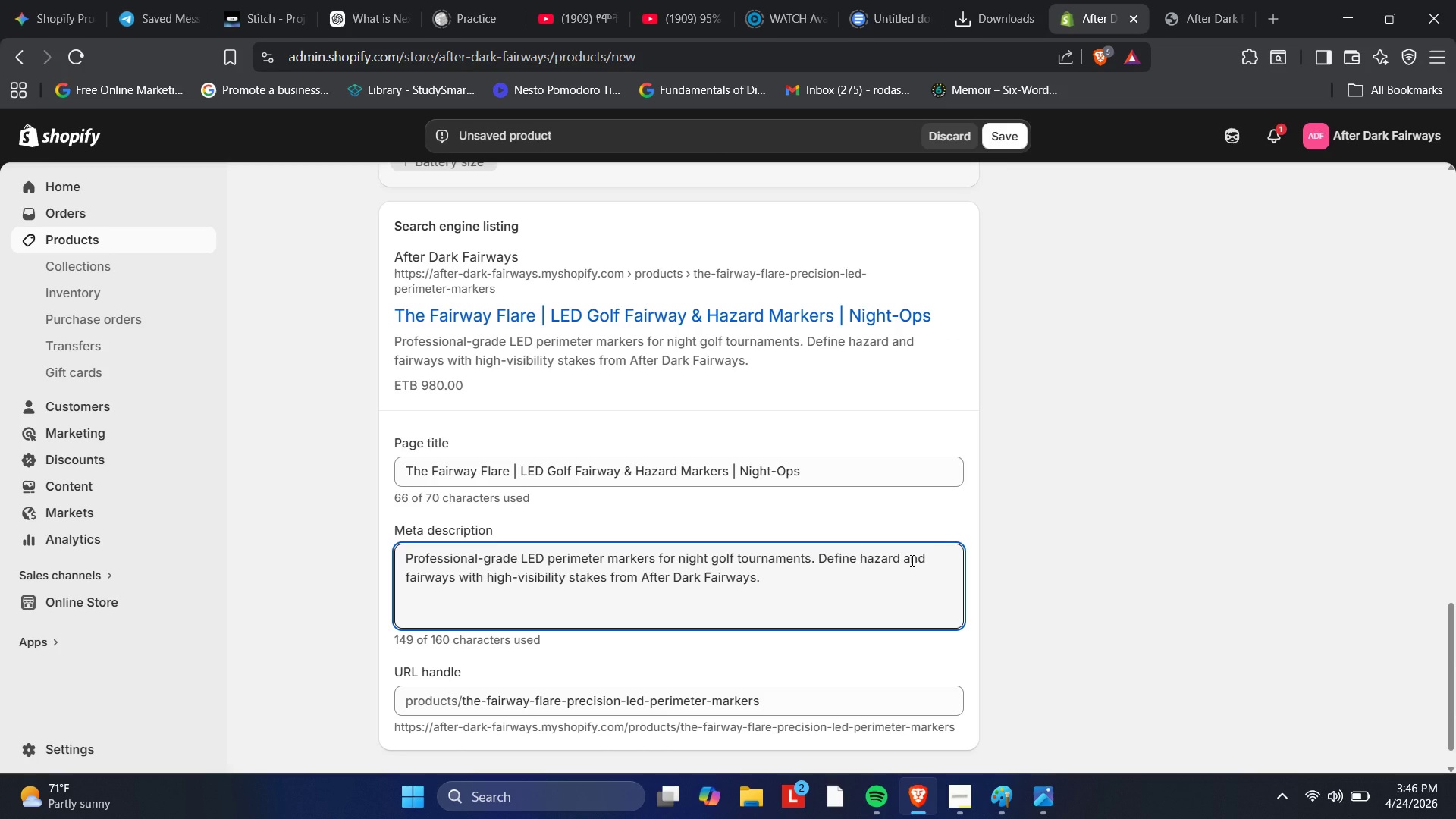 
wait(5.19)
 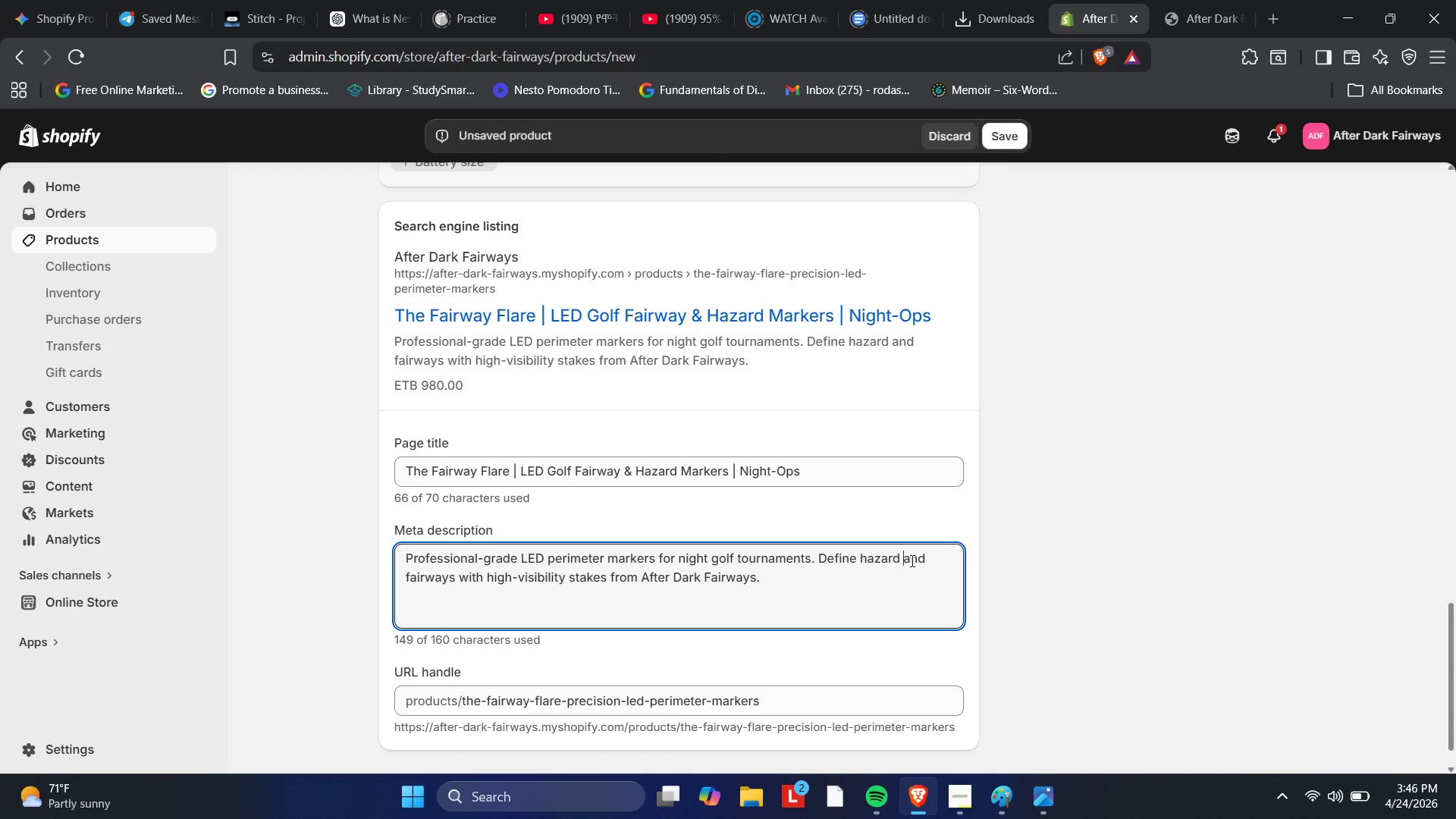 
key(Backspace)
 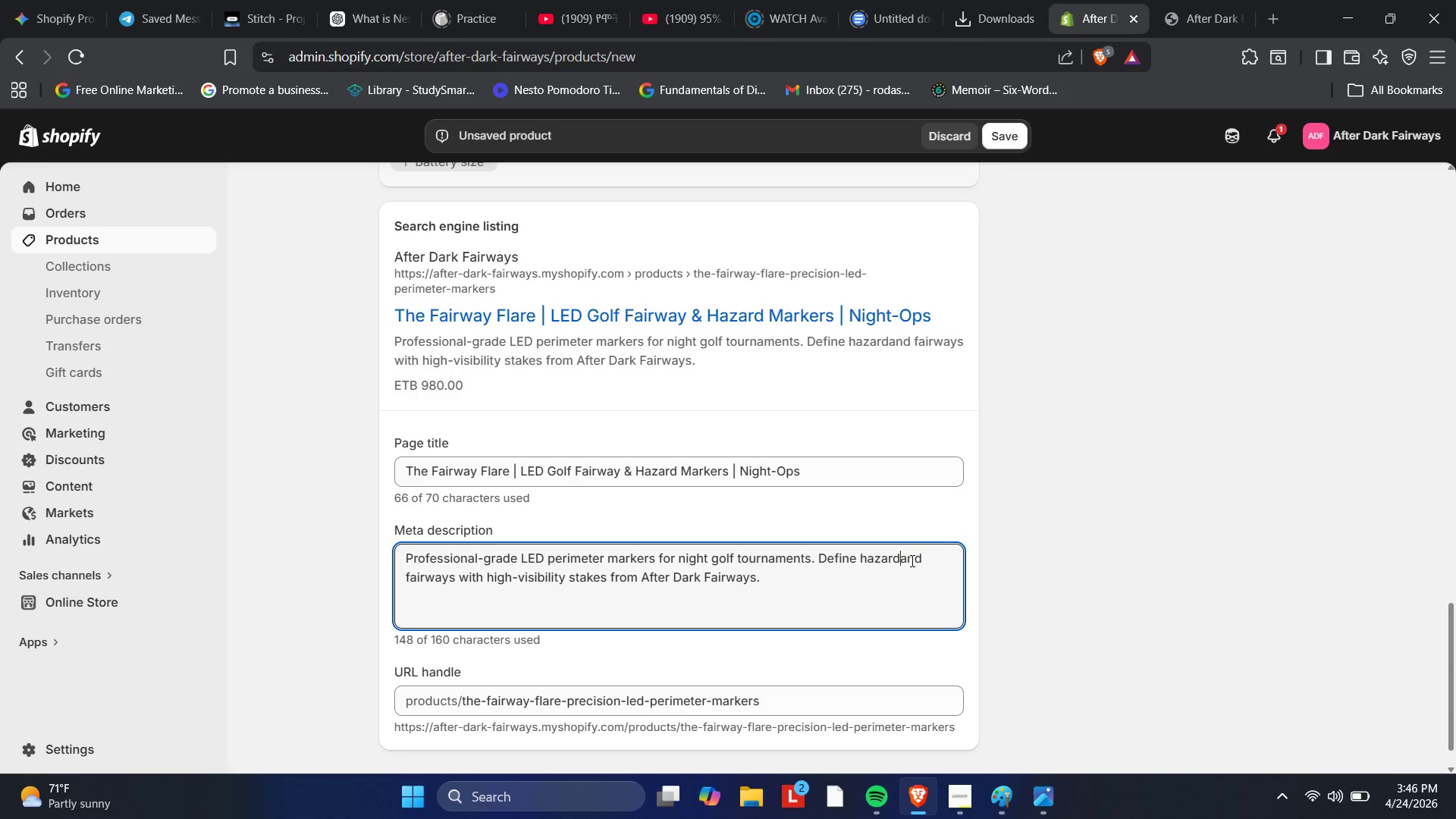 
key(S)
 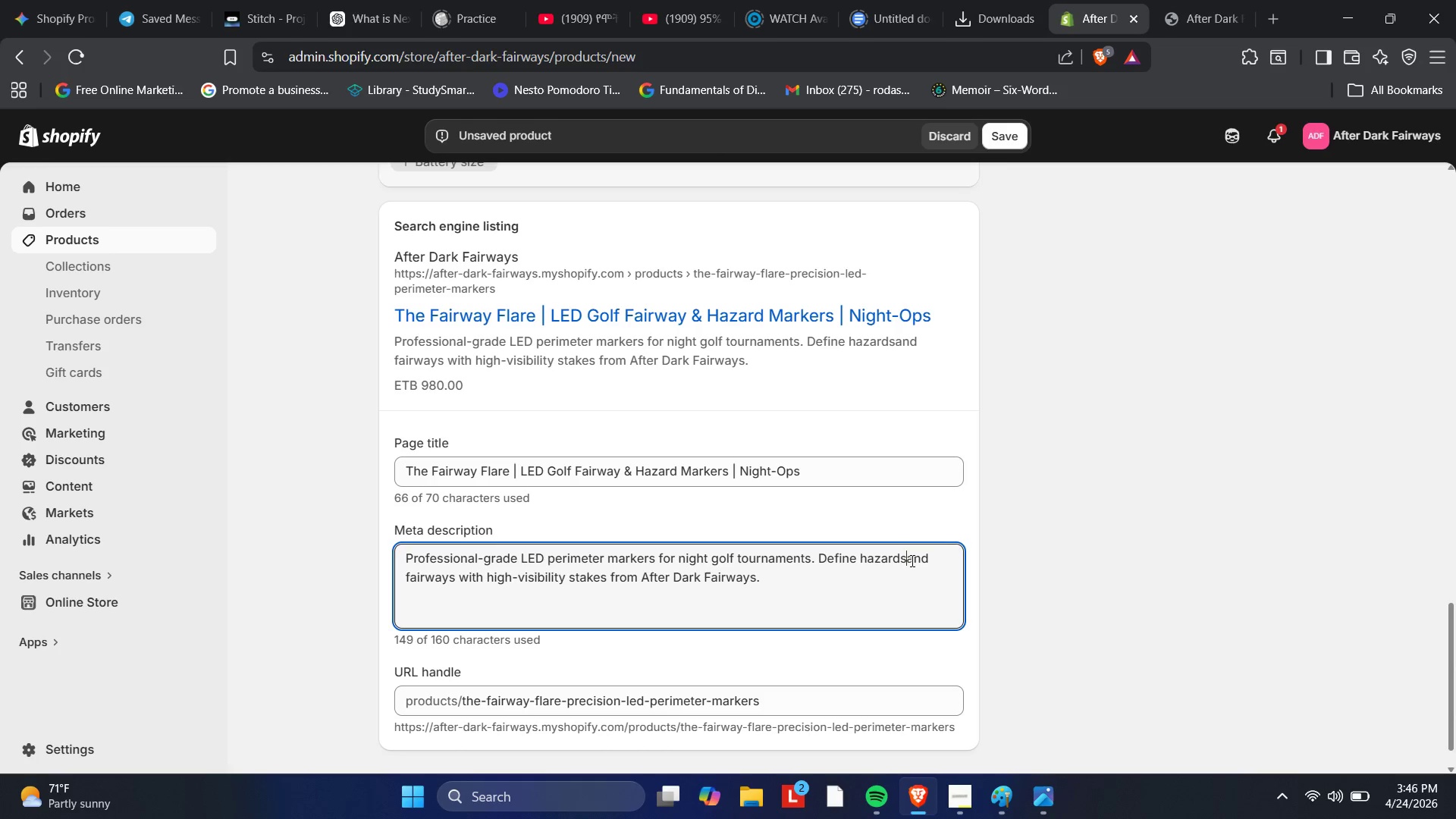 
key(Space)
 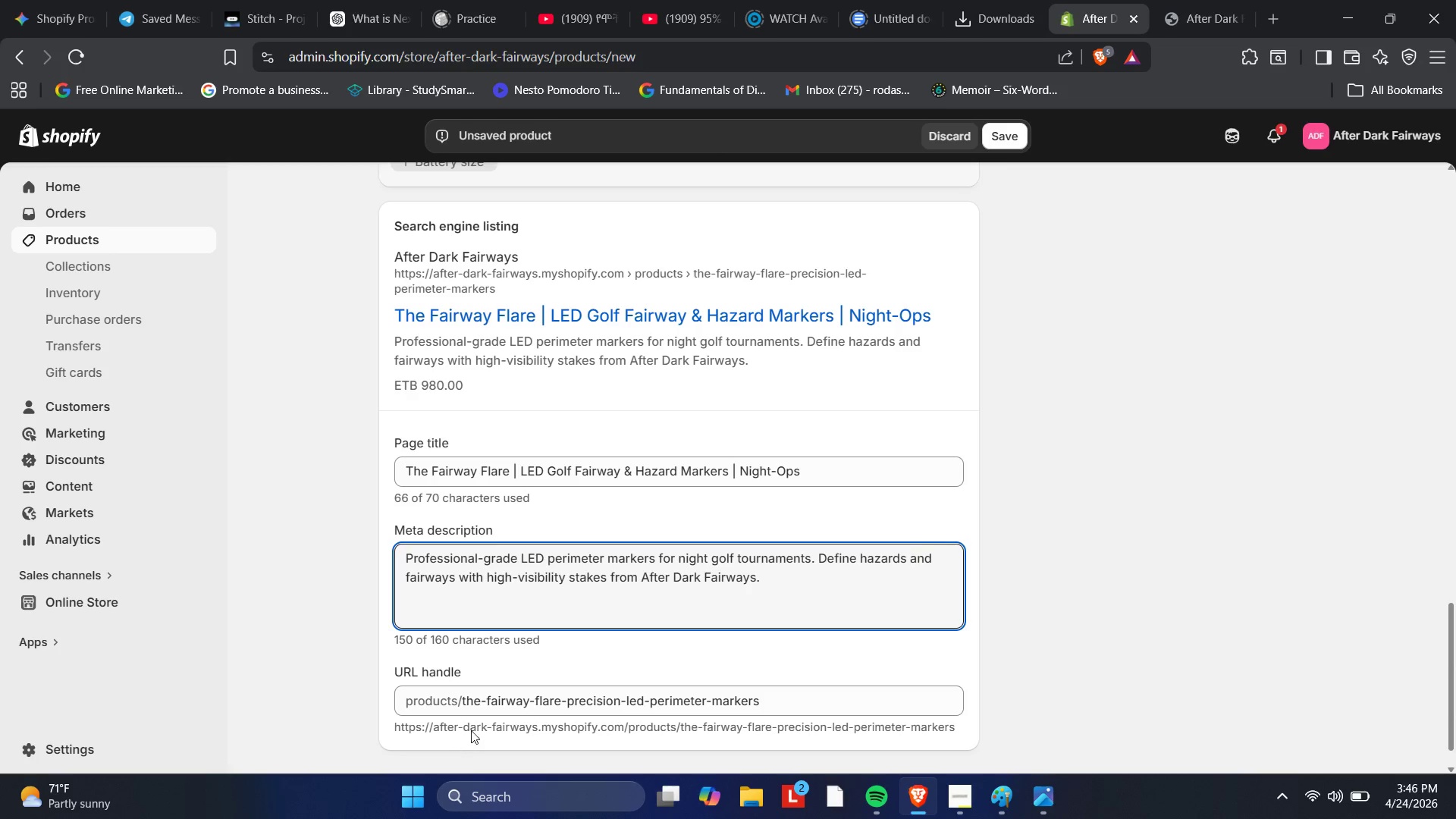 
wait(5.17)
 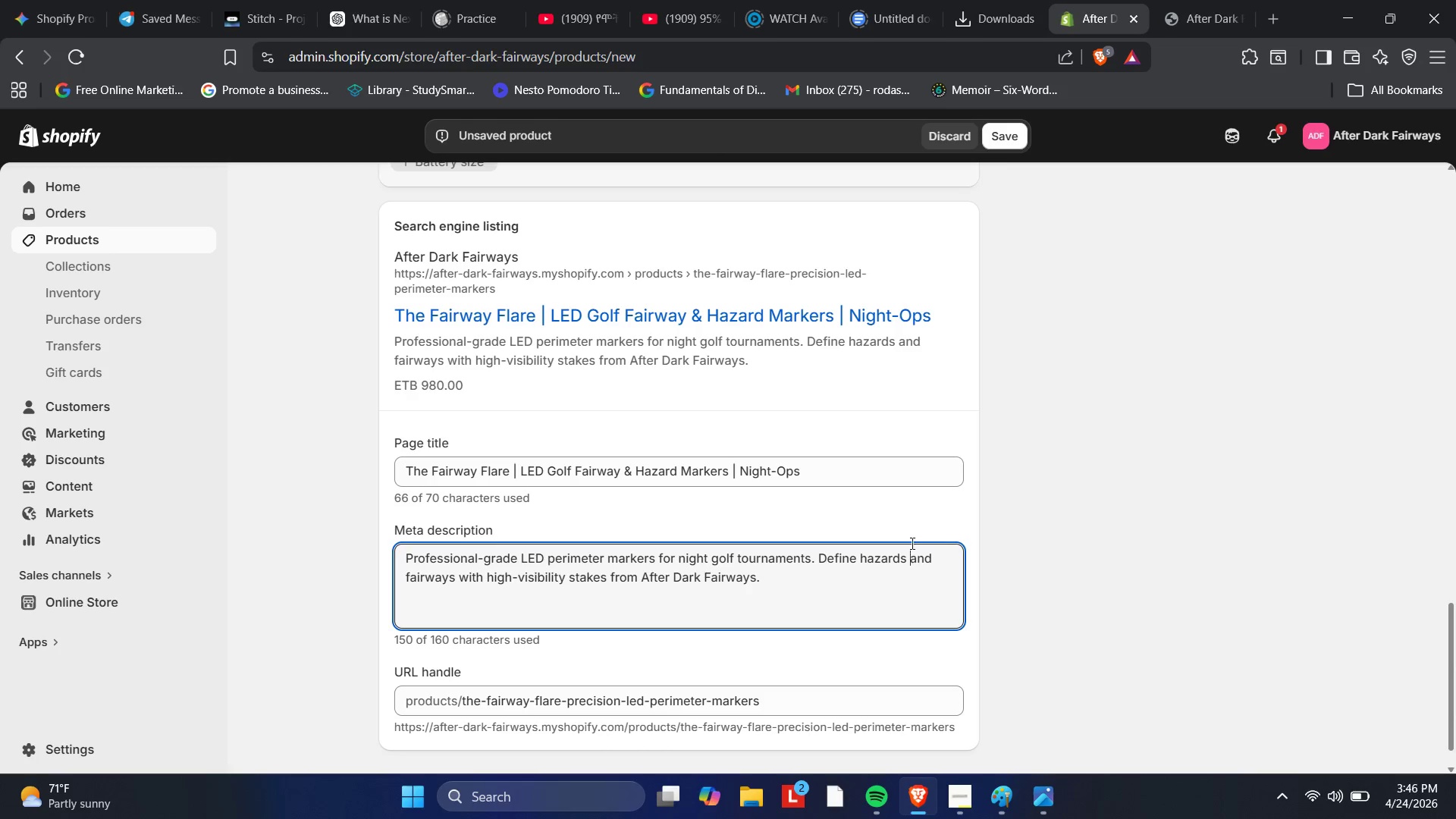 
left_click([490, 699])
 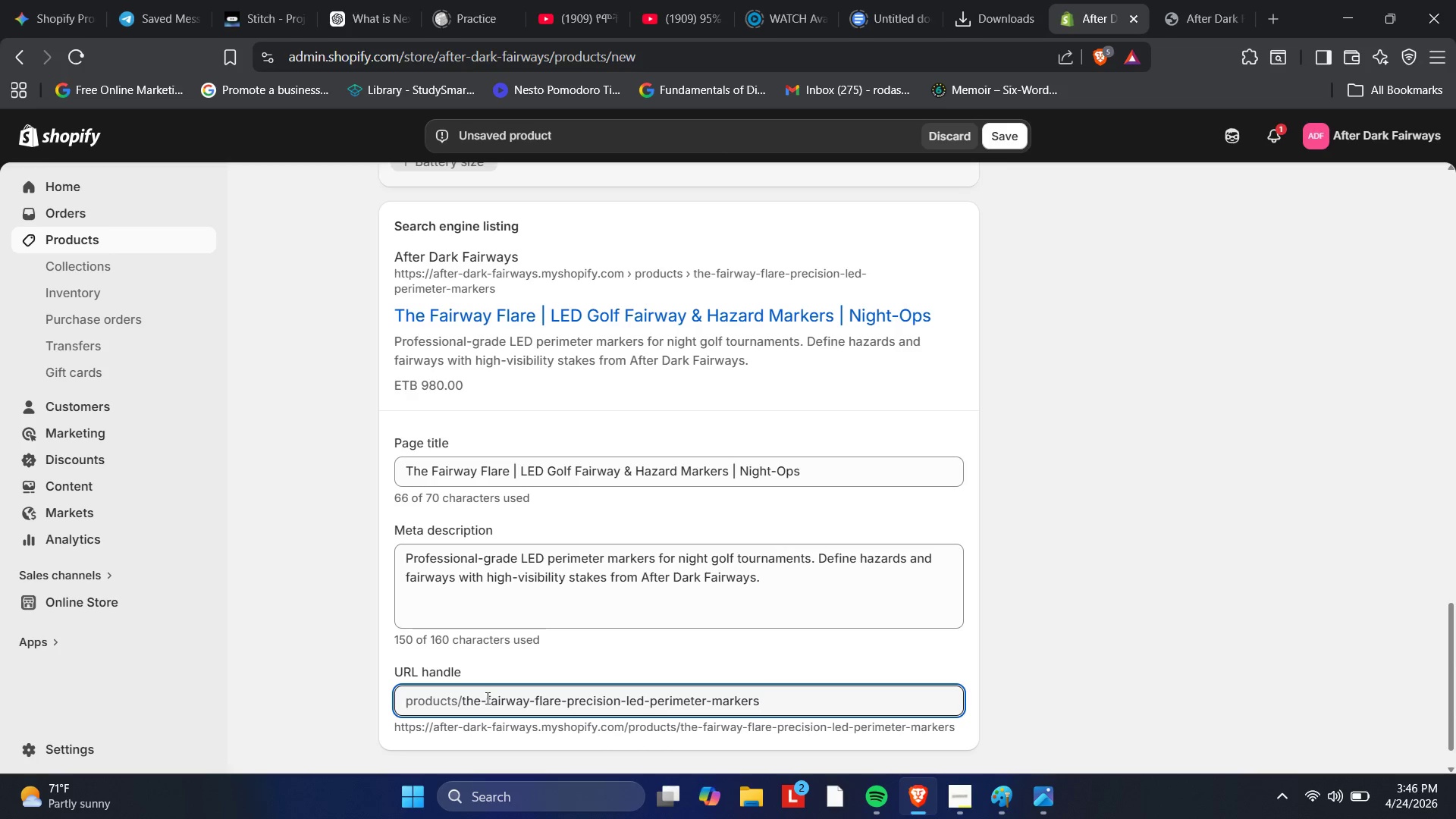 
left_click([484, 697])
 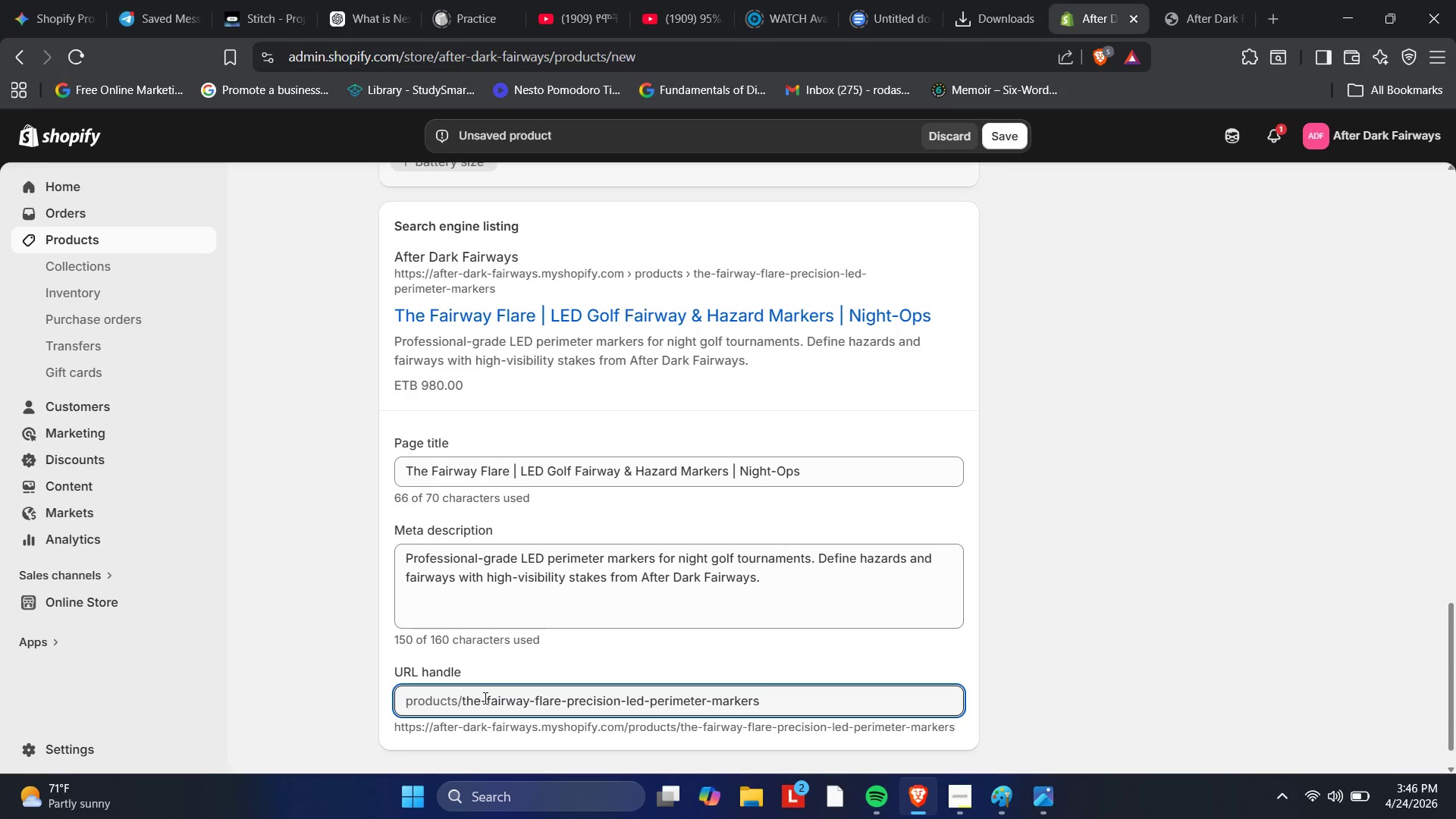 
key(Backspace)
 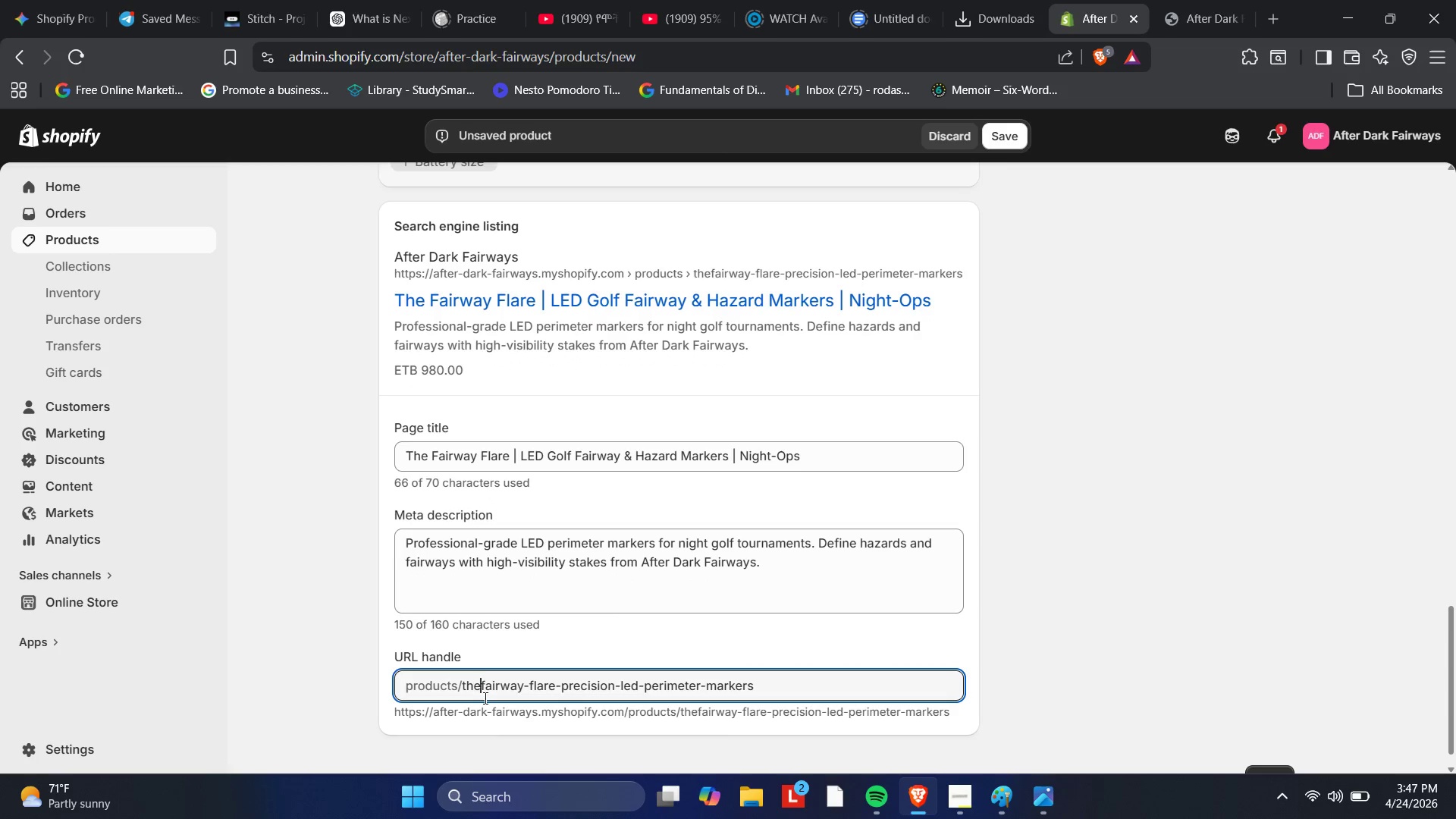 
key(Backspace)
 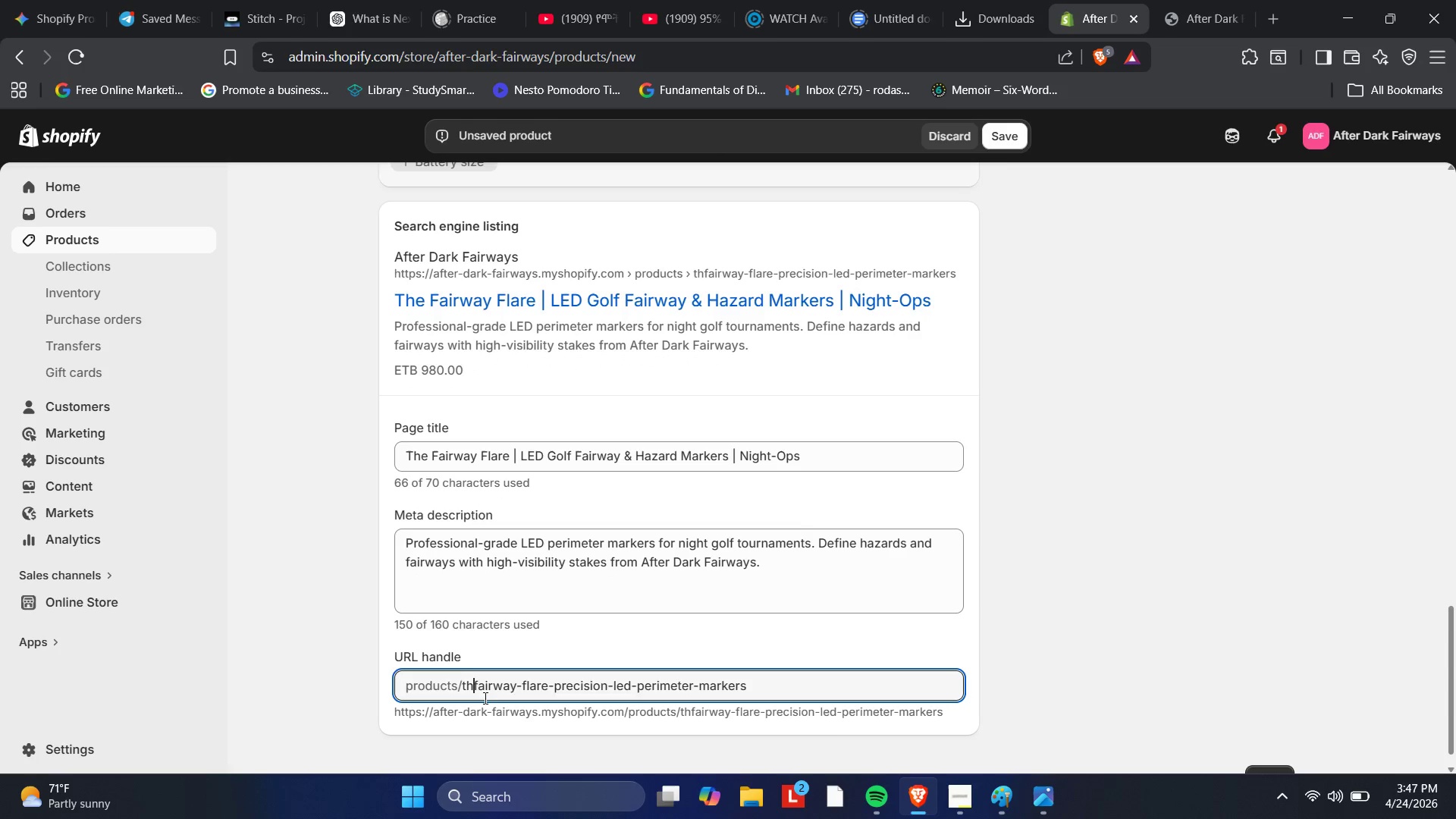 
key(Backspace)
 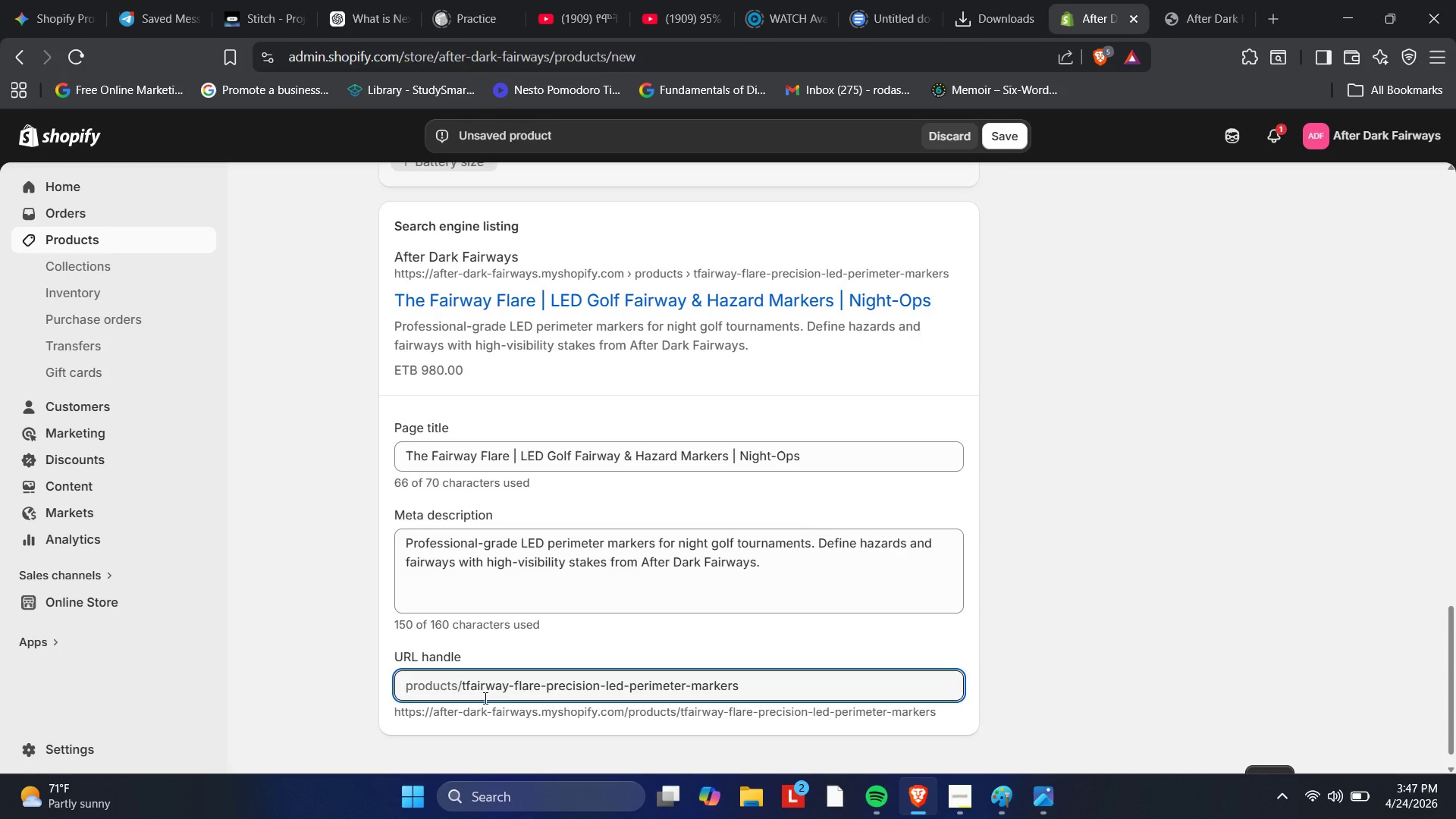 
key(Backspace)
 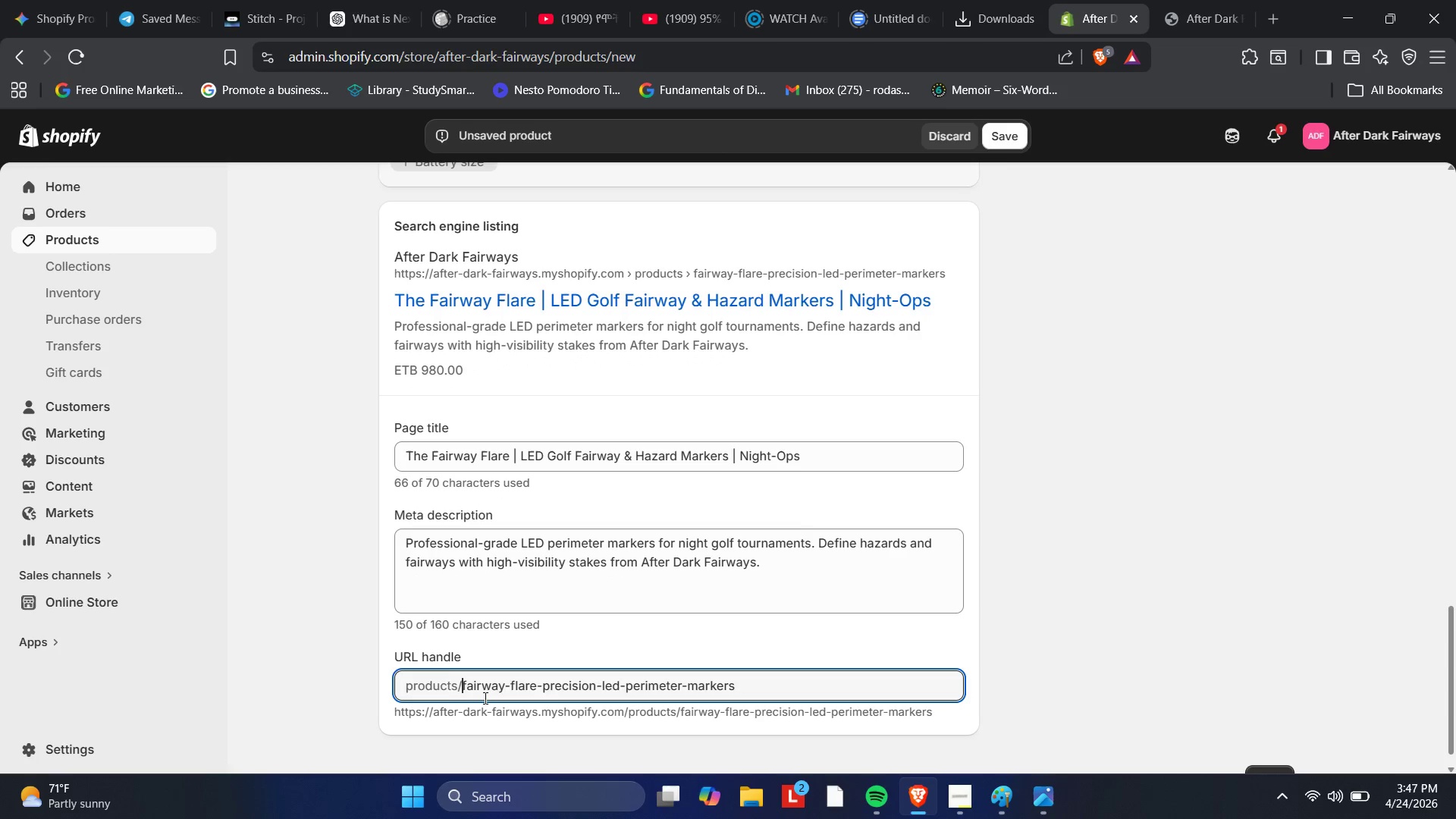 
key(ArrowRight)
 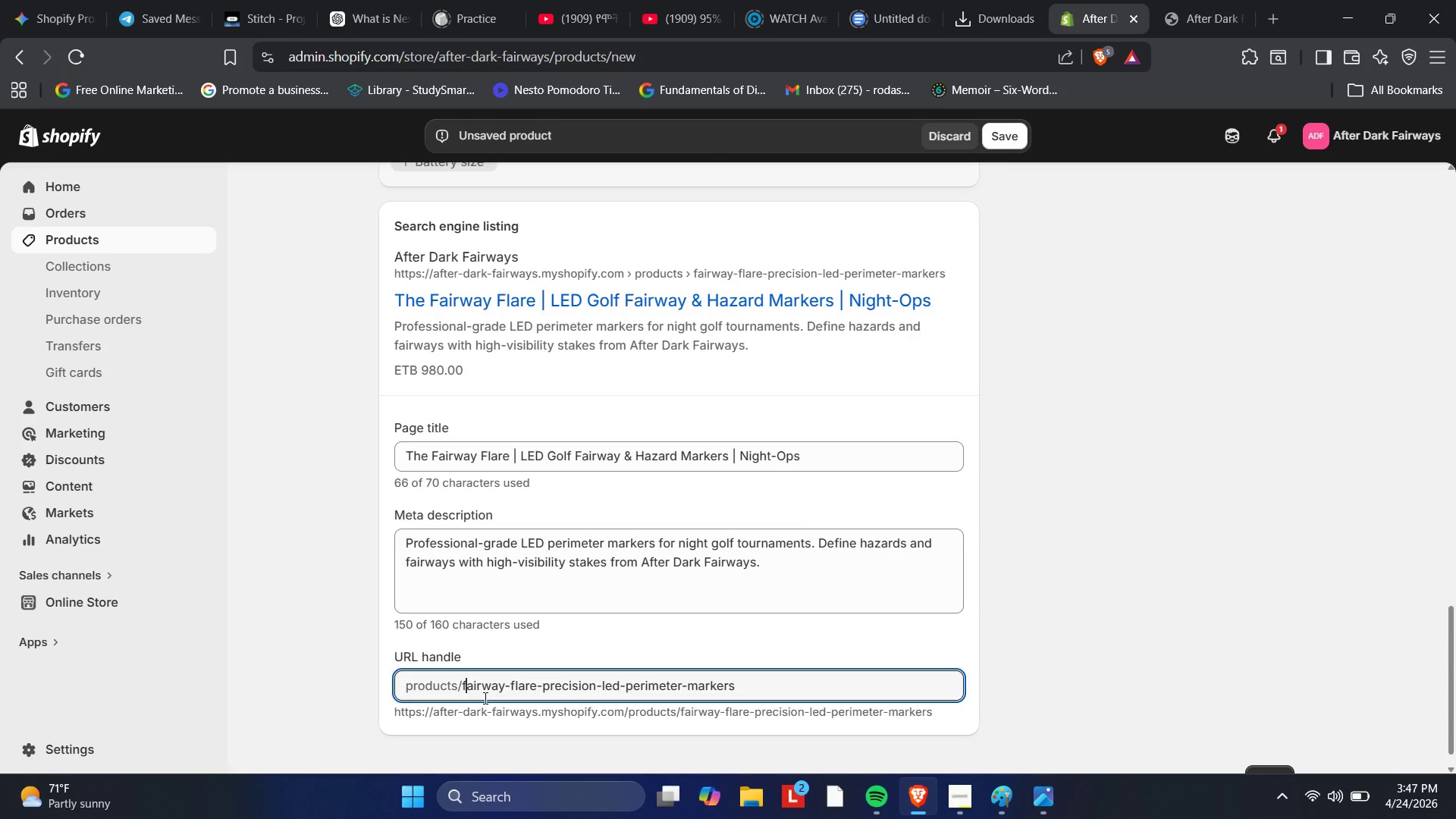 
key(ArrowRight)
 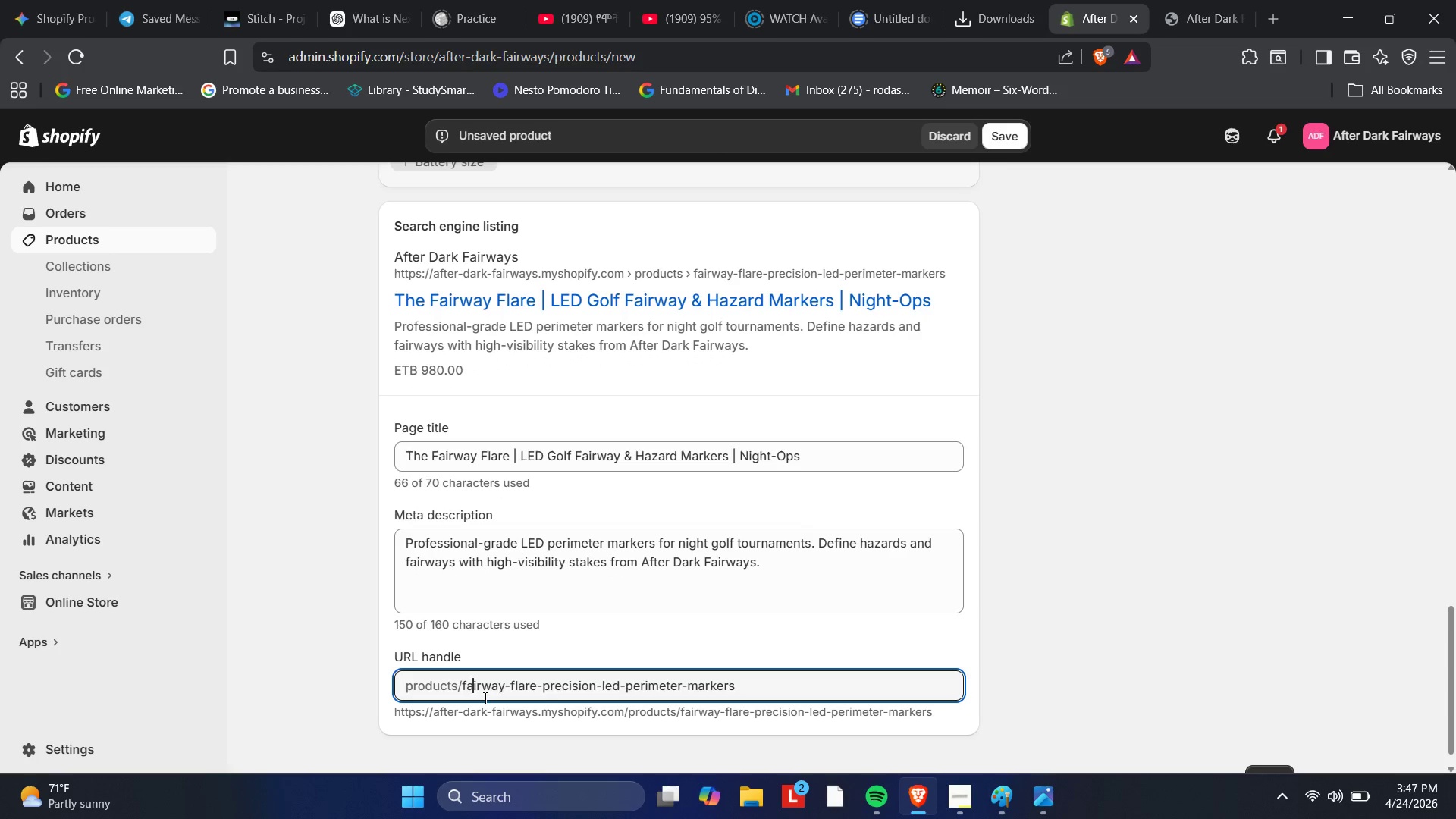 
key(ArrowRight)
 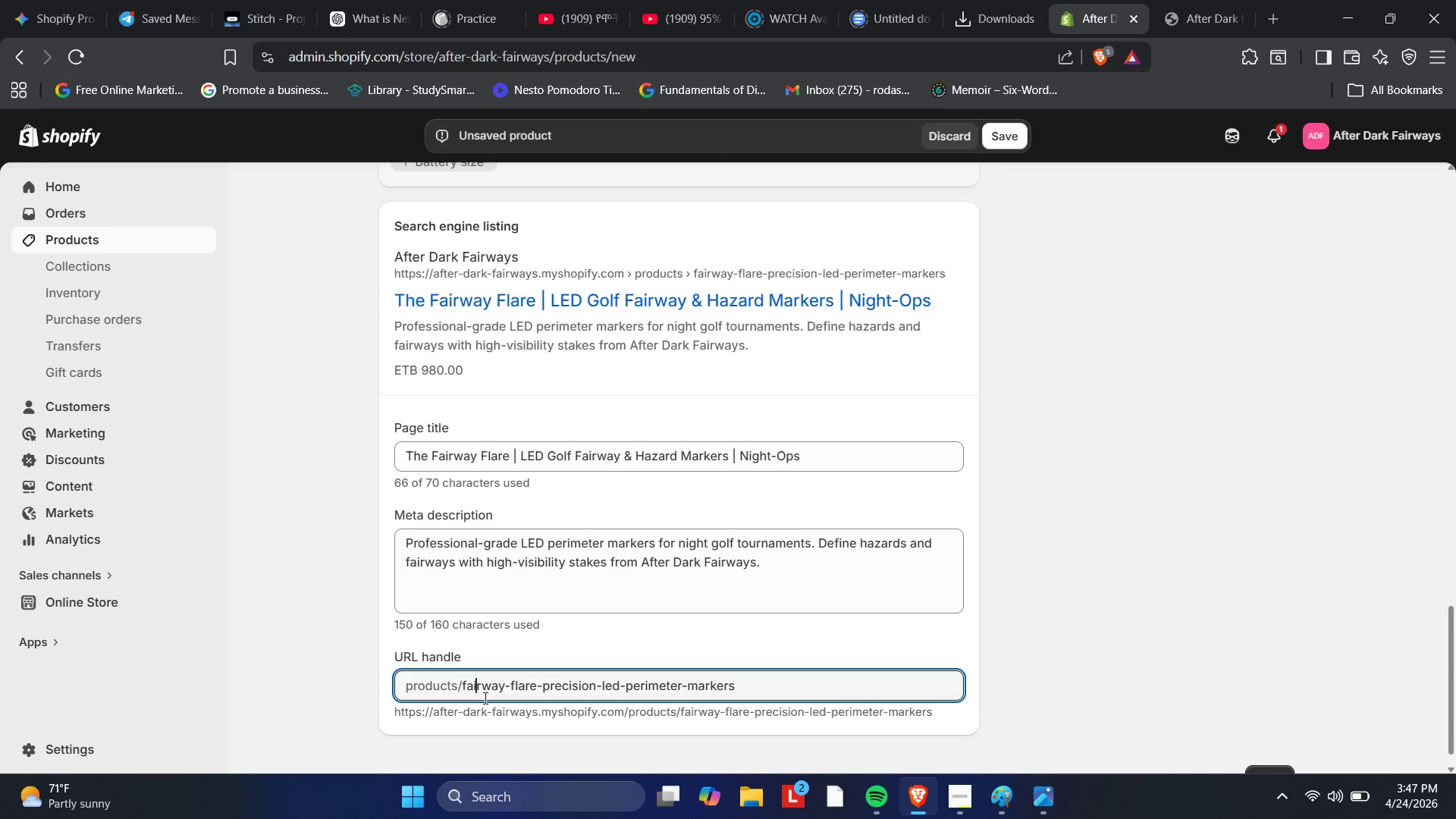 
key(ArrowRight)
 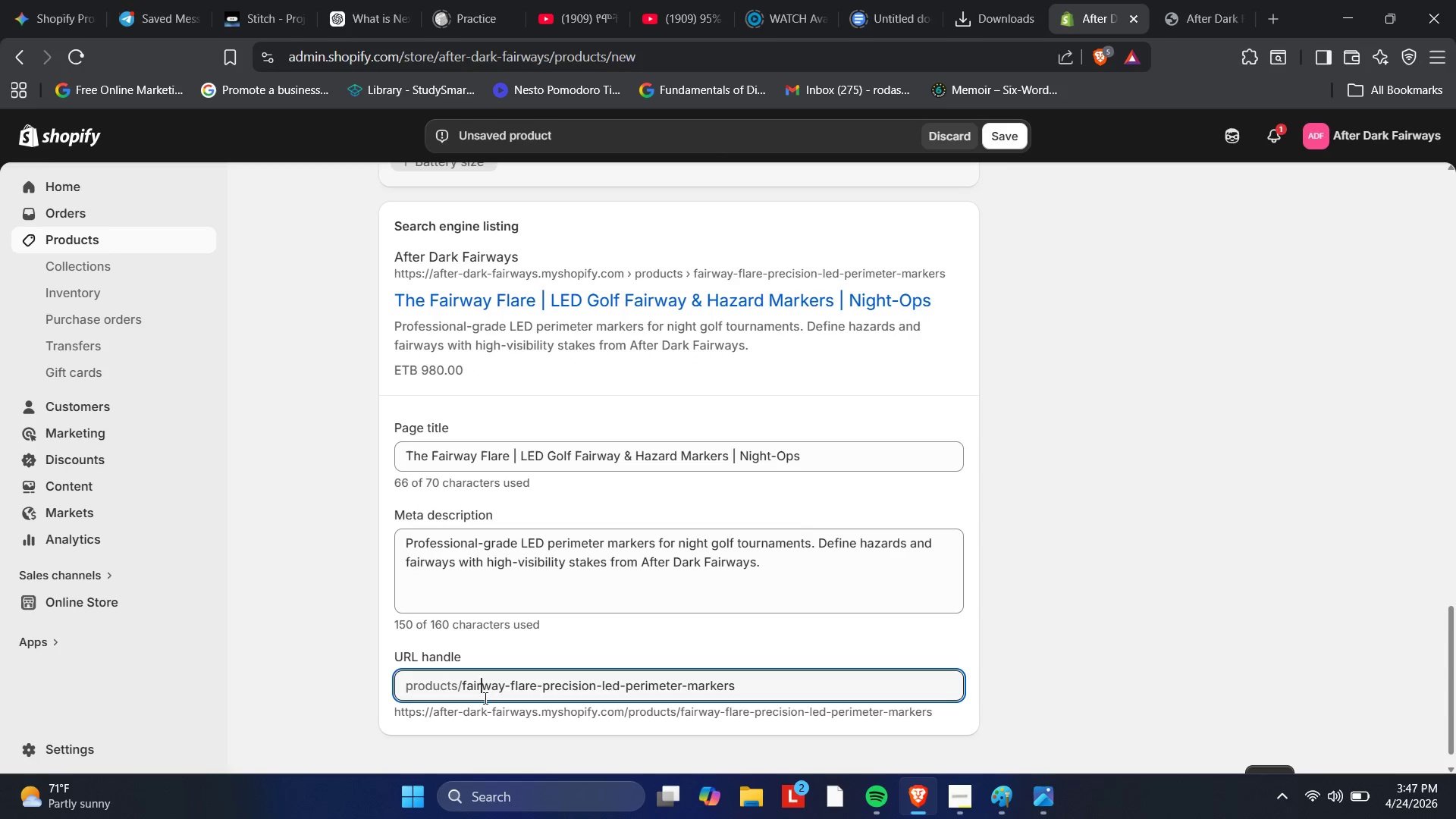 
key(ArrowRight)
 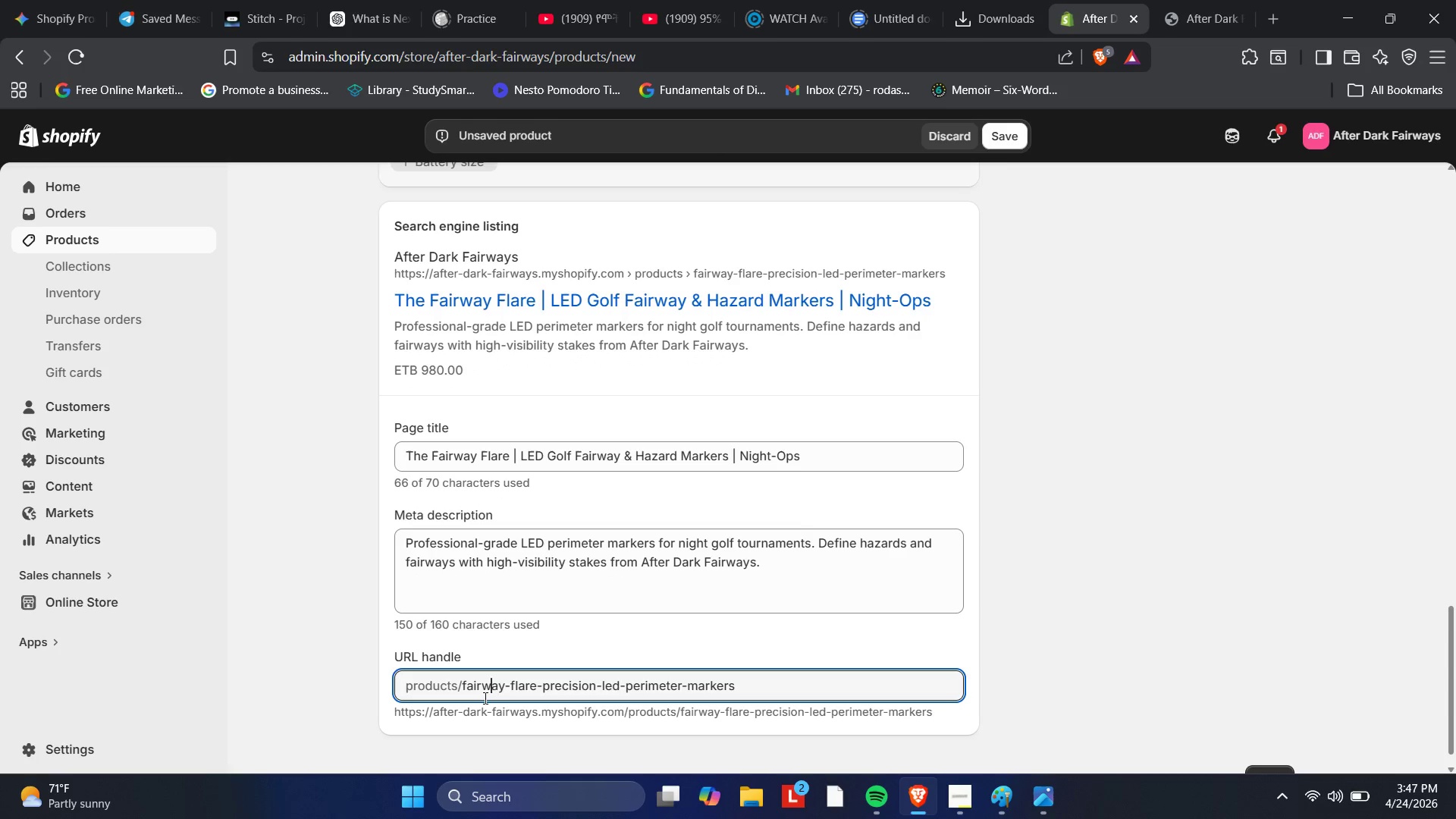 
key(ArrowRight)
 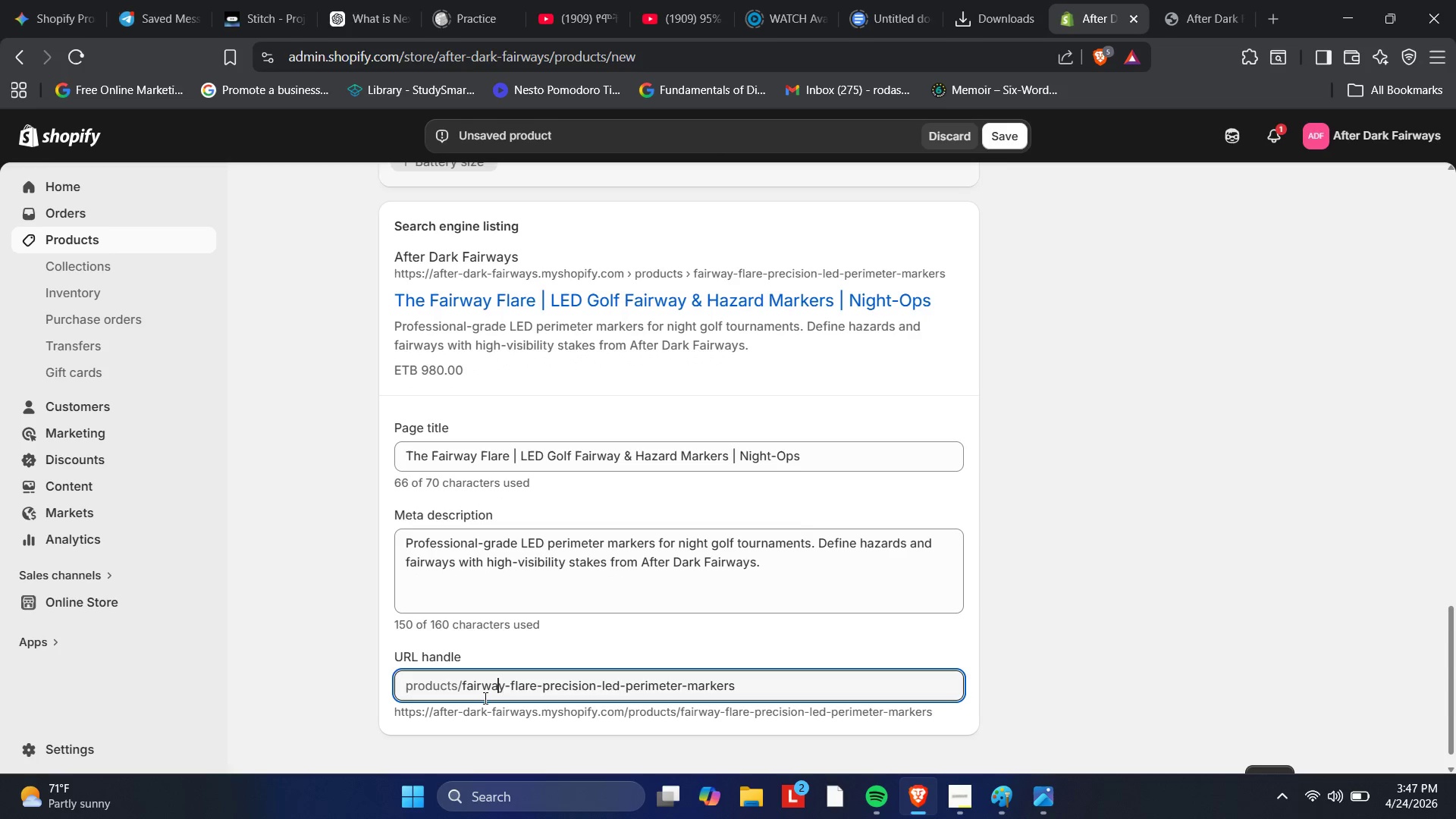 
key(ArrowRight)
 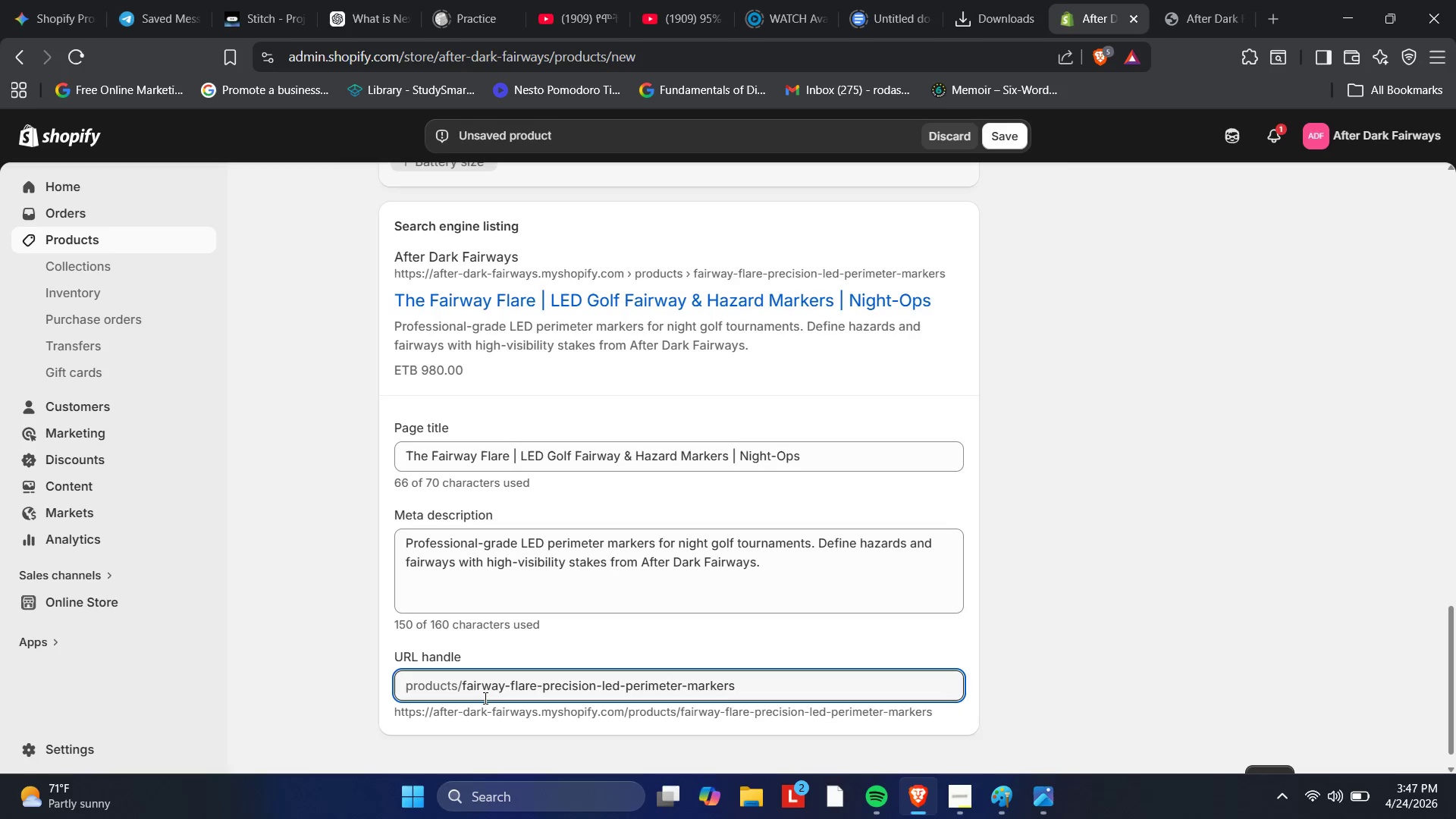 
key(ArrowRight)
 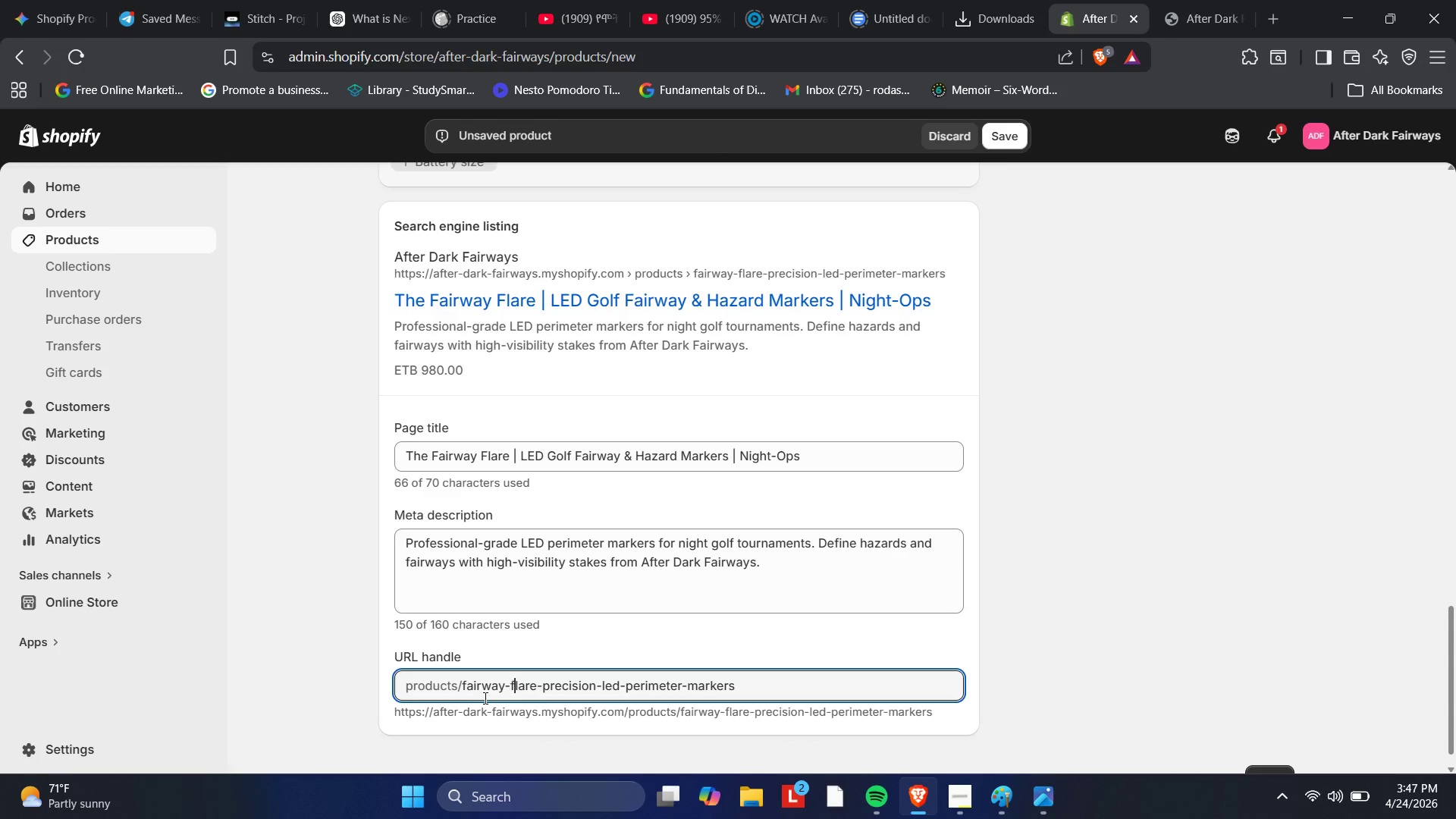 
key(ArrowRight)
 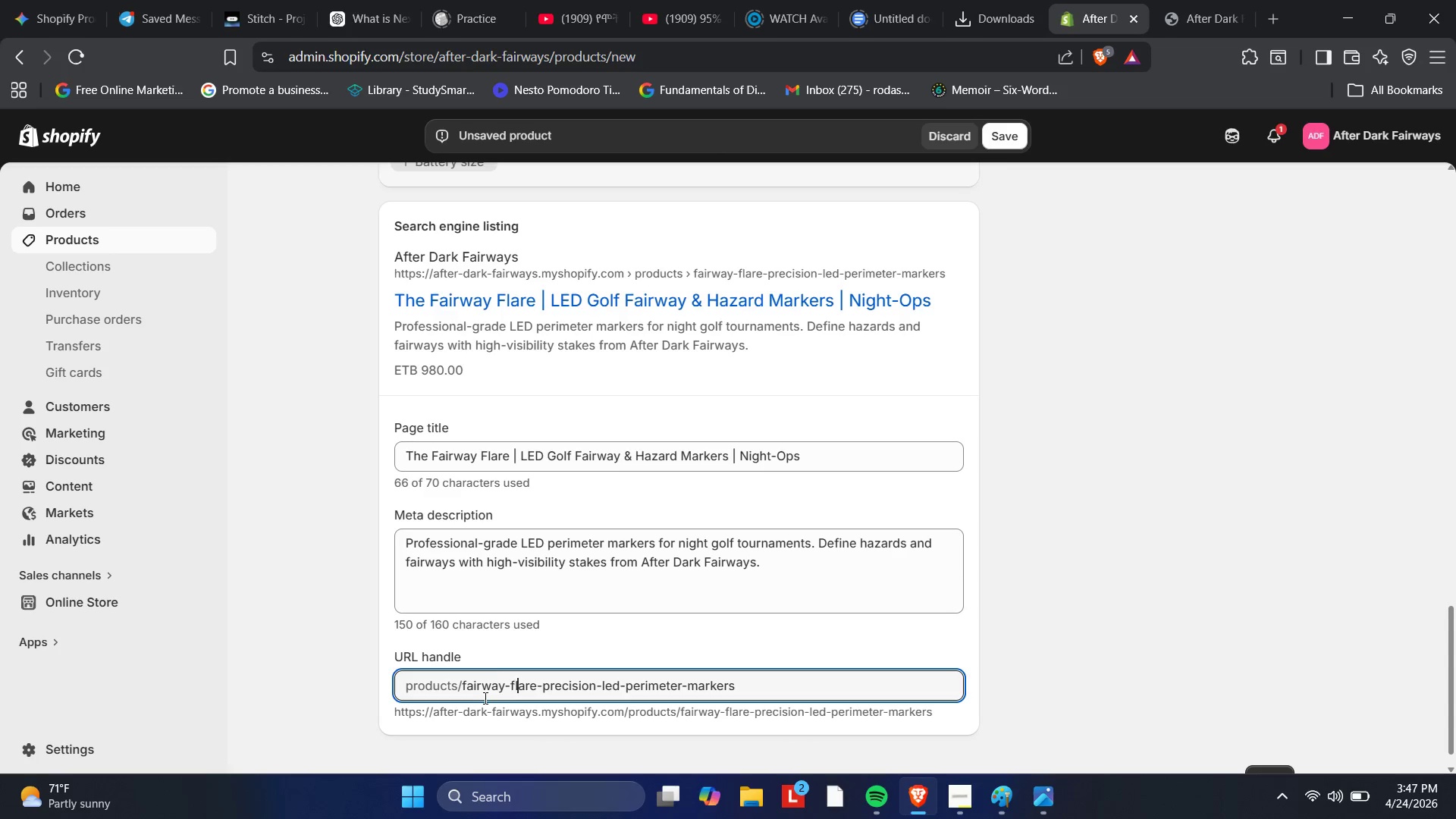 
key(ArrowRight)
 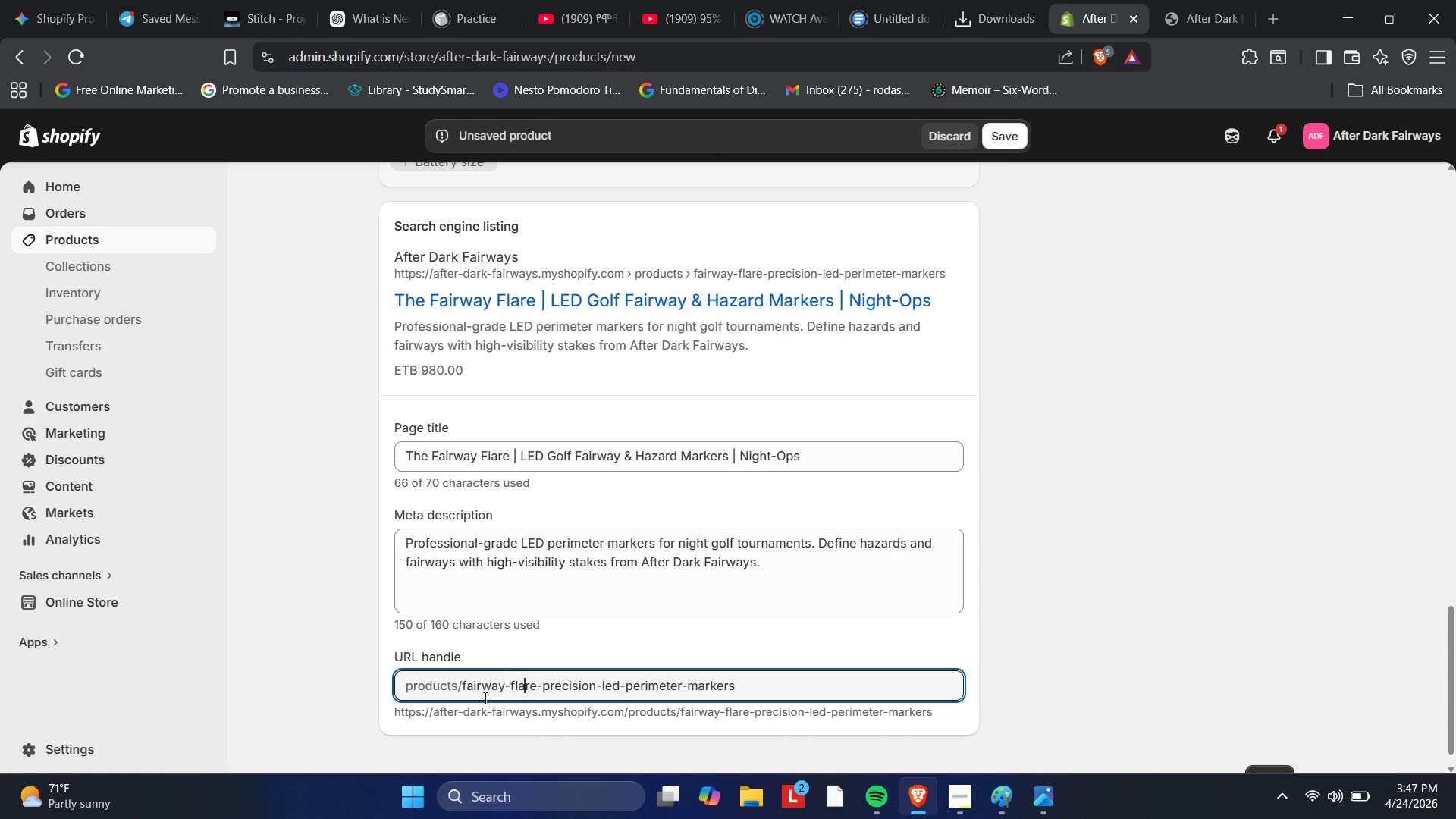 
key(ArrowRight)
 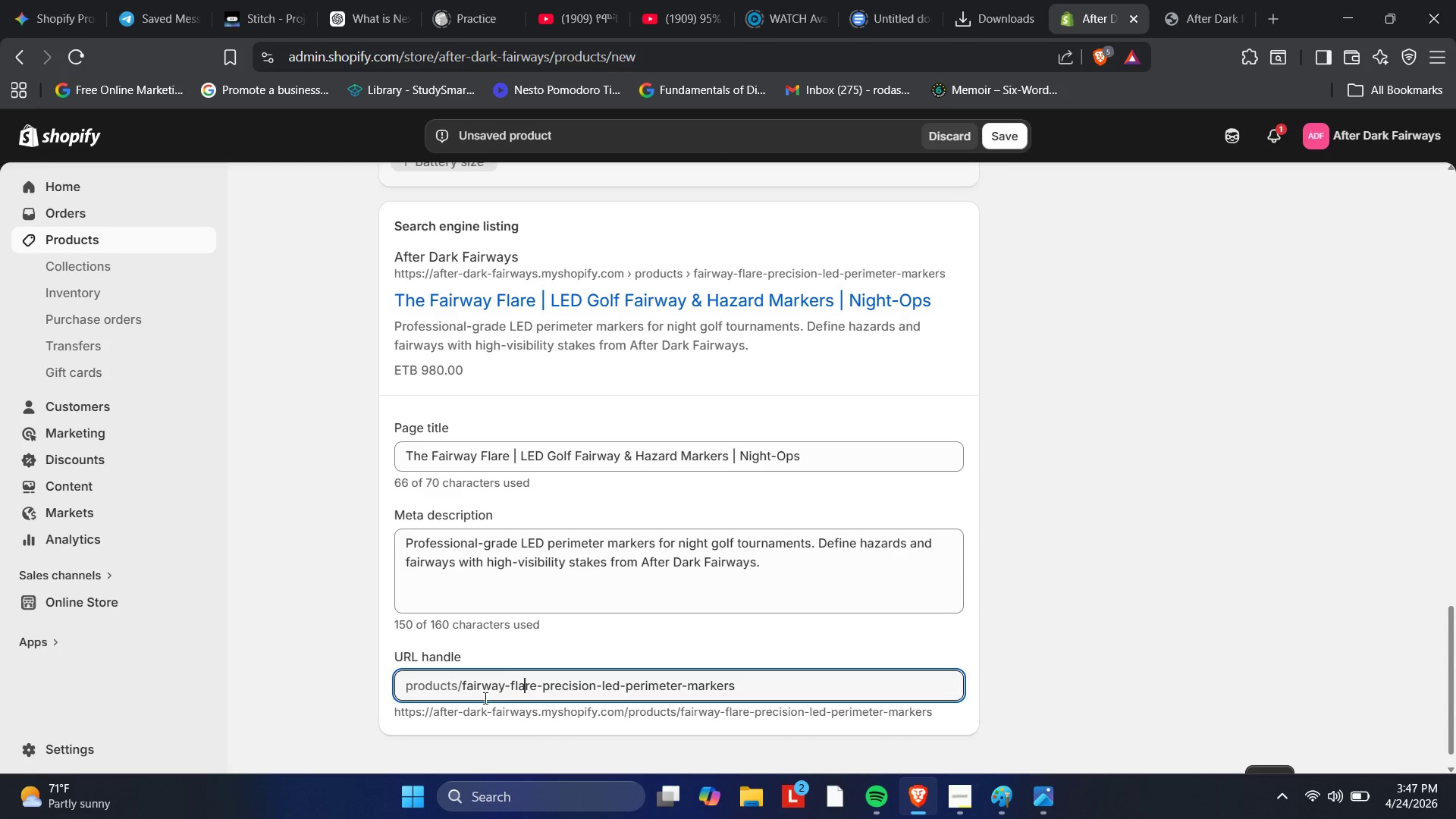 
key(ArrowRight)
 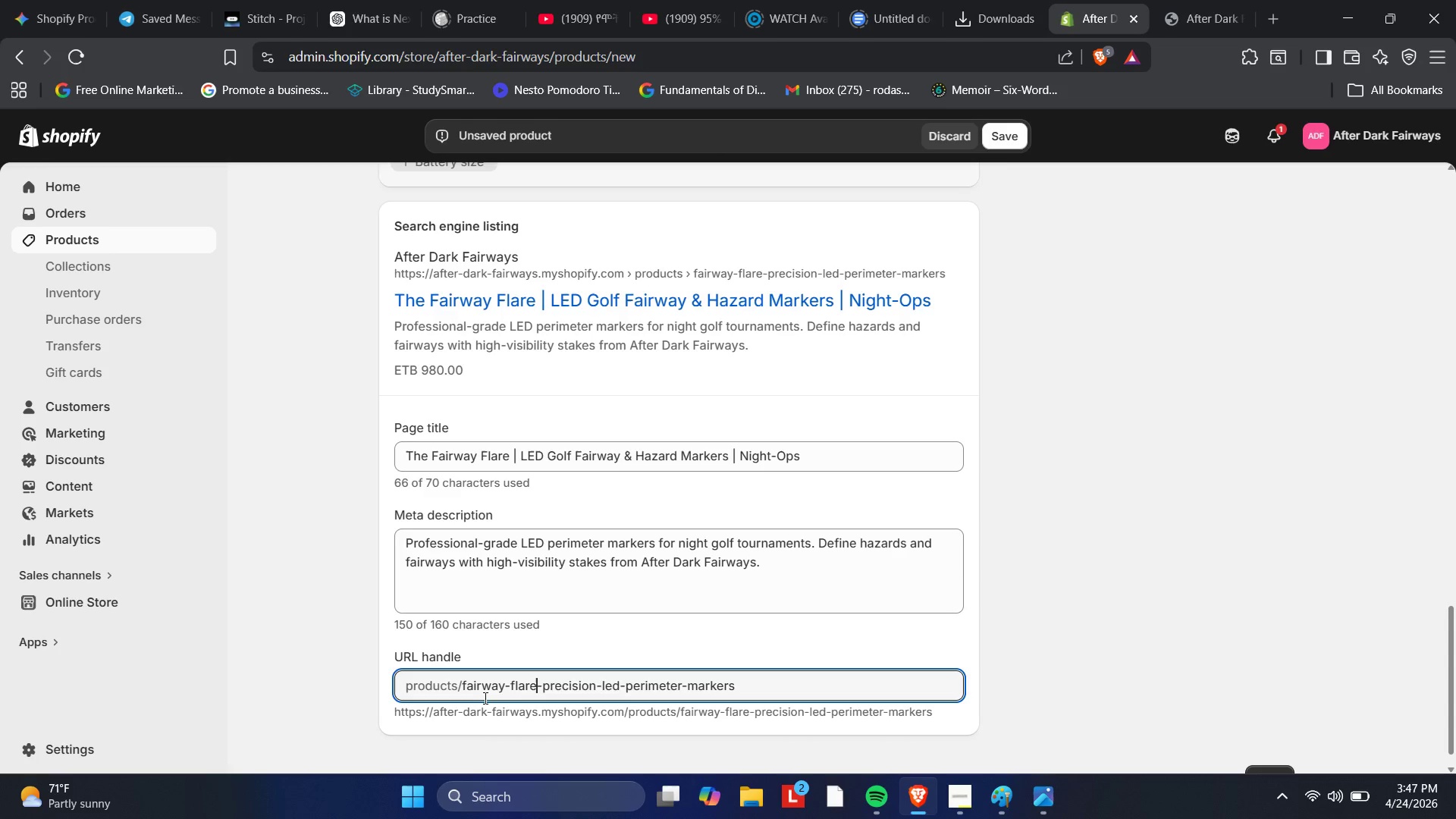 
key(ArrowRight)
 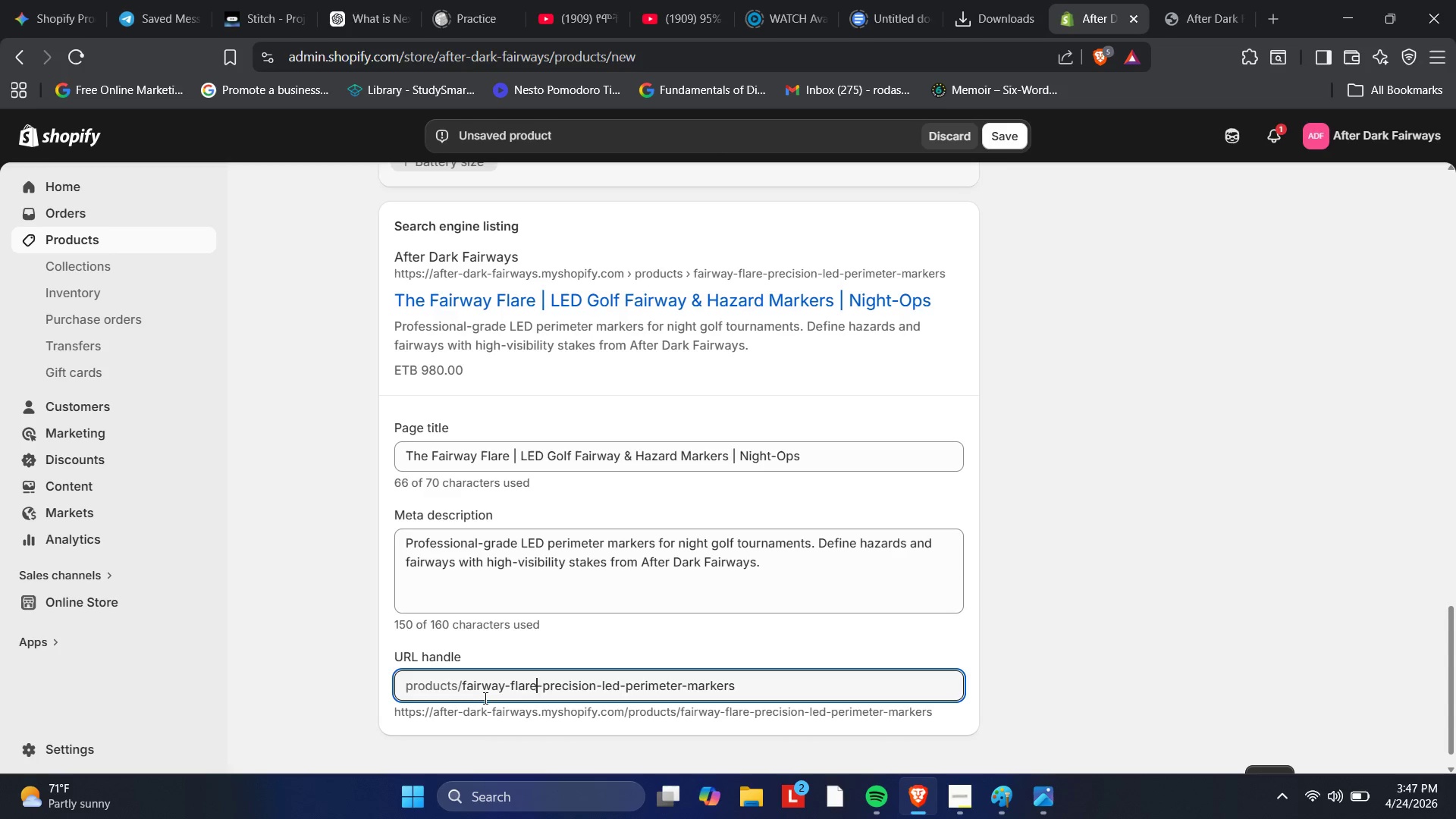 
key(ArrowRight)
 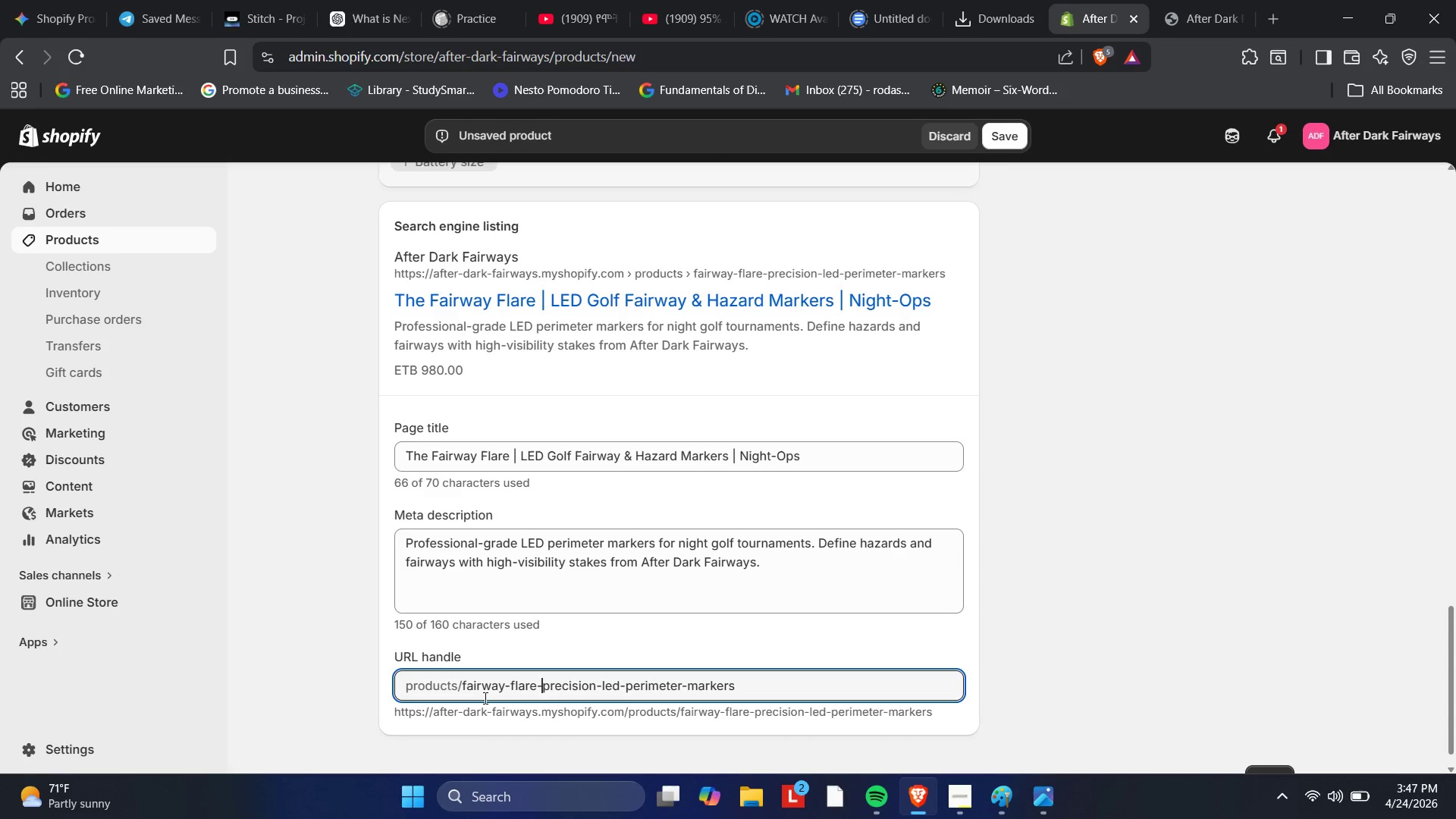 
key(ArrowRight)
 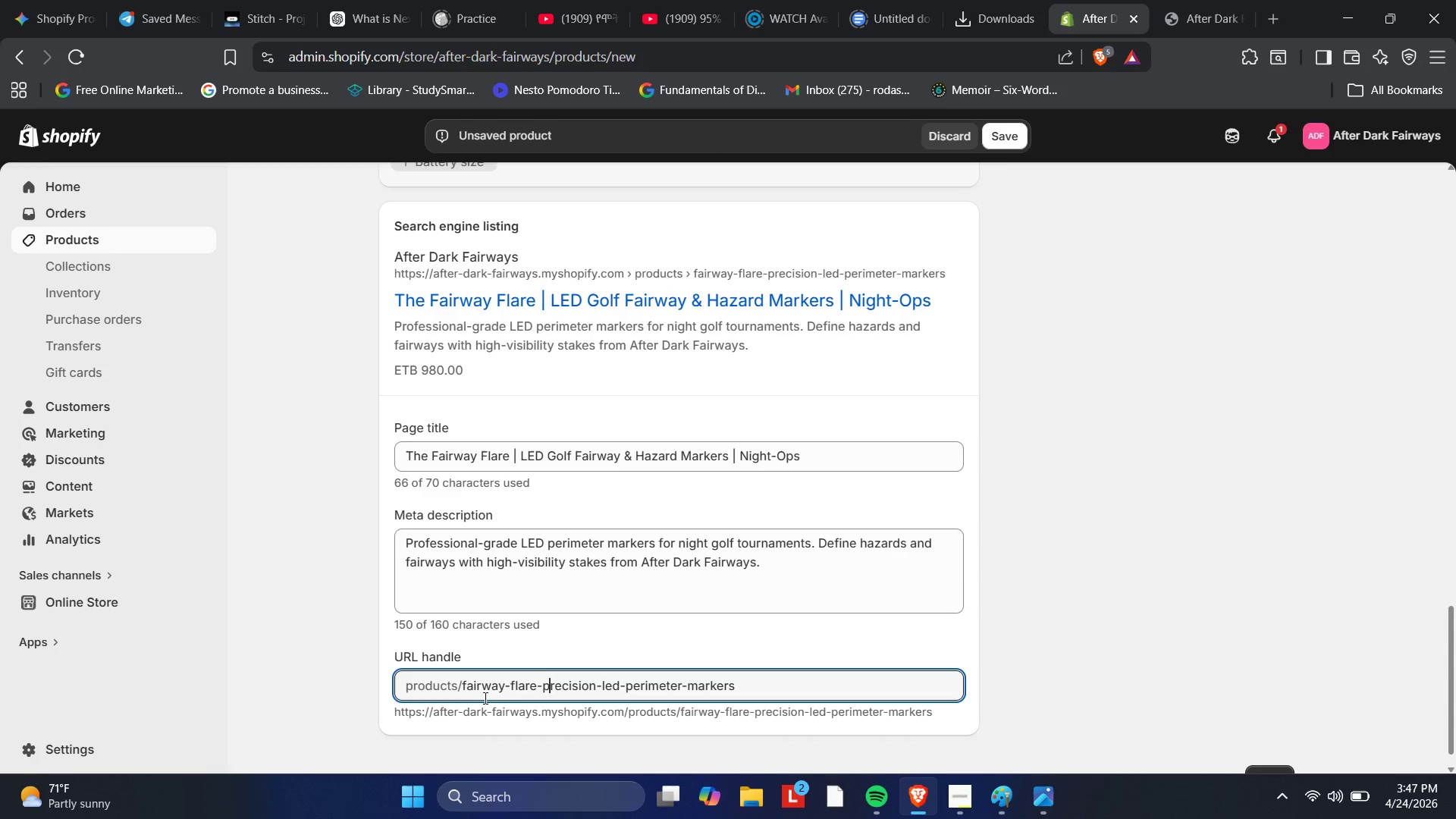 
key(ArrowRight)
 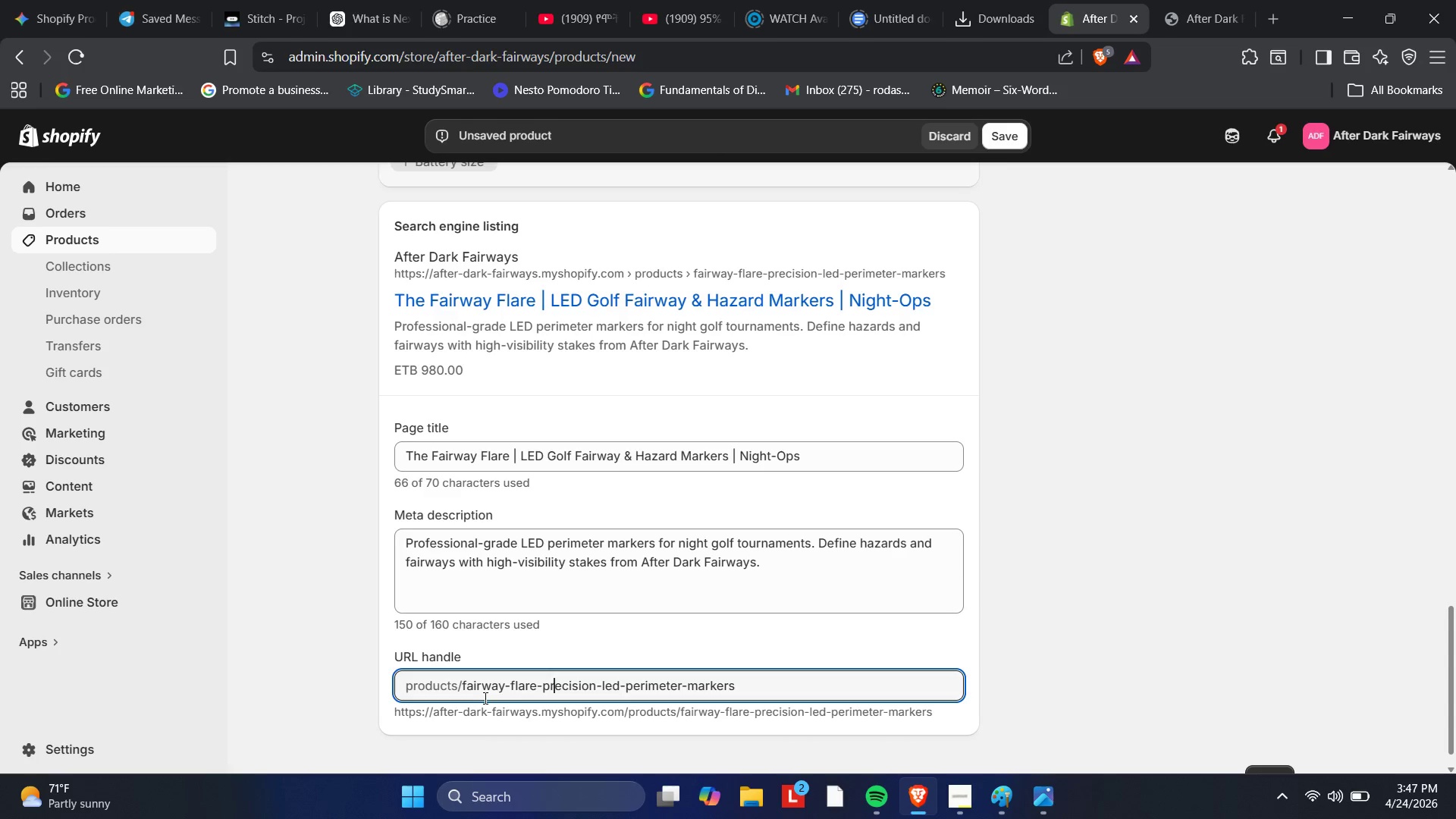 
key(ArrowRight)
 